 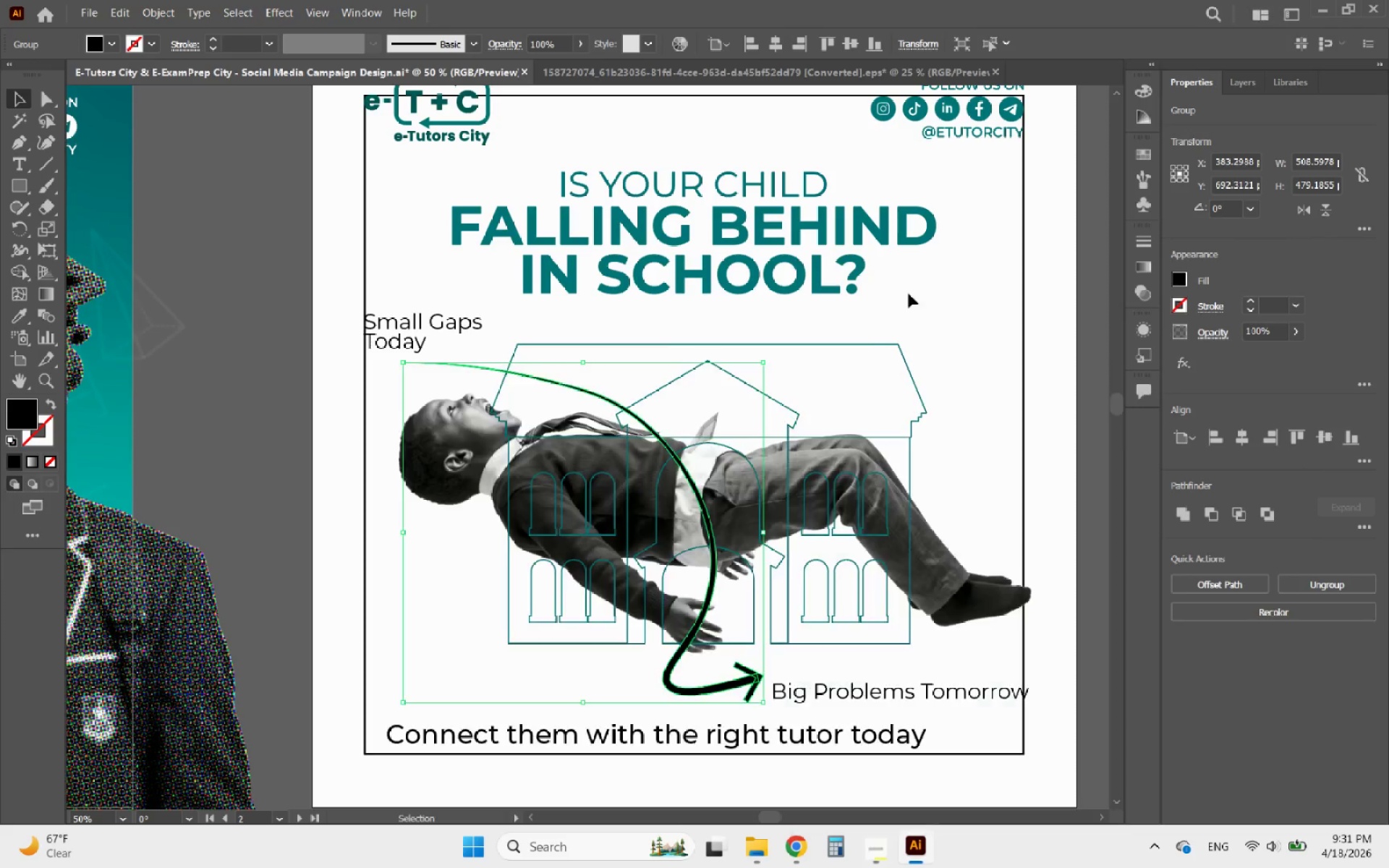 
scroll: coordinate [732, 540], scroll_direction: up, amount: 1.0
 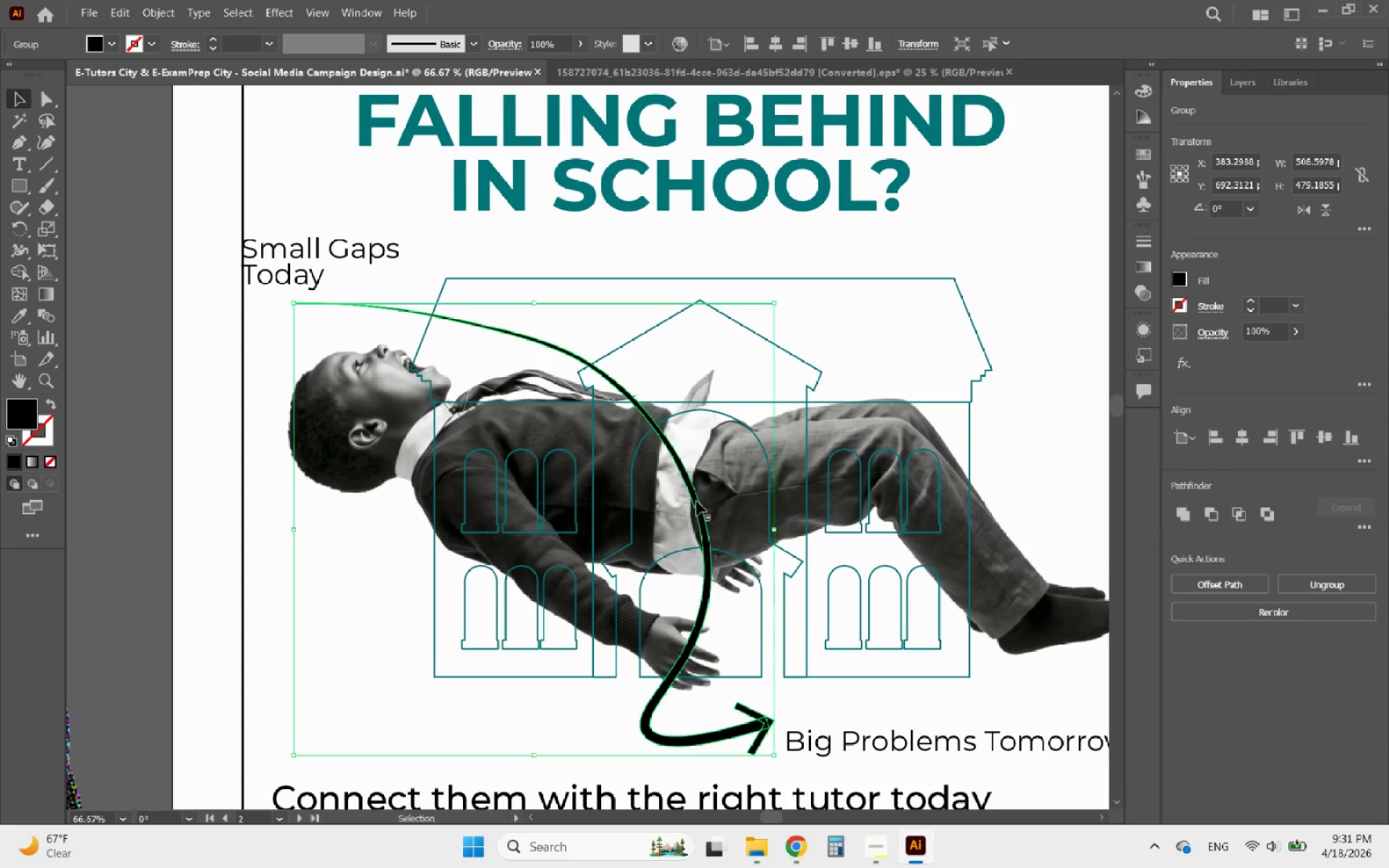 
right_click([697, 501])
 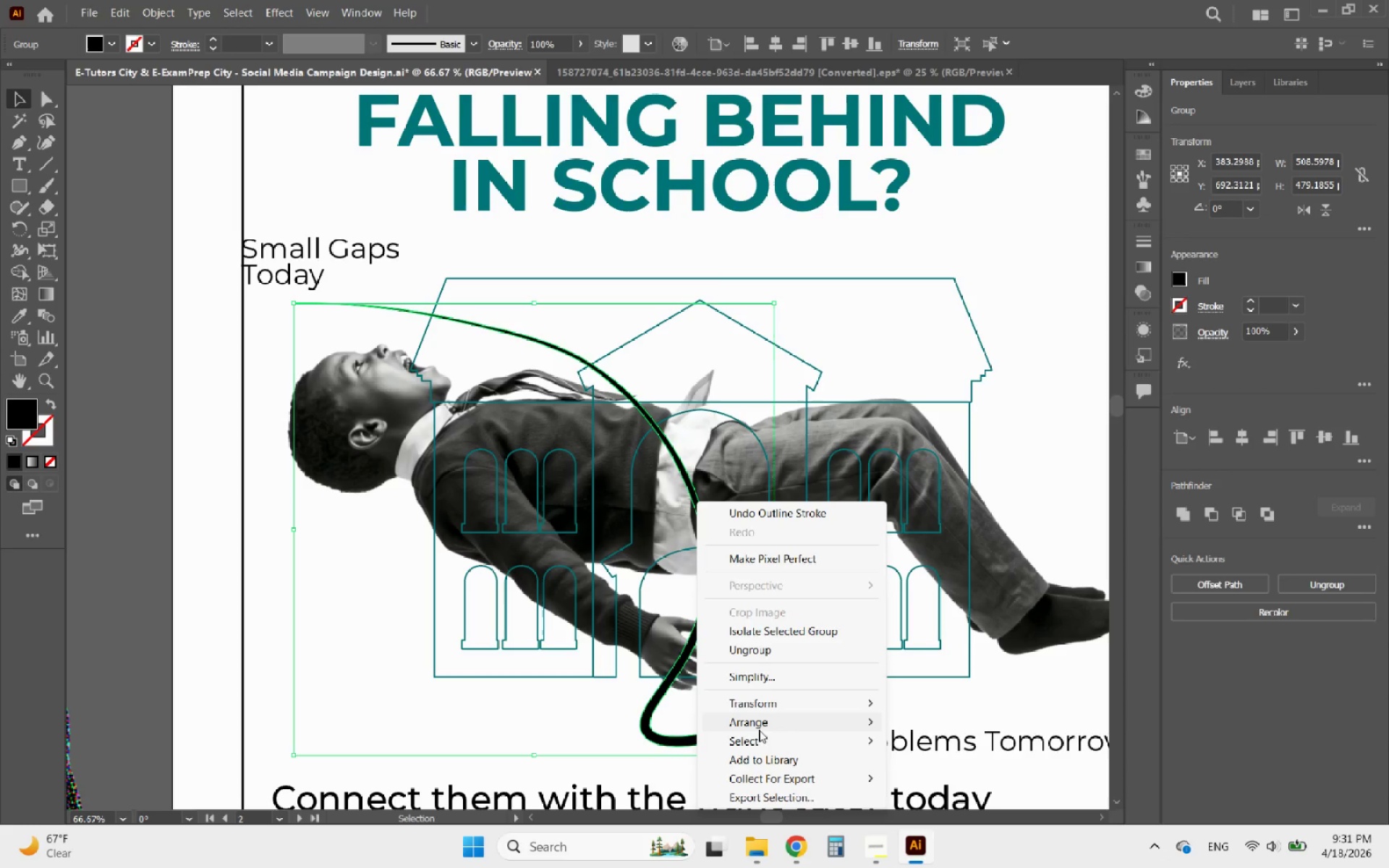 
left_click([777, 724])
 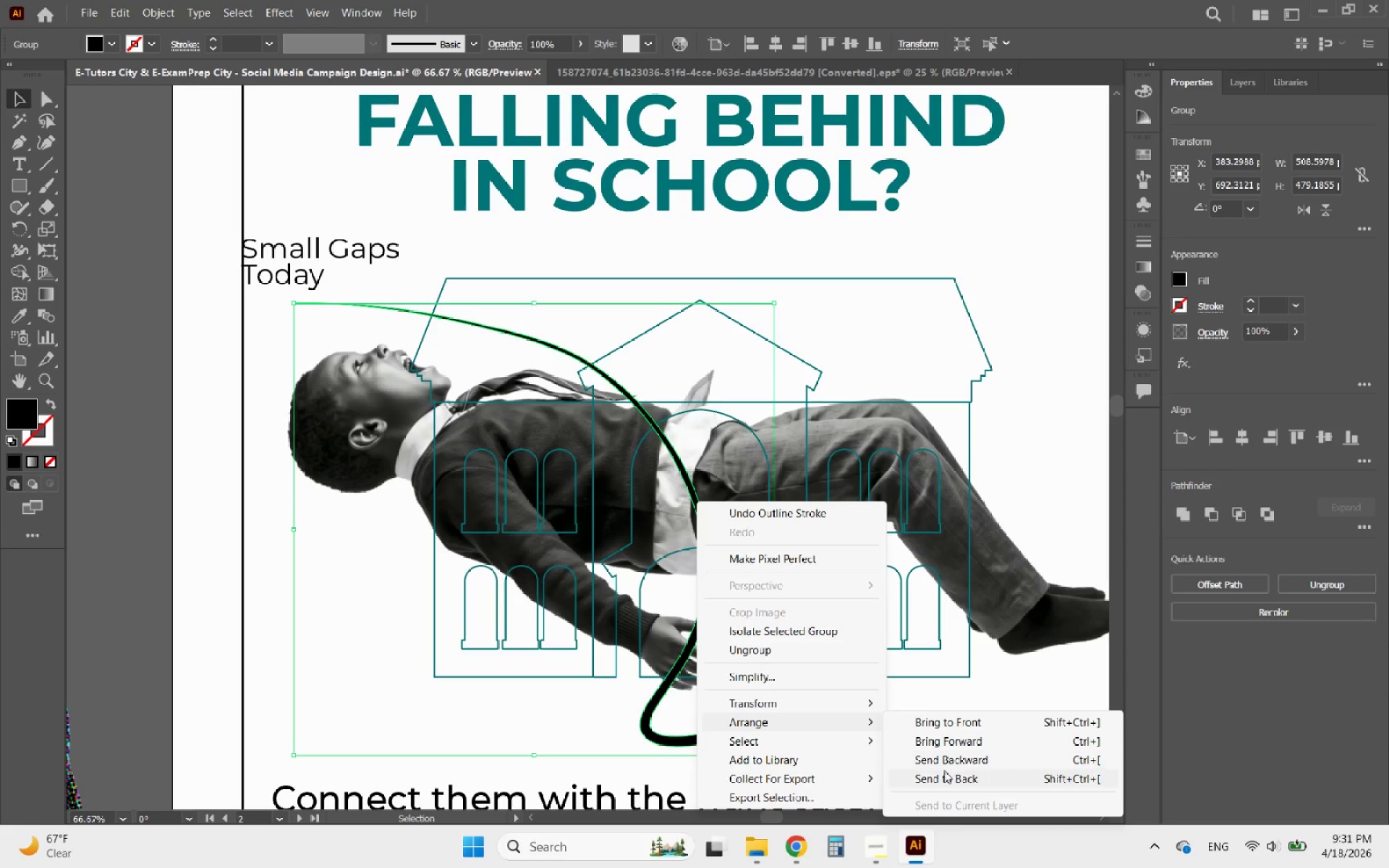 
left_click([953, 777])
 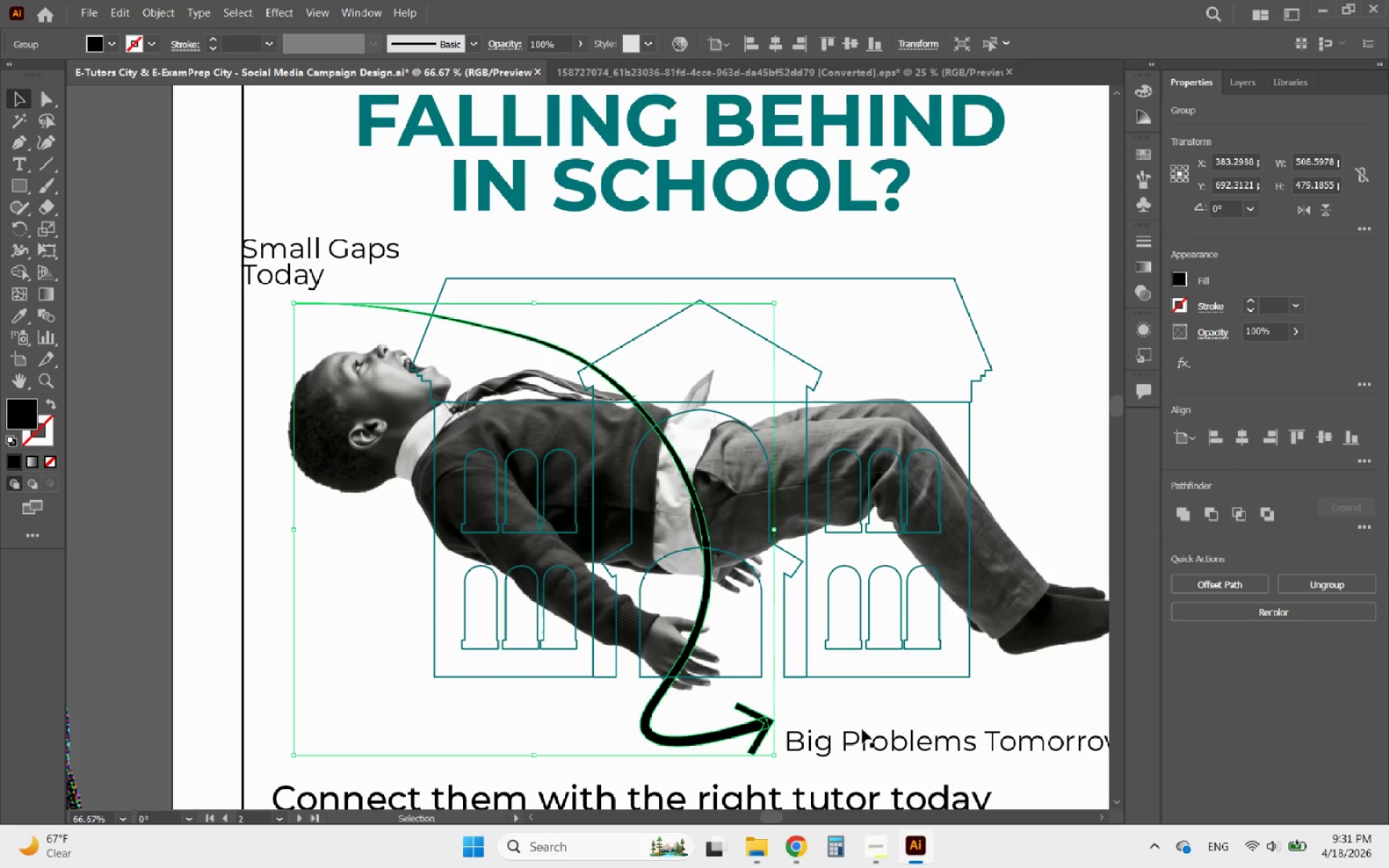 
hold_key(key=AltLeft, duration=0.54)
 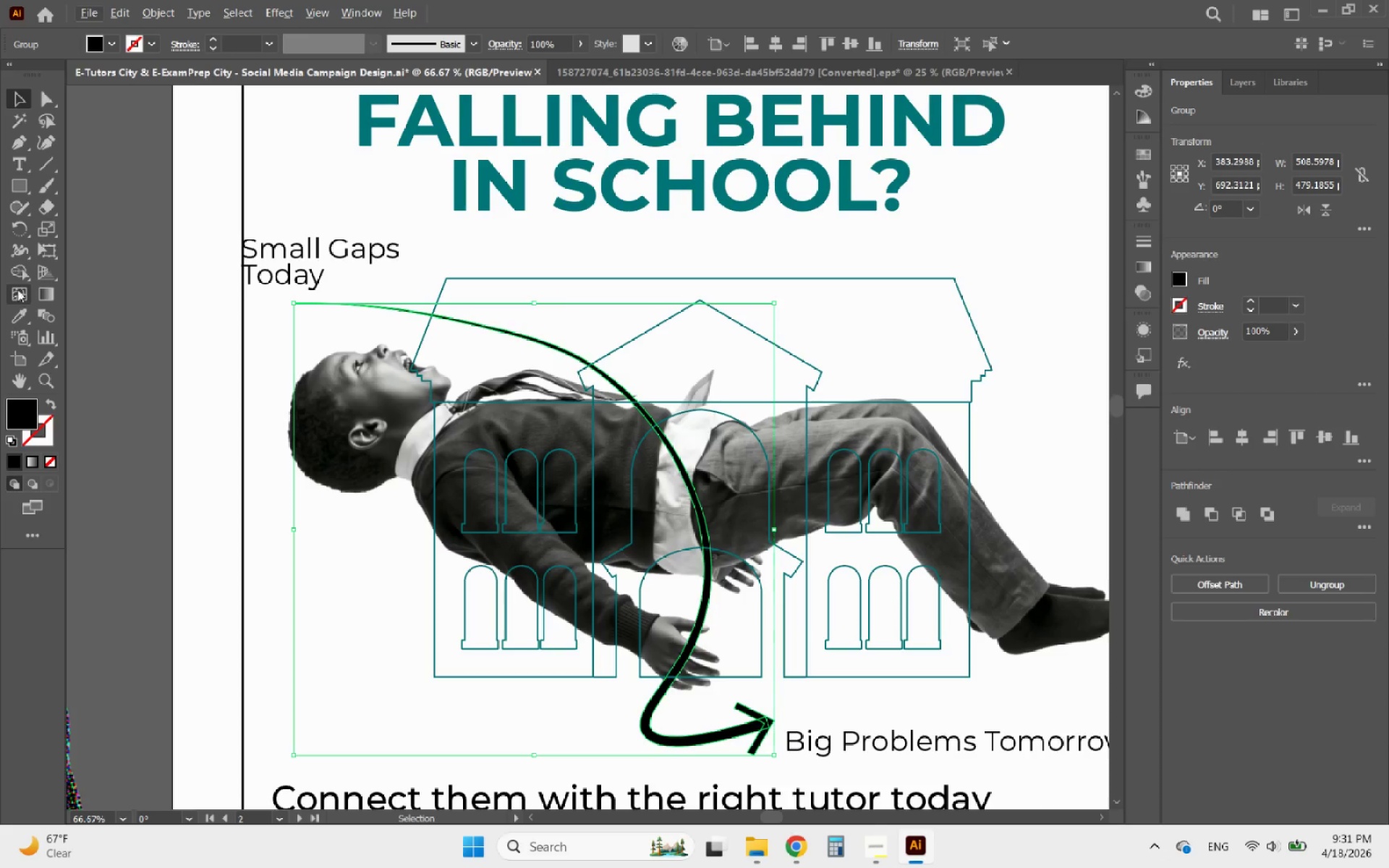 
left_click([17, 273])
 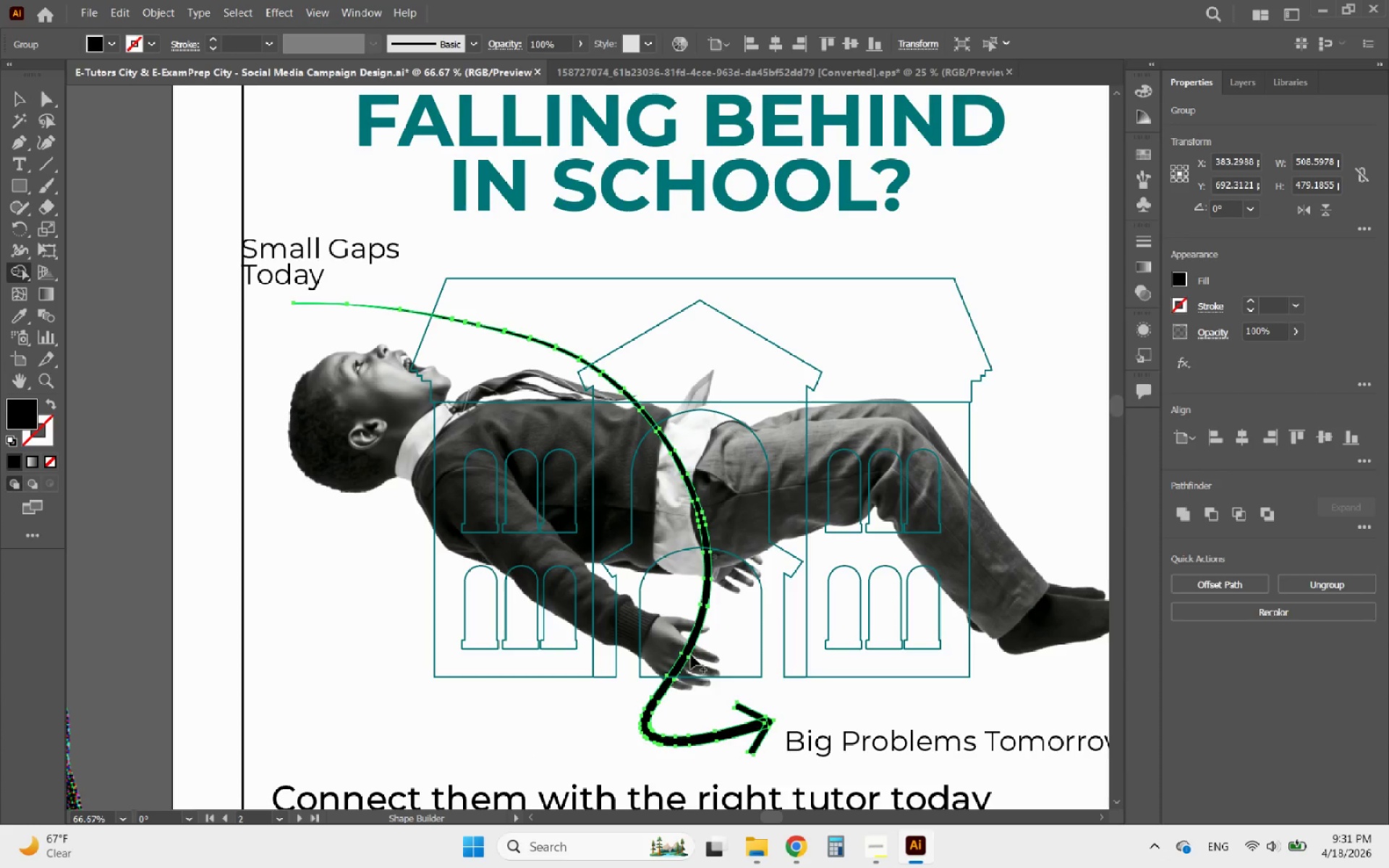 
hold_key(key=AltLeft, duration=1.02)
 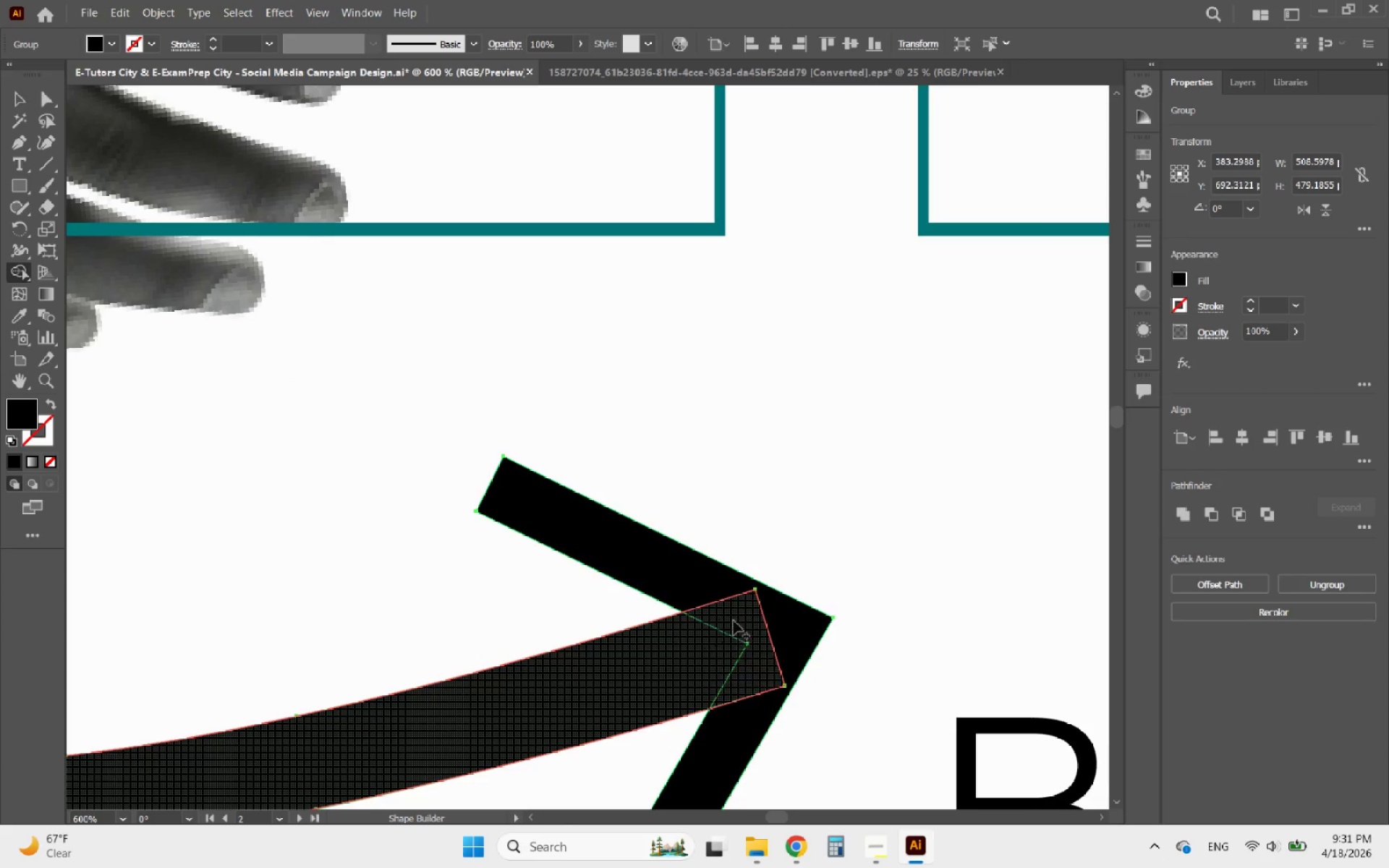 
left_click_drag(start_coordinate=[705, 649], to_coordinate=[728, 598])
 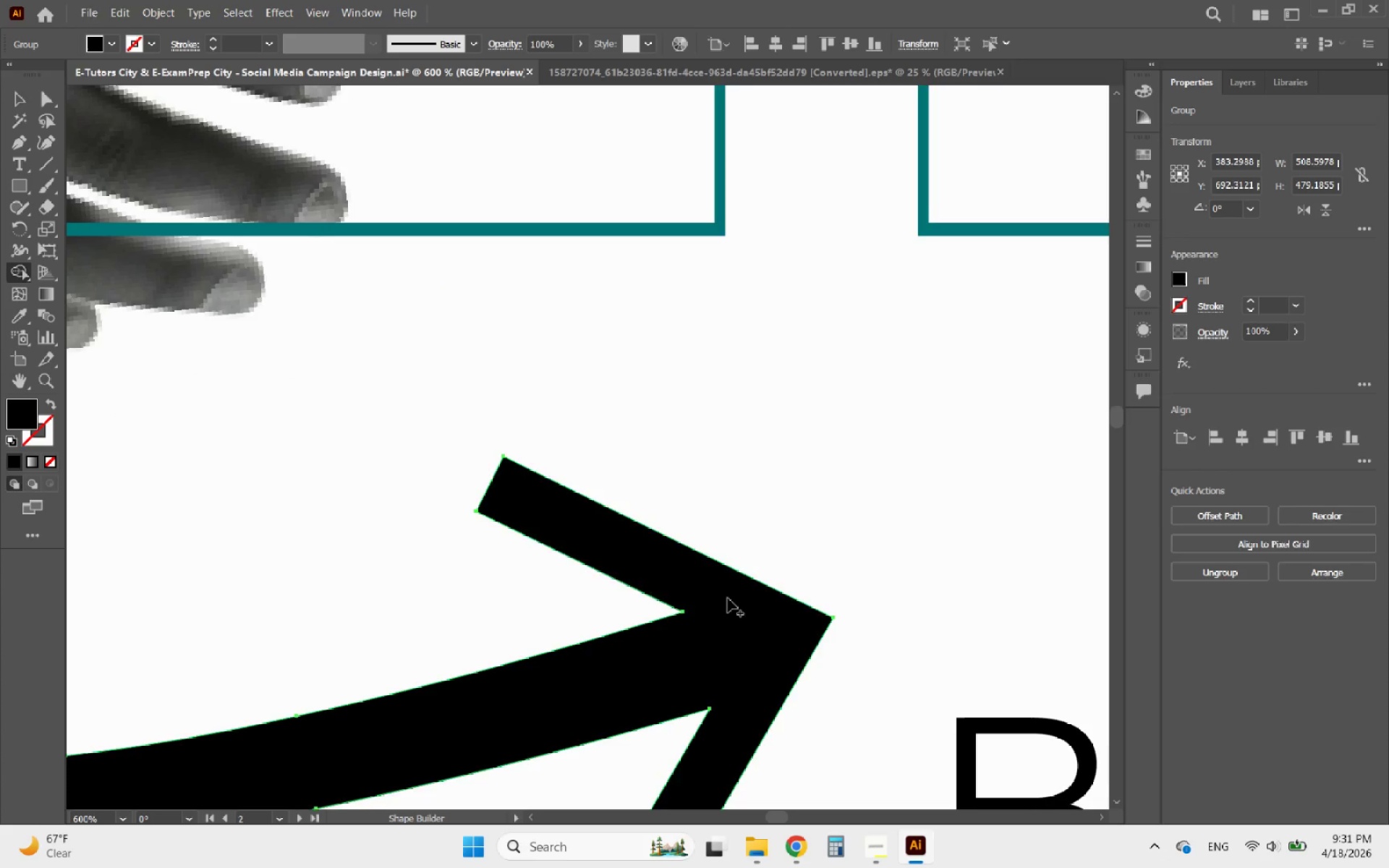 
scroll: coordinate [717, 647], scroll_direction: up, amount: 6.0
 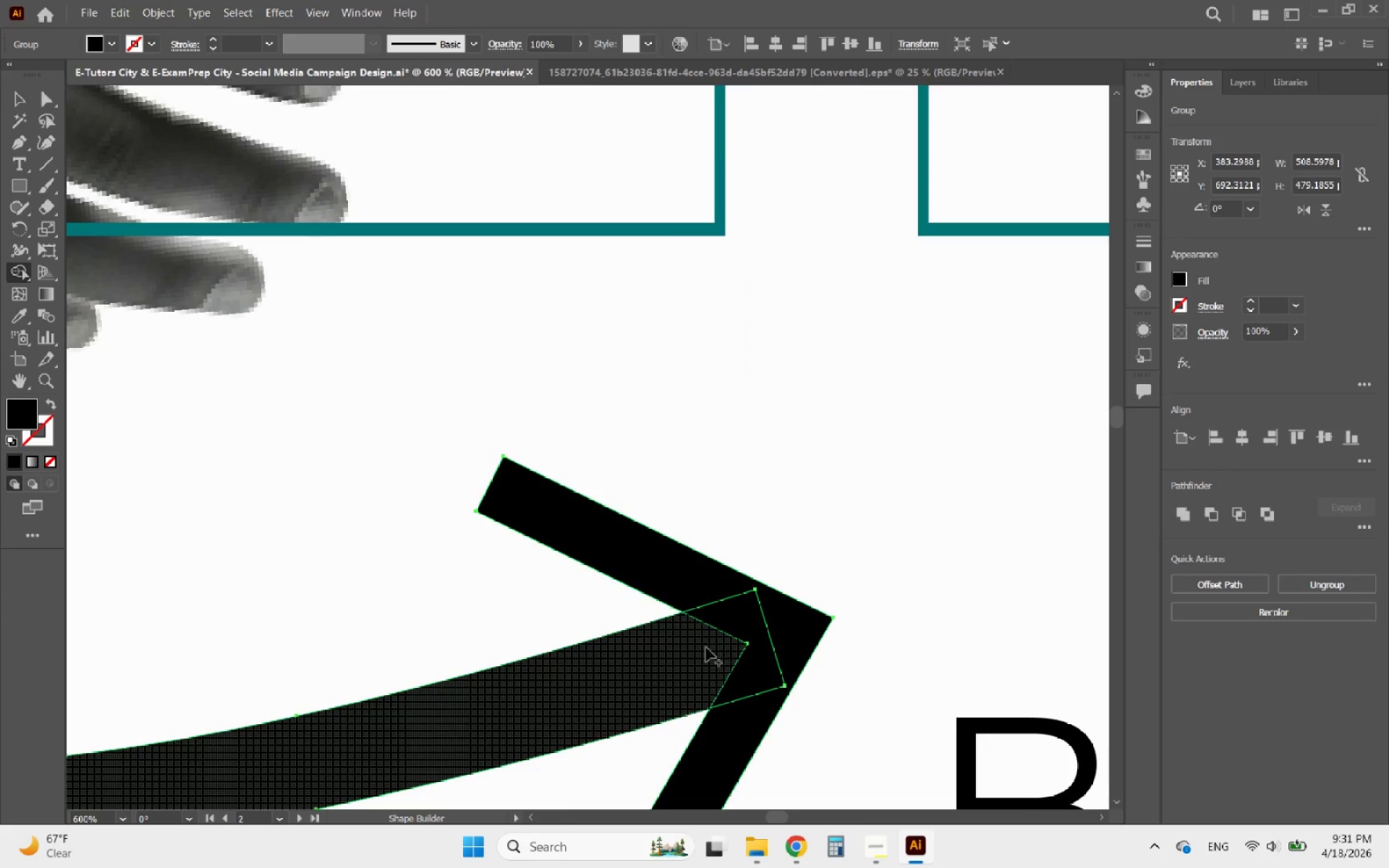 
hold_key(key=AltLeft, duration=1.09)
scroll: coordinate [776, 624], scroll_direction: down, amount: 8.0
 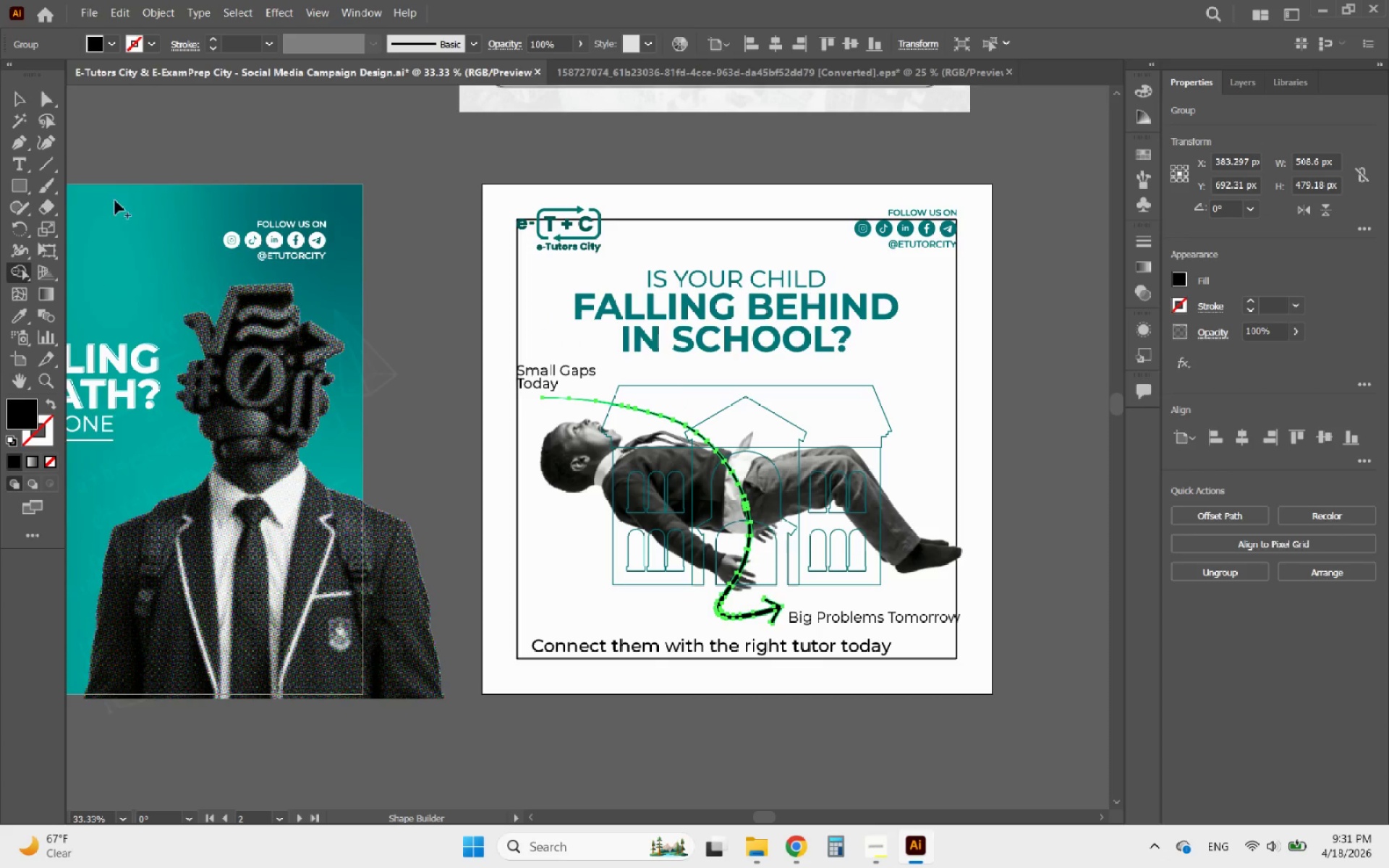 
left_click([21, 92])
 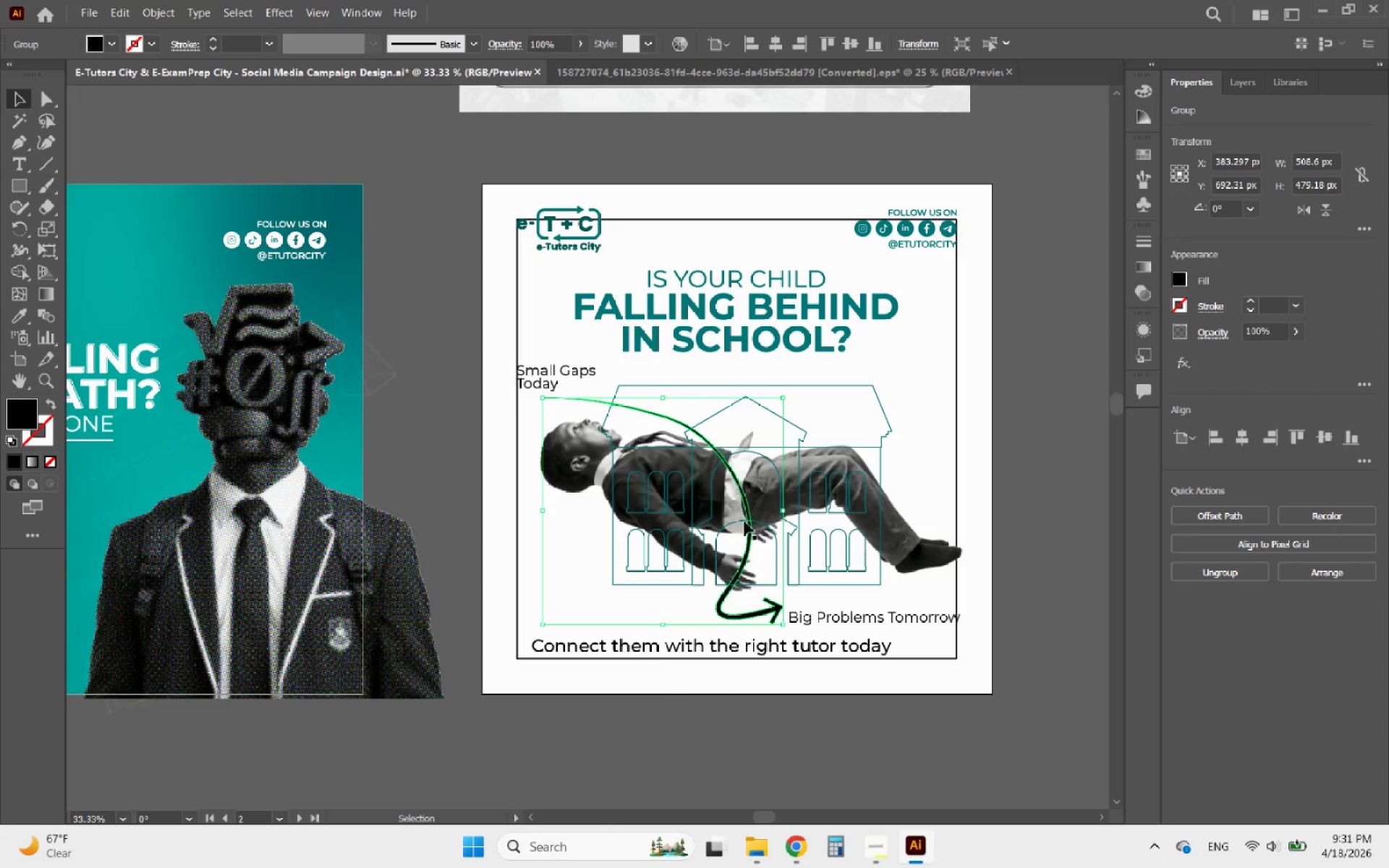 
left_click([939, 446])
 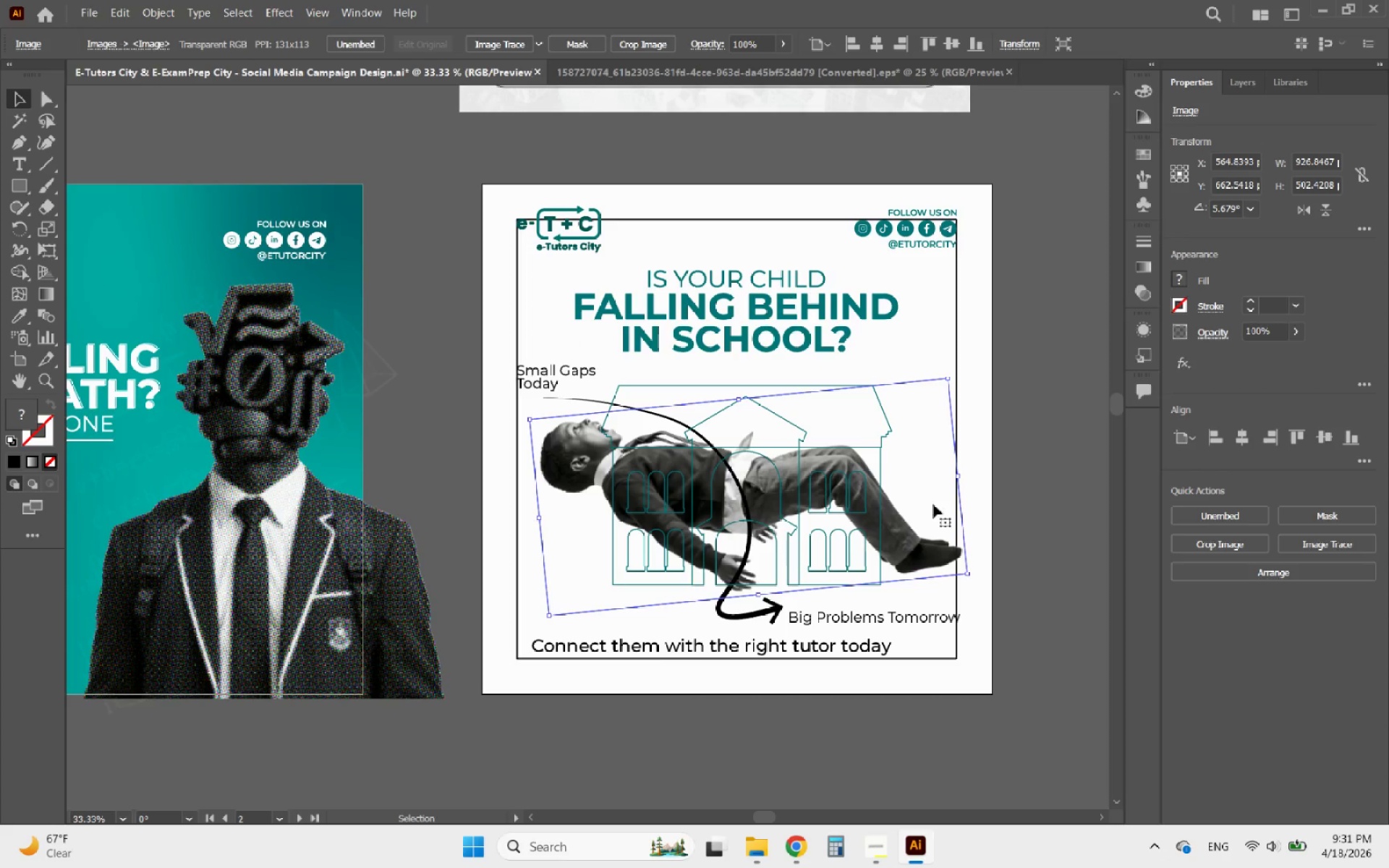 
left_click([1019, 505])
 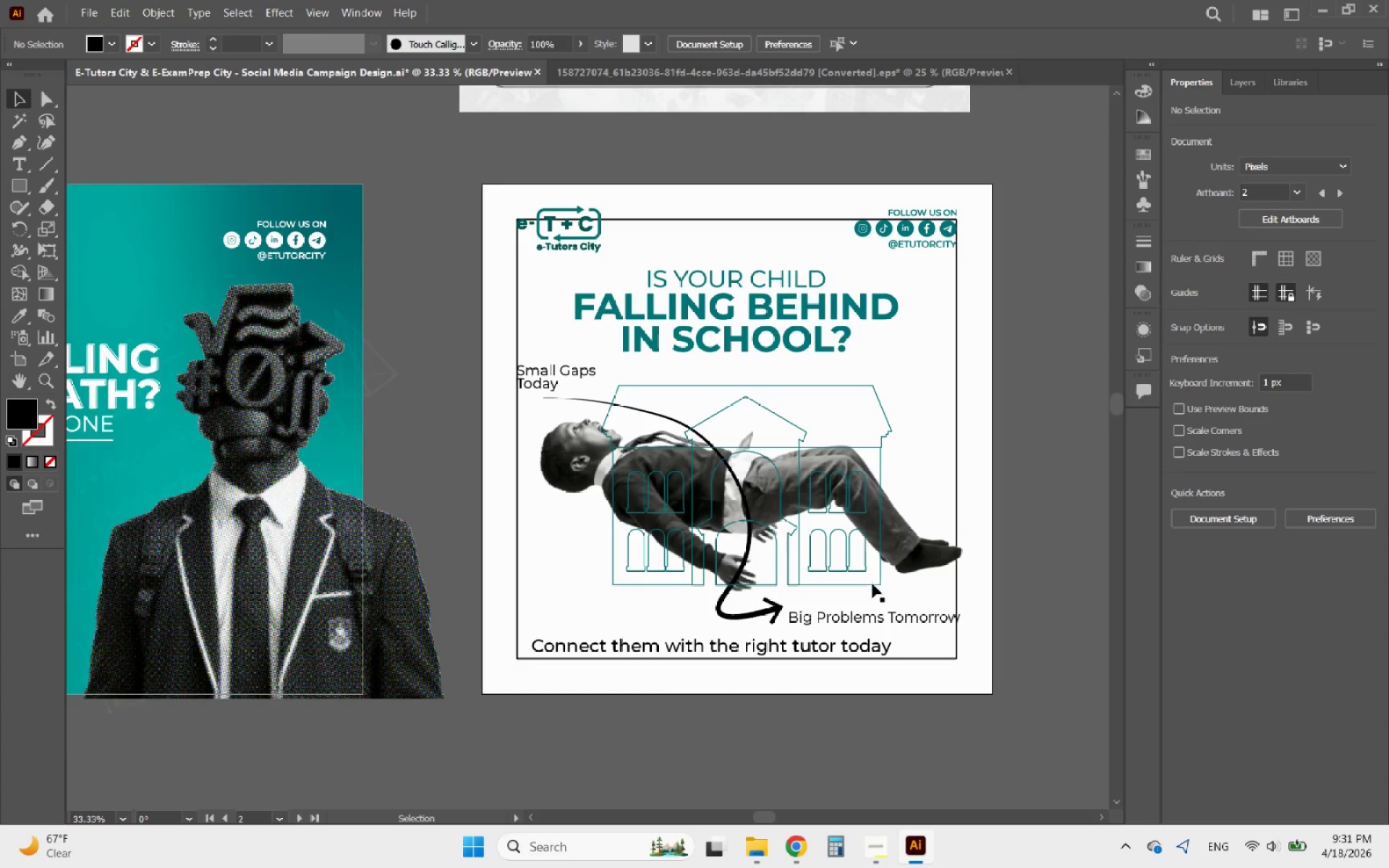 
hold_key(key=AltLeft, duration=0.64)
scroll: coordinate [857, 603], scroll_direction: up, amount: 2.0
 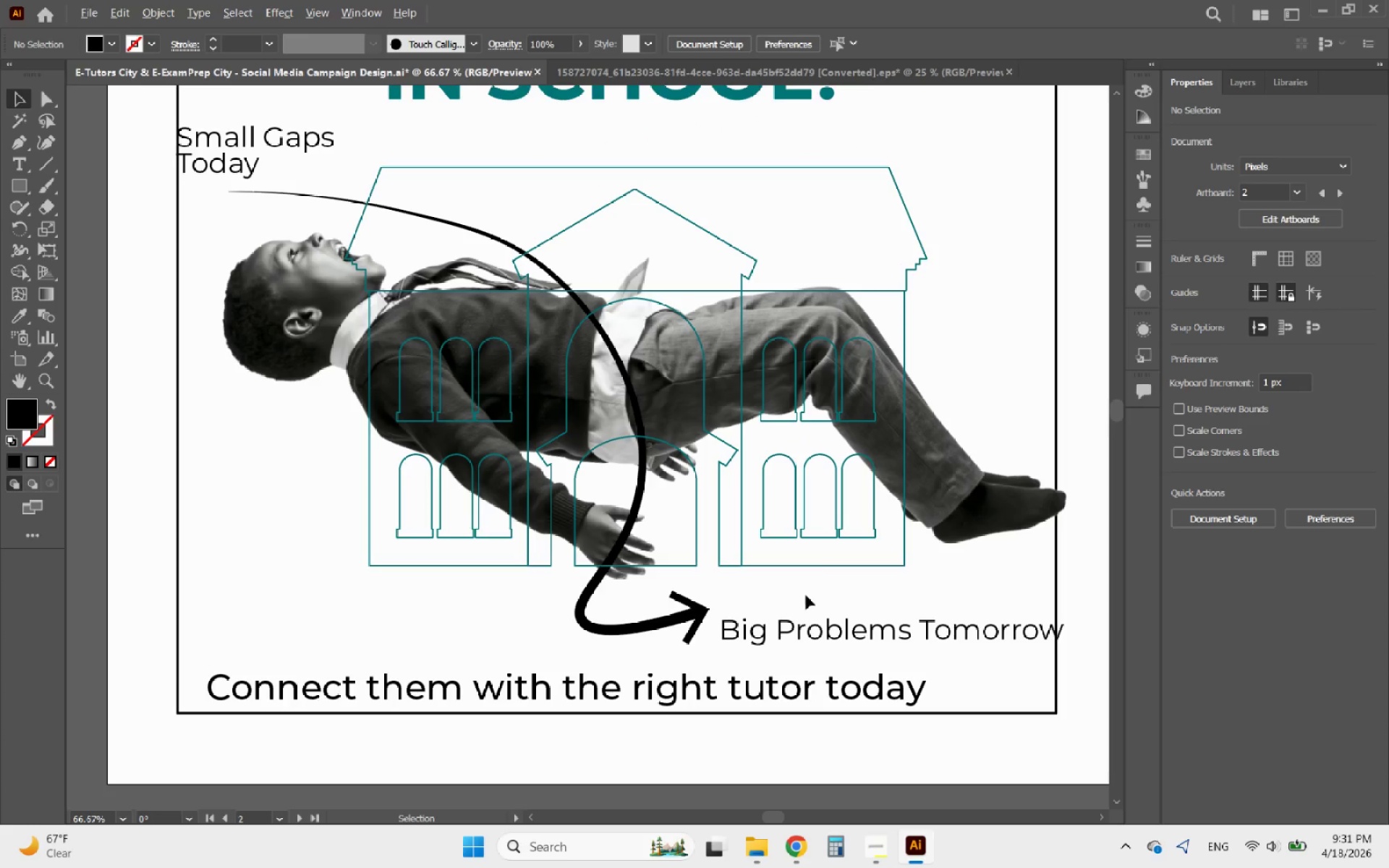 
hold_key(key=AltLeft, duration=1.22)
scroll: coordinate [824, 532], scroll_direction: down, amount: 2.0
 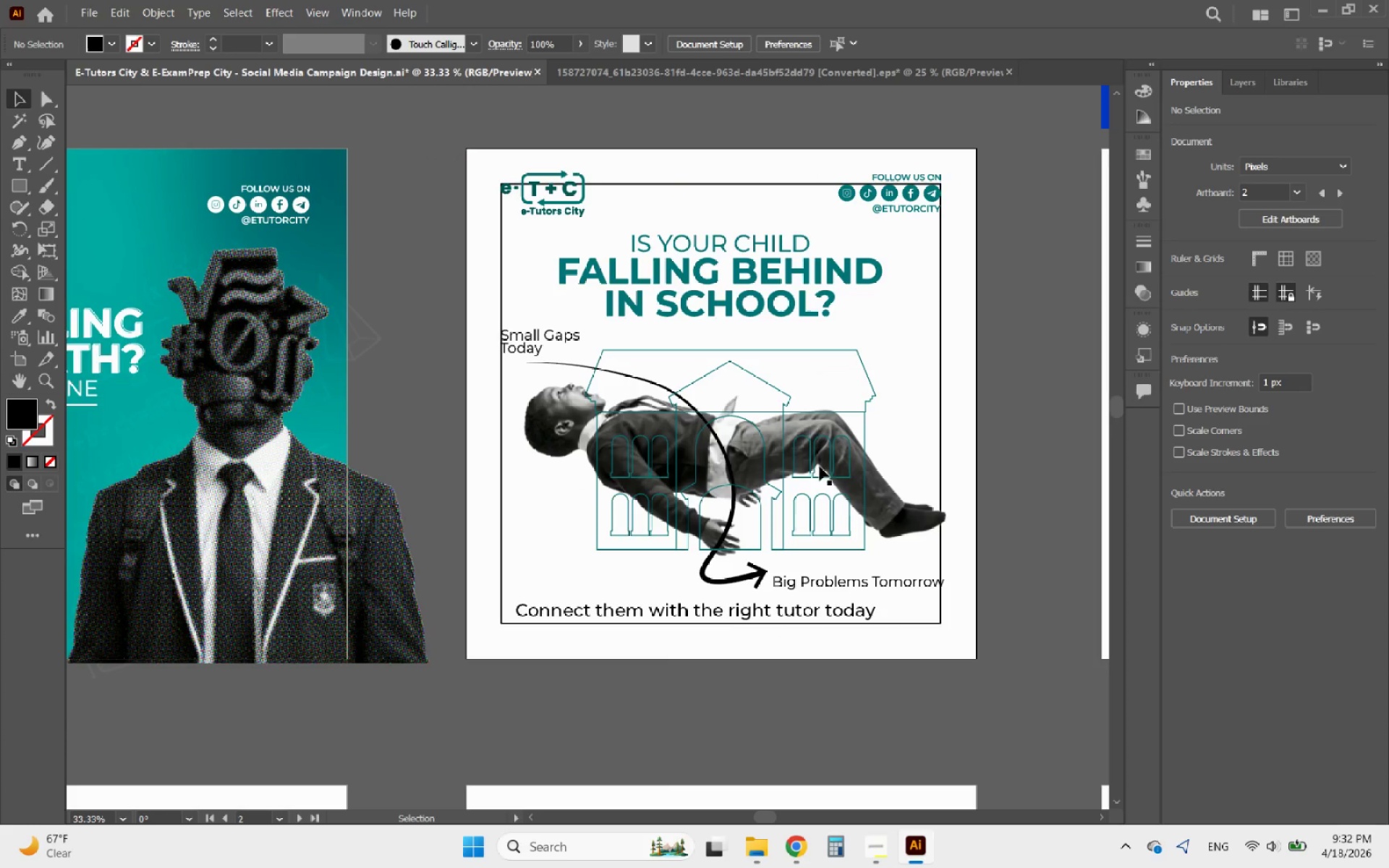 
hold_key(key=AltLeft, duration=0.76)
scroll: coordinate [709, 452], scroll_direction: up, amount: 1.0
 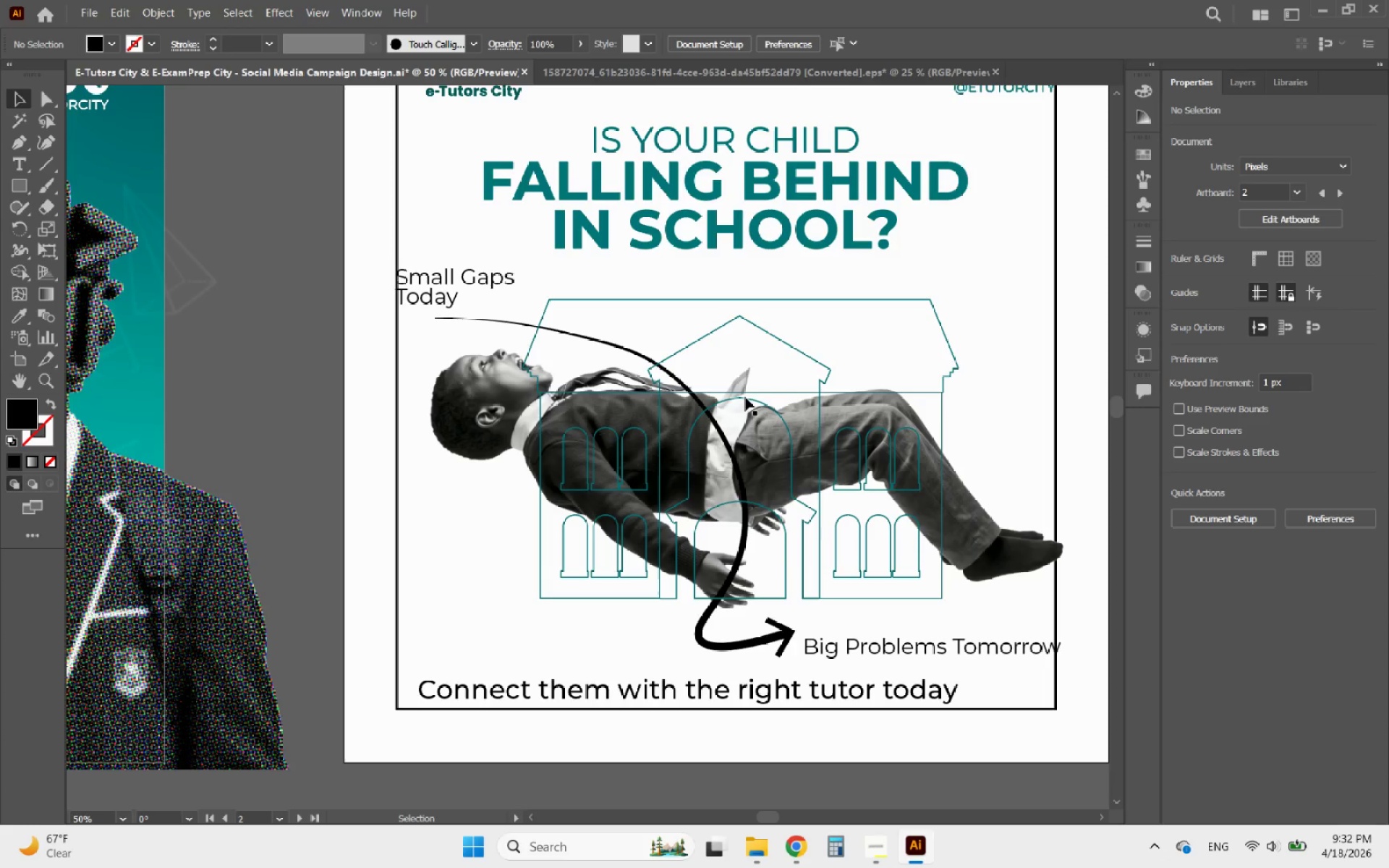 
left_click([744, 397])
 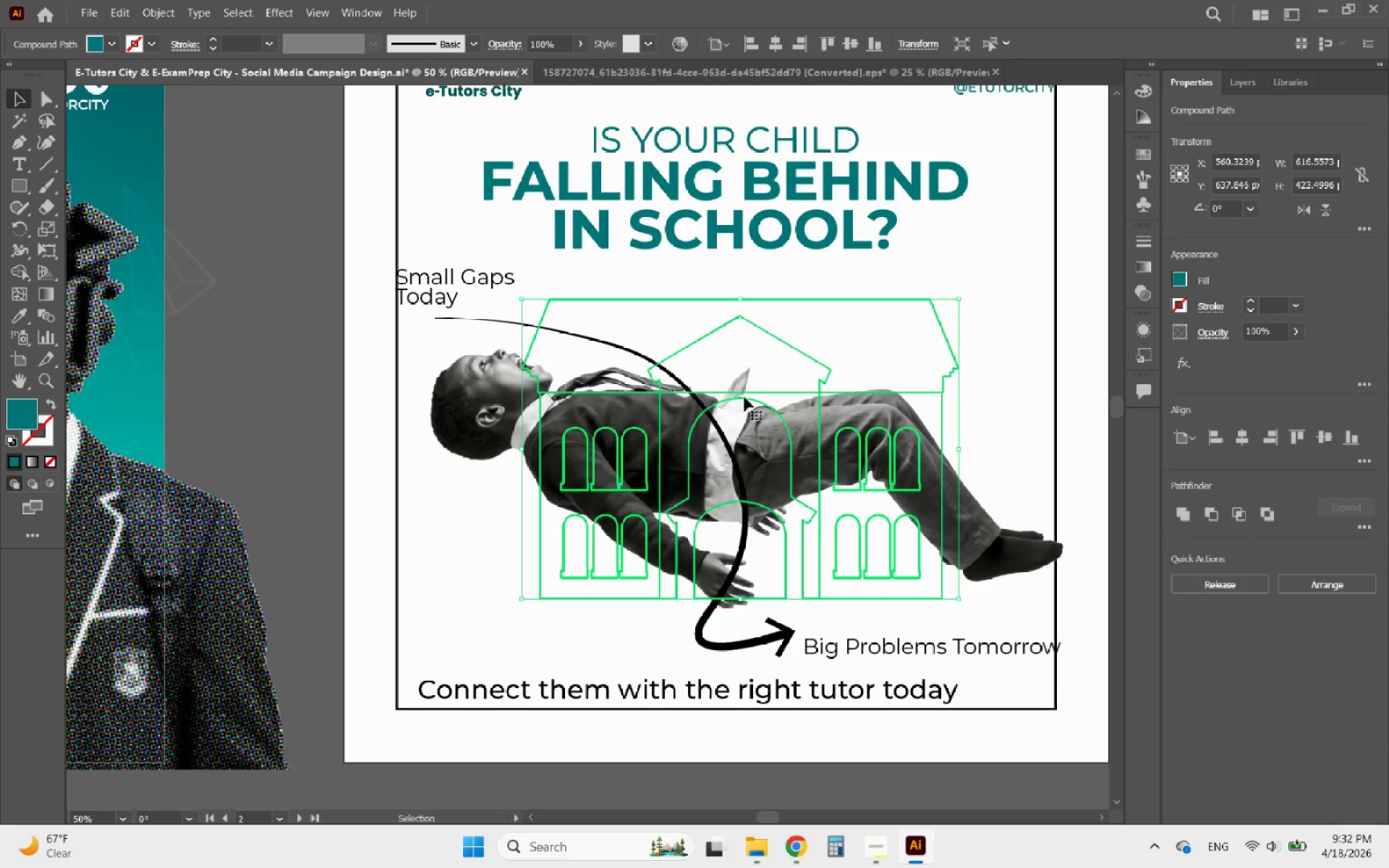 
left_click_drag(start_coordinate=[744, 397], to_coordinate=[764, 391])
 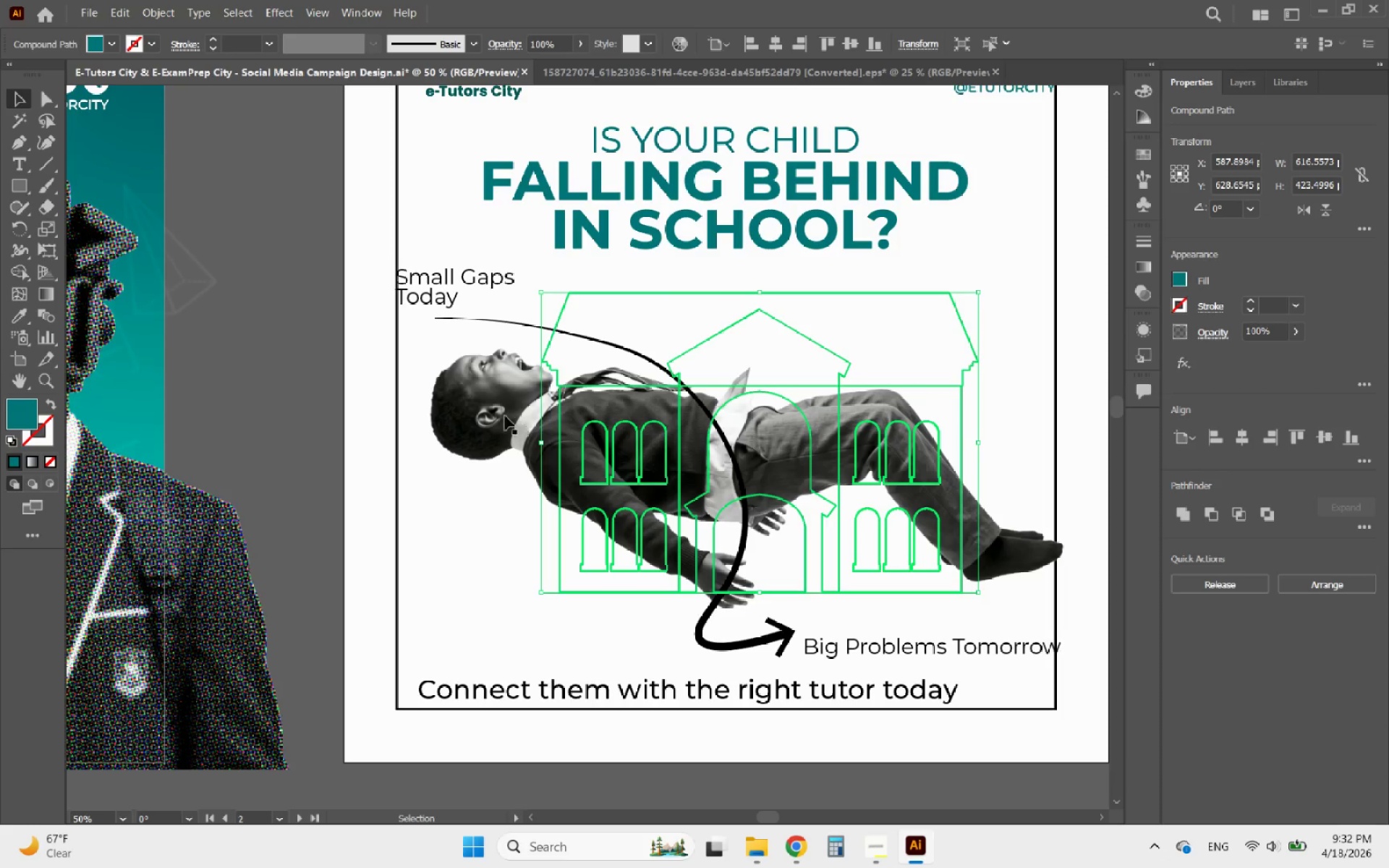 
left_click([501, 416])
 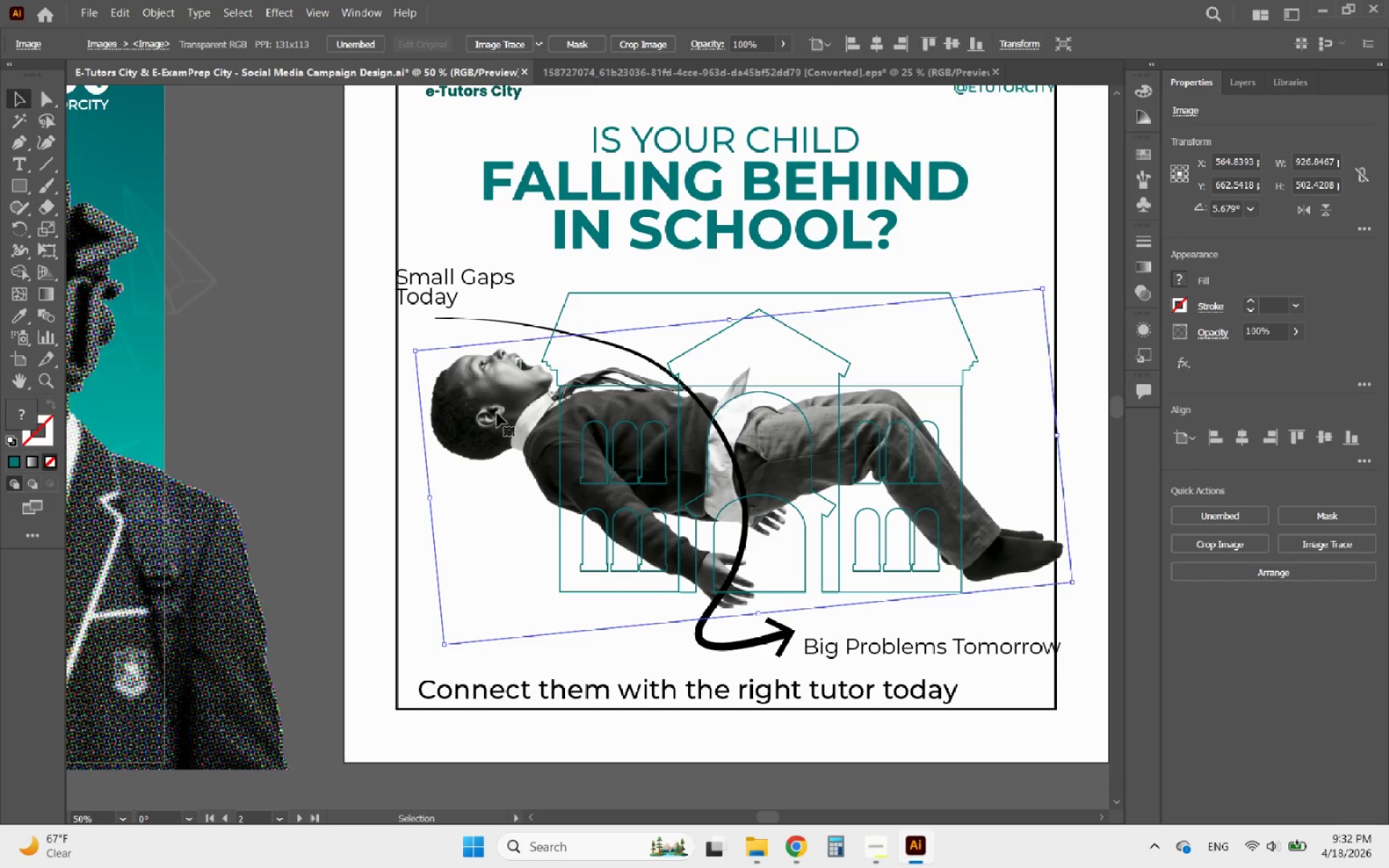 
left_click_drag(start_coordinate=[496, 412], to_coordinate=[476, 411])
 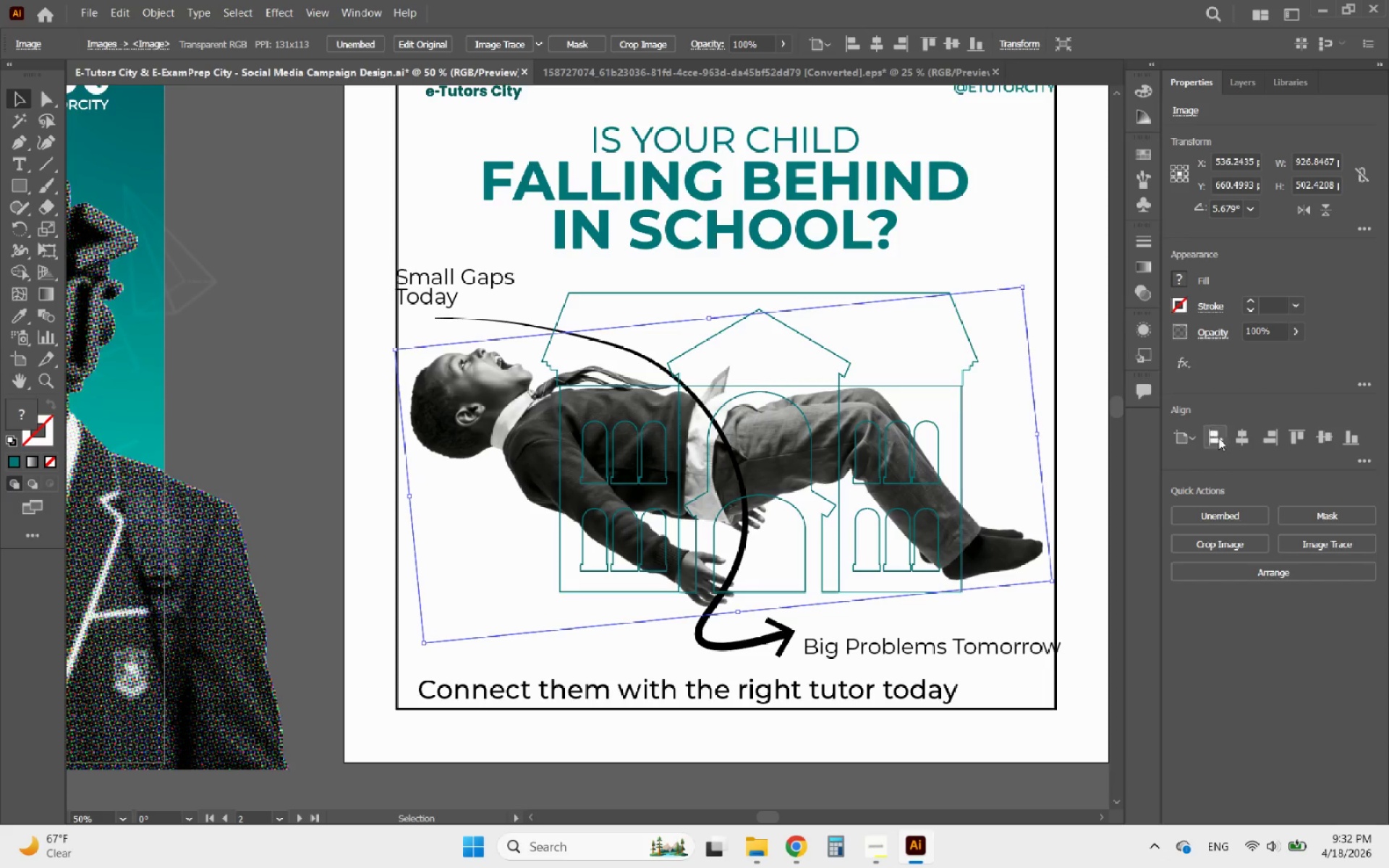 
left_click([1236, 438])
 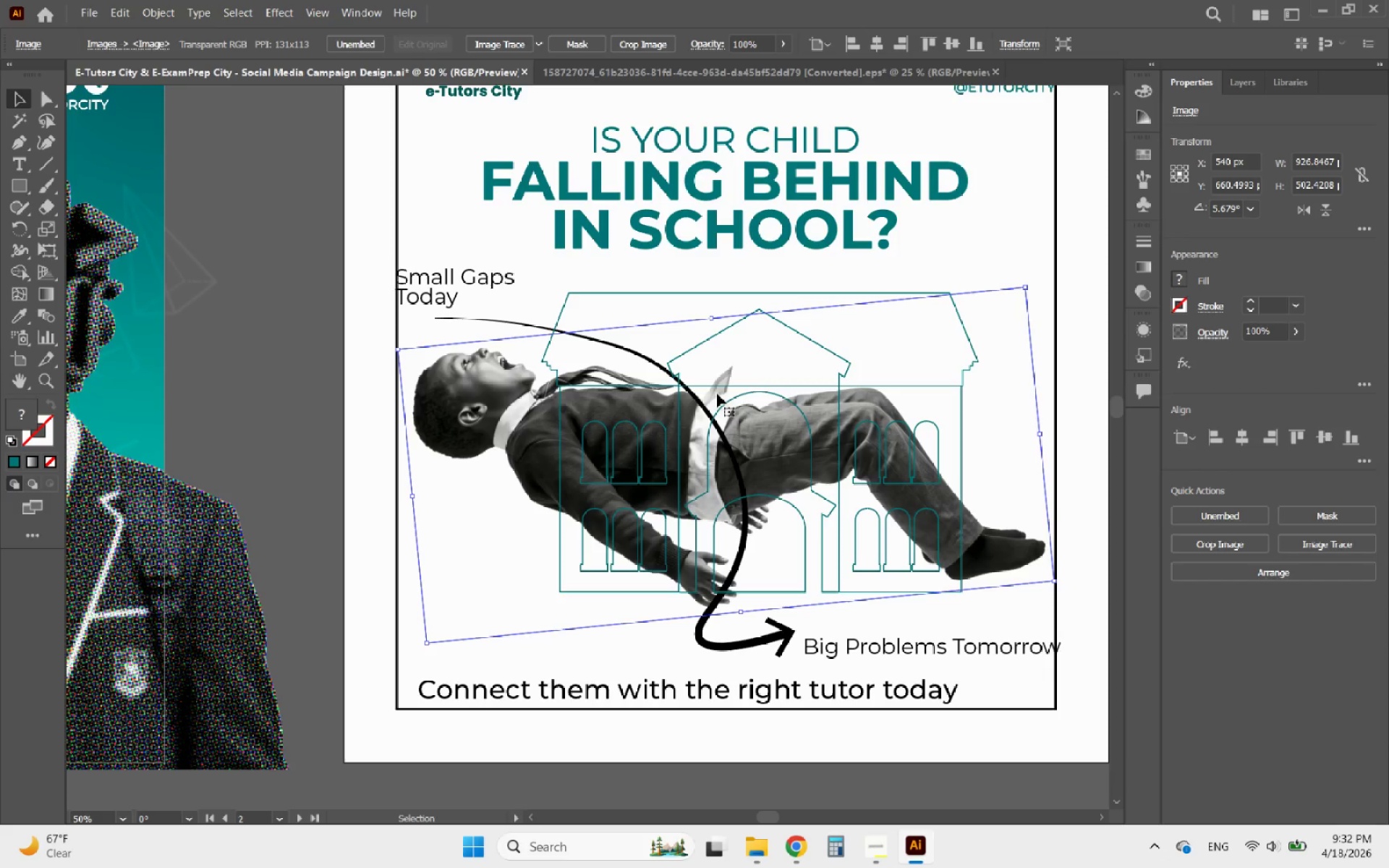 
left_click([741, 383])
 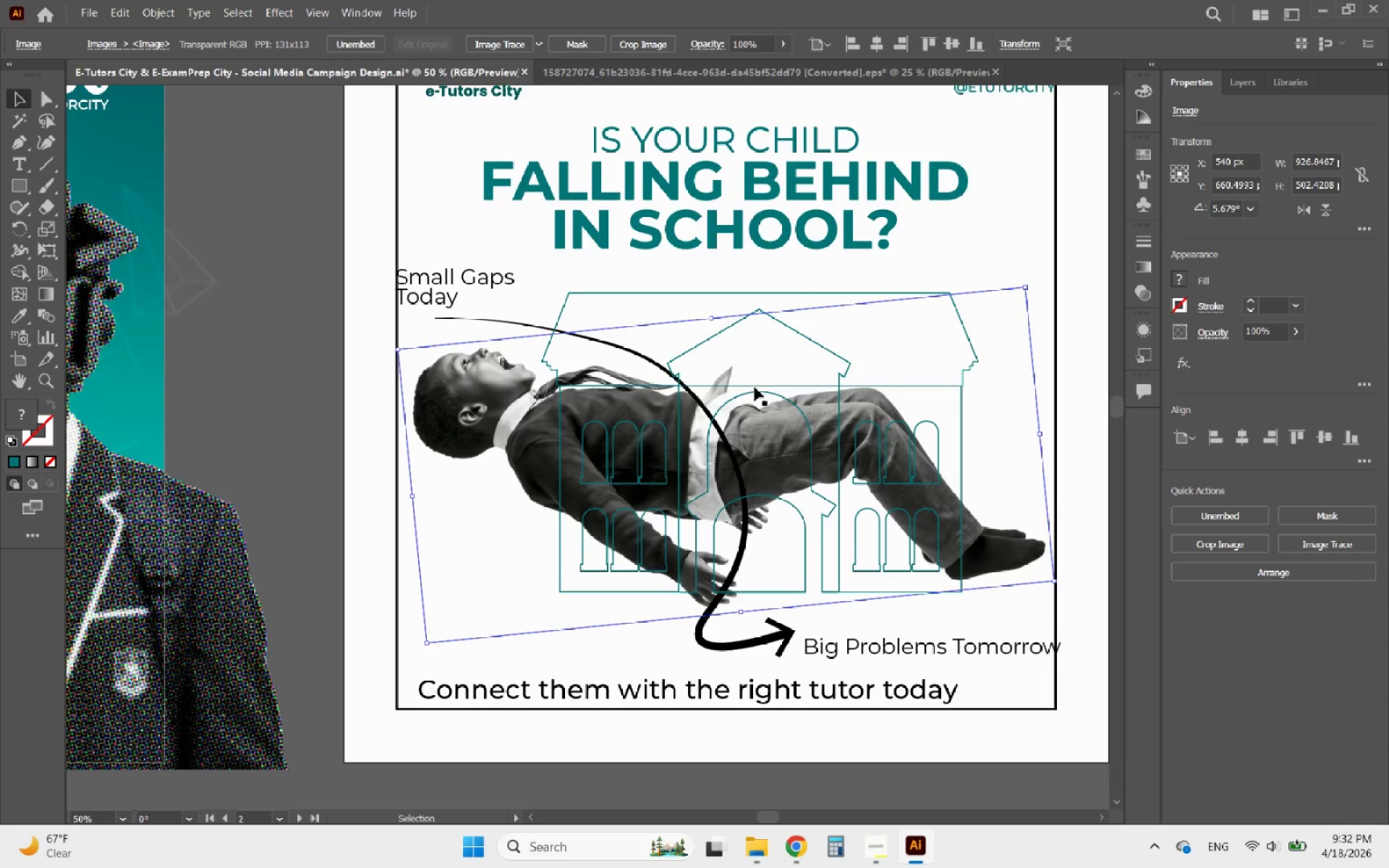 
left_click([756, 390])
 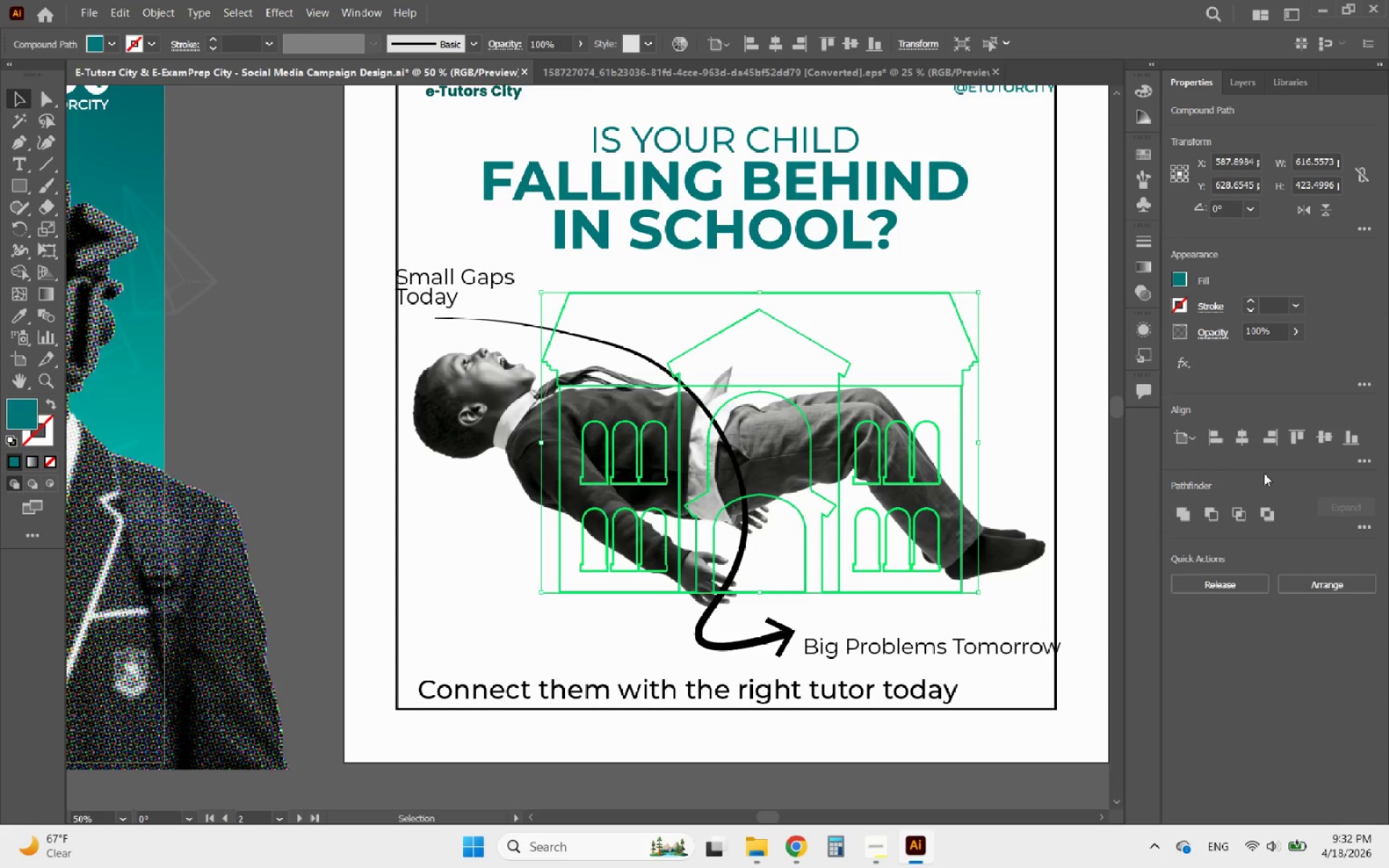 
left_click([1254, 442])
 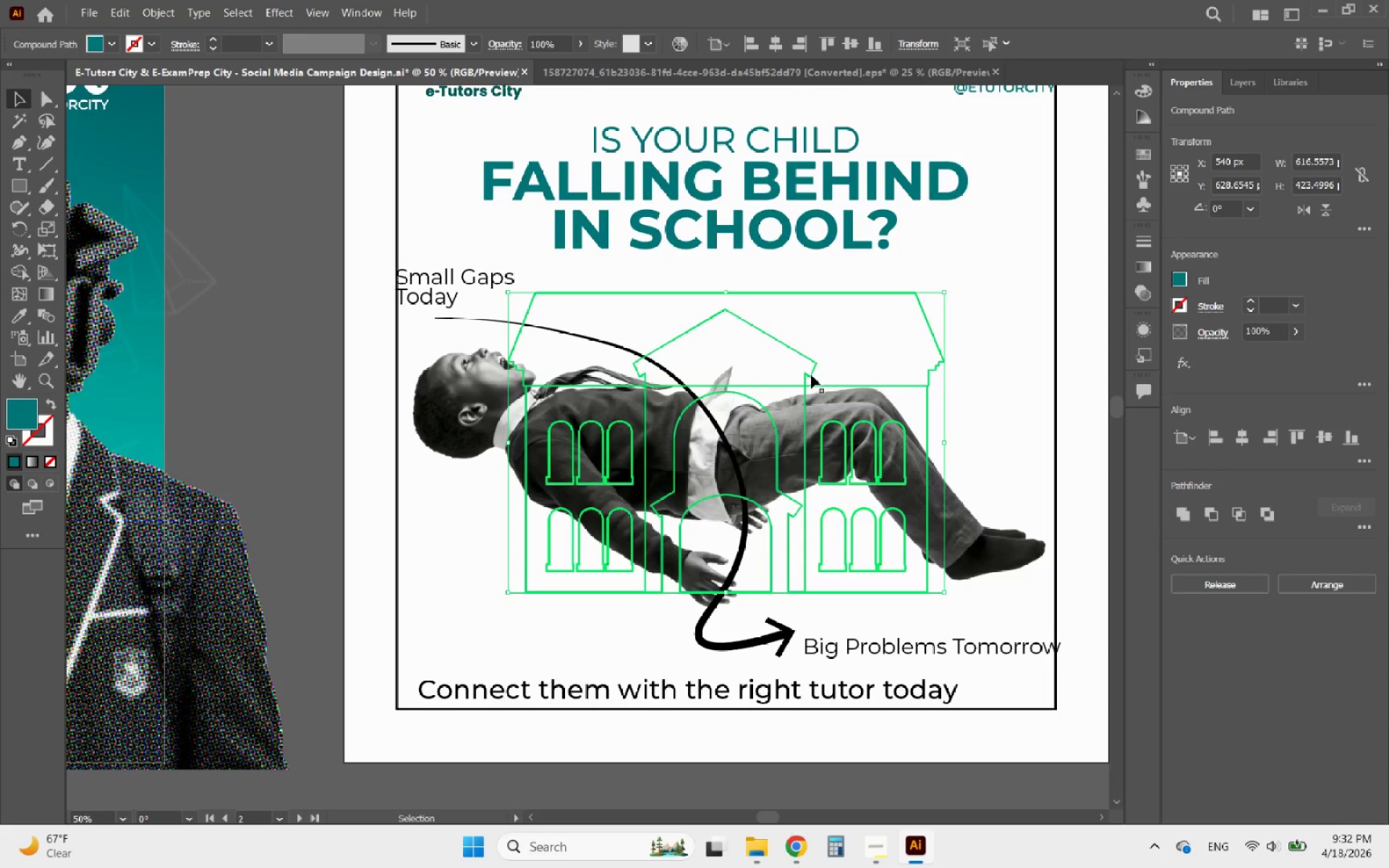 
left_click_drag(start_coordinate=[807, 378], to_coordinate=[828, 369])
 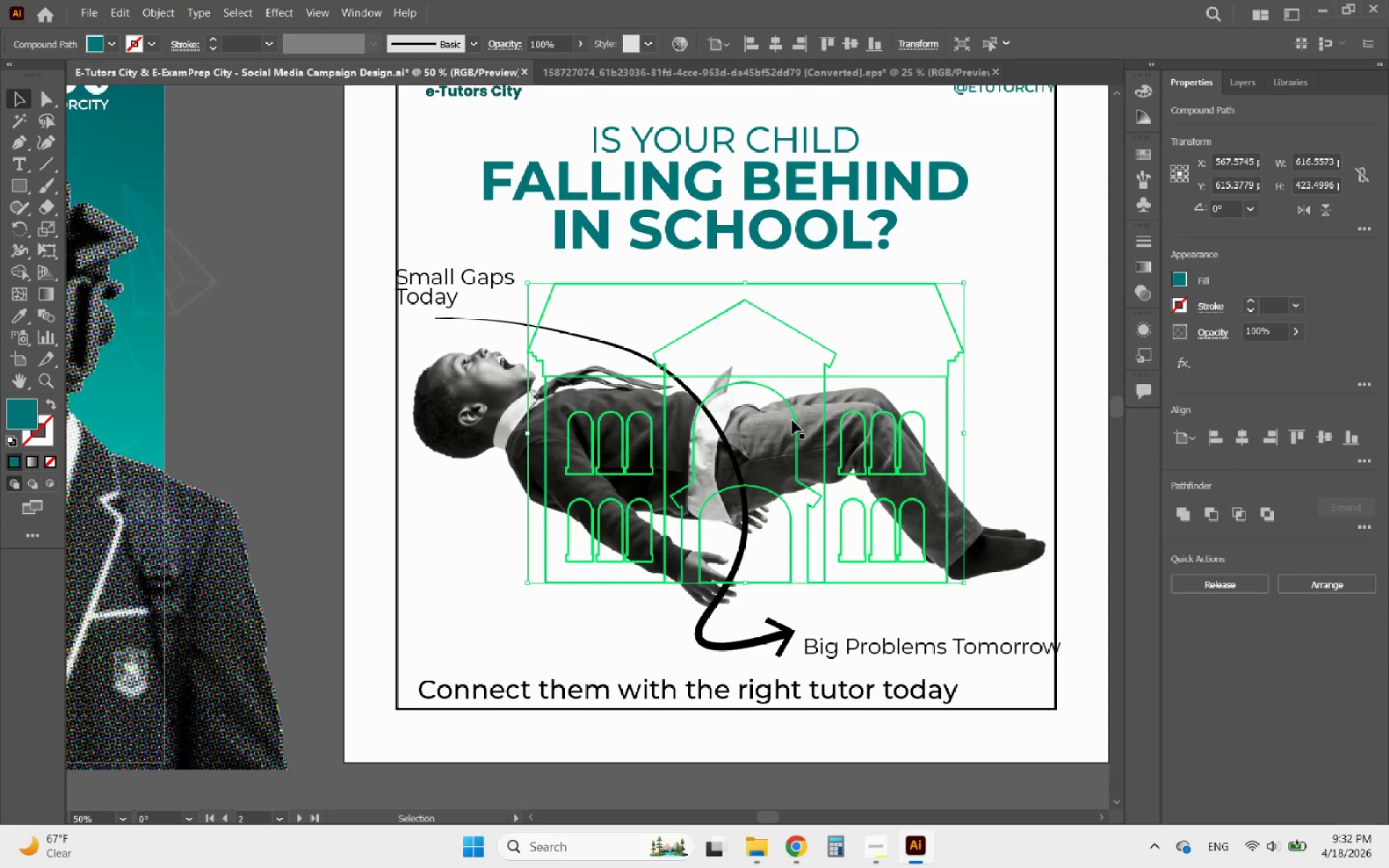 
key(Alt+AltLeft)
 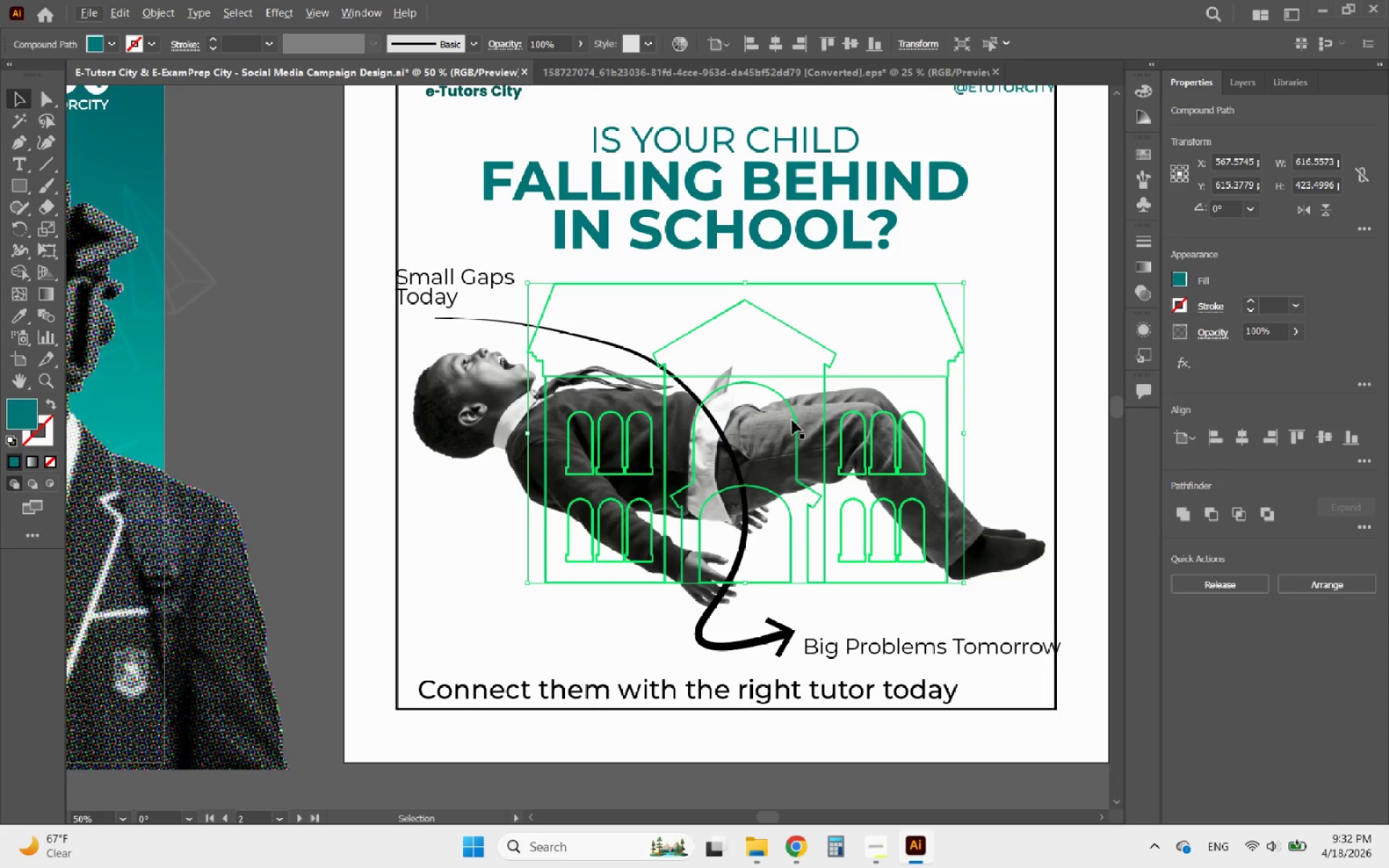 
hold_key(key=AltLeft, duration=1.91)
left_click_drag(start_coordinate=[794, 420], to_coordinate=[844, 408])
 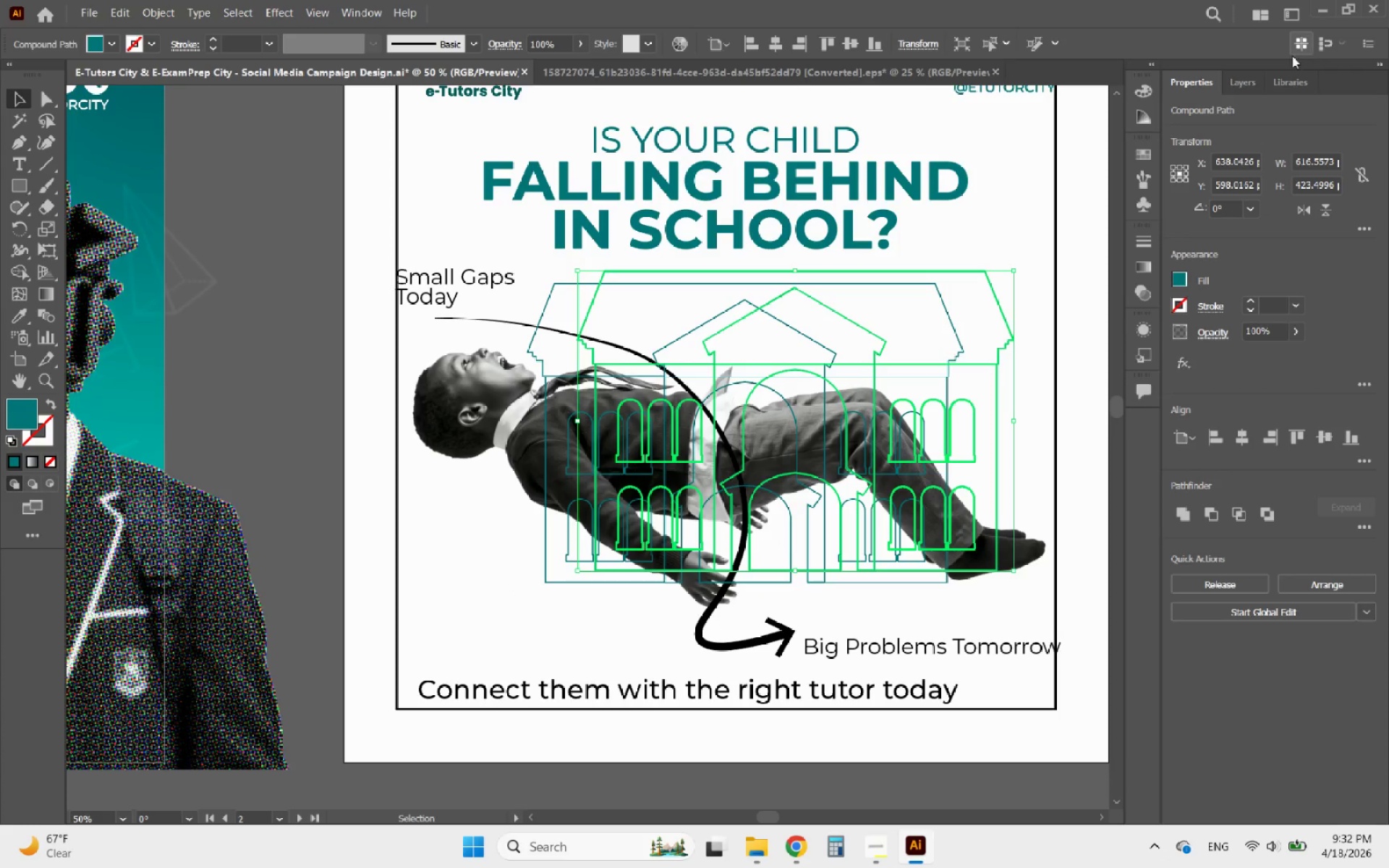 
left_click([1250, 80])
 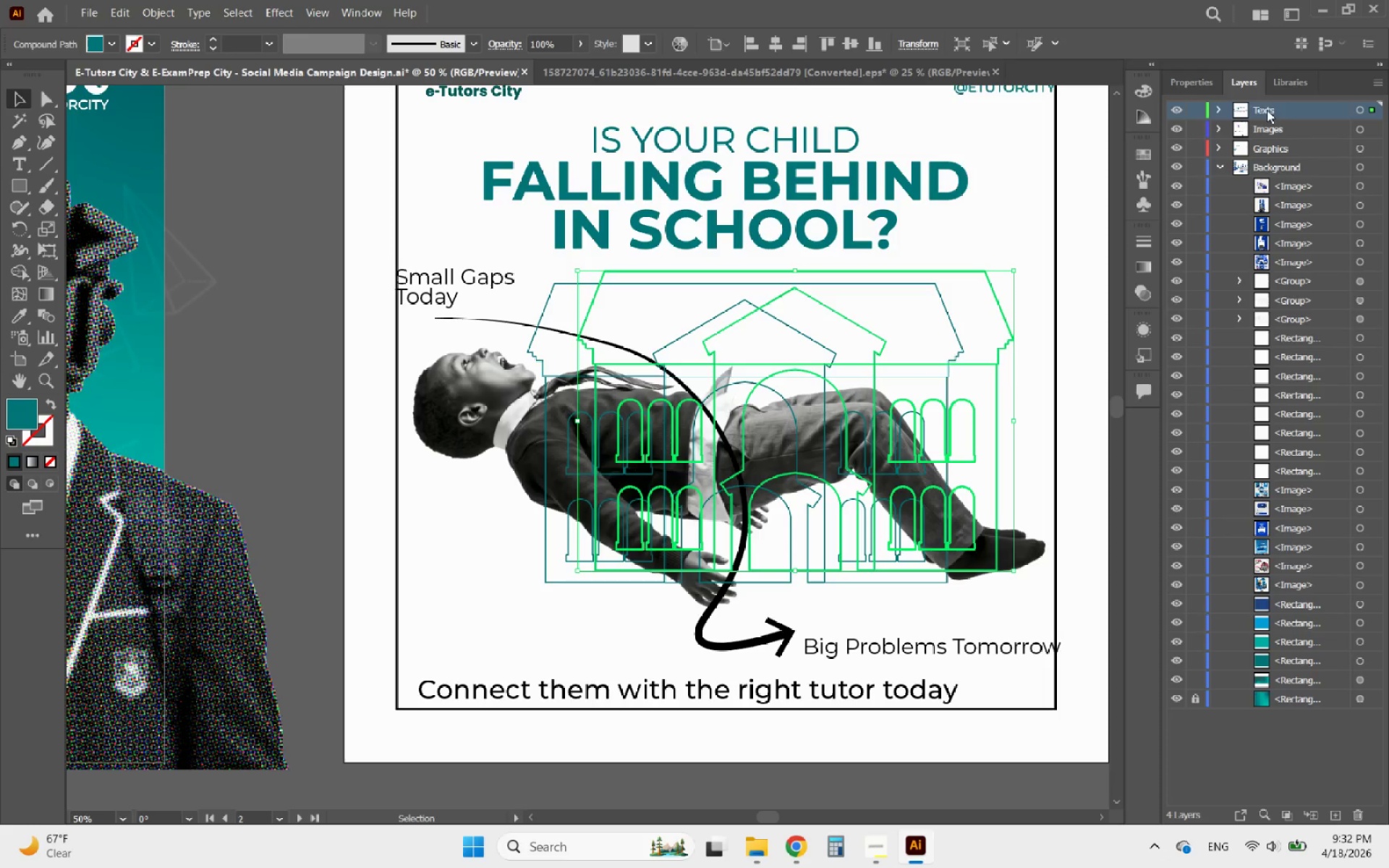 
left_click([1219, 106])
 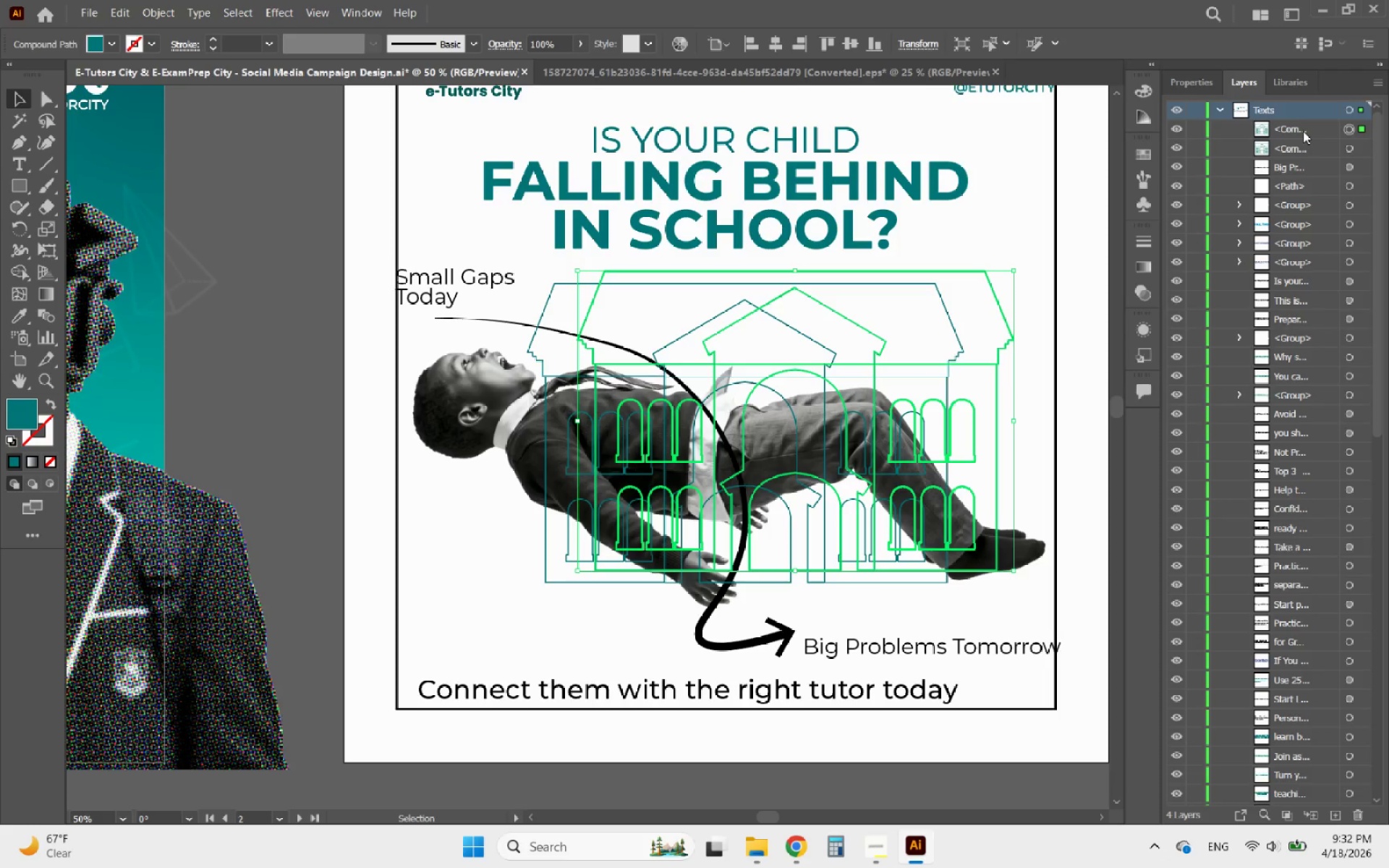 
left_click_drag(start_coordinate=[1314, 129], to_coordinate=[1274, 686])
 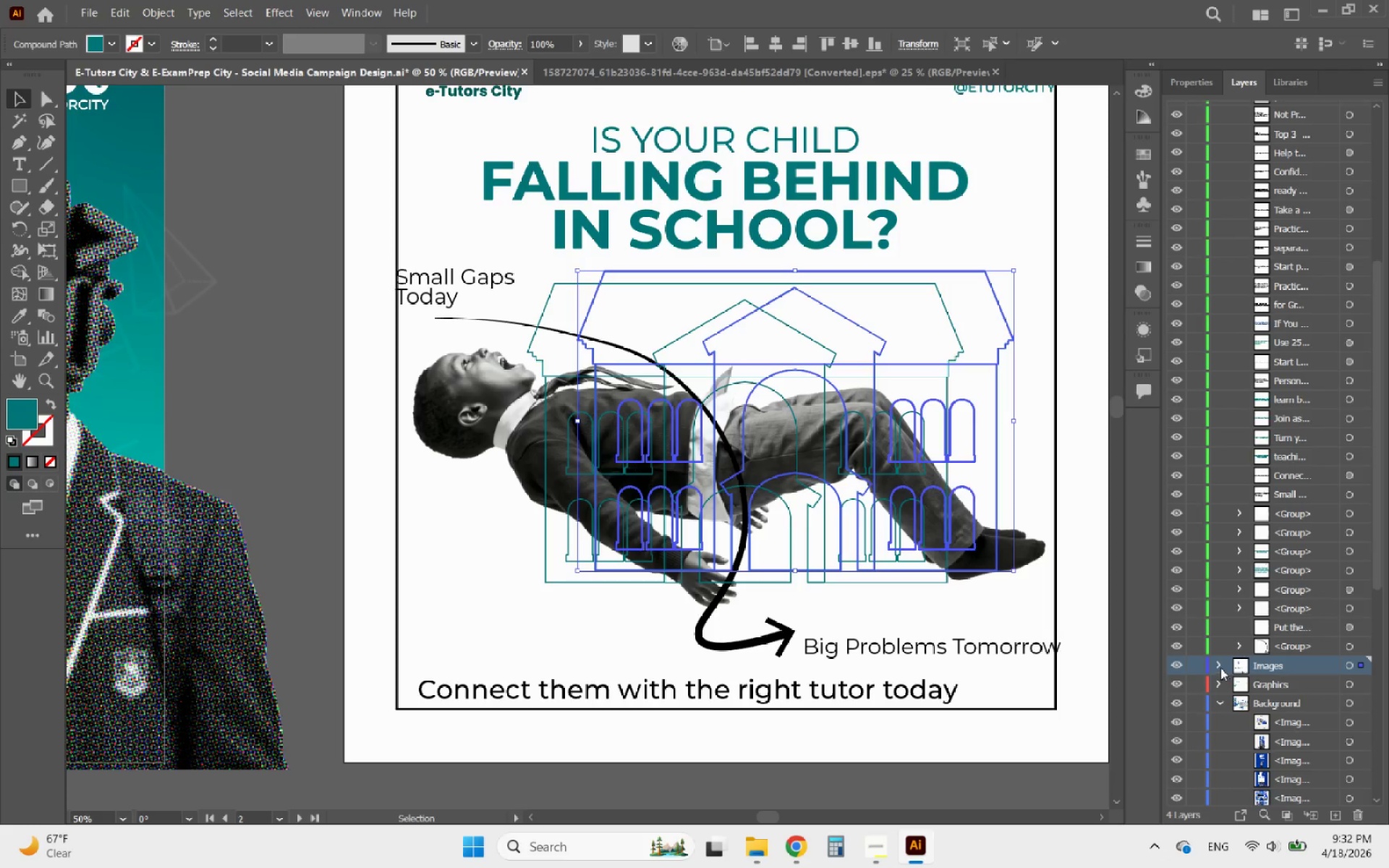 
left_click([1219, 667])
 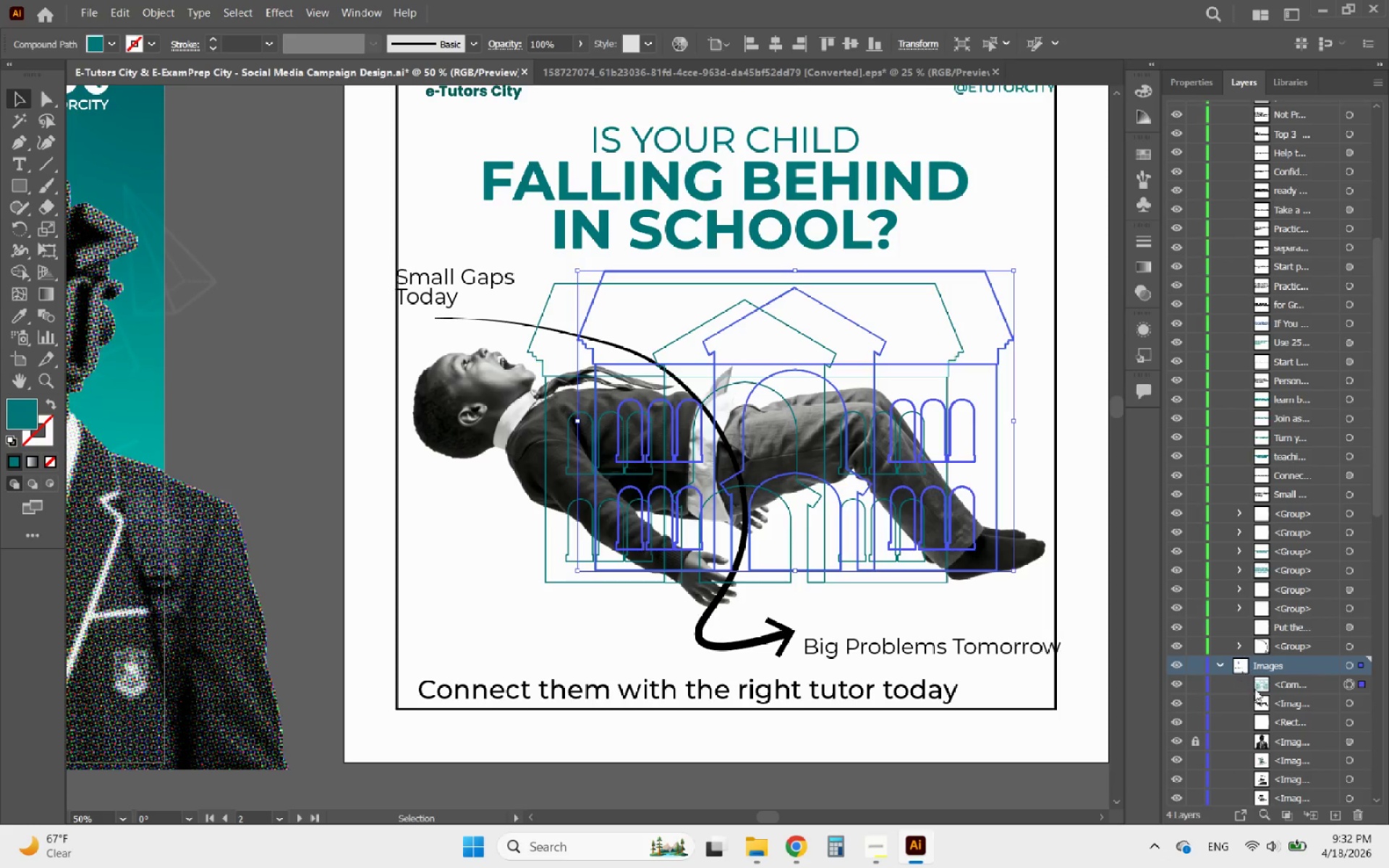 
scroll: coordinate [1288, 702], scroll_direction: down, amount: 3.0
 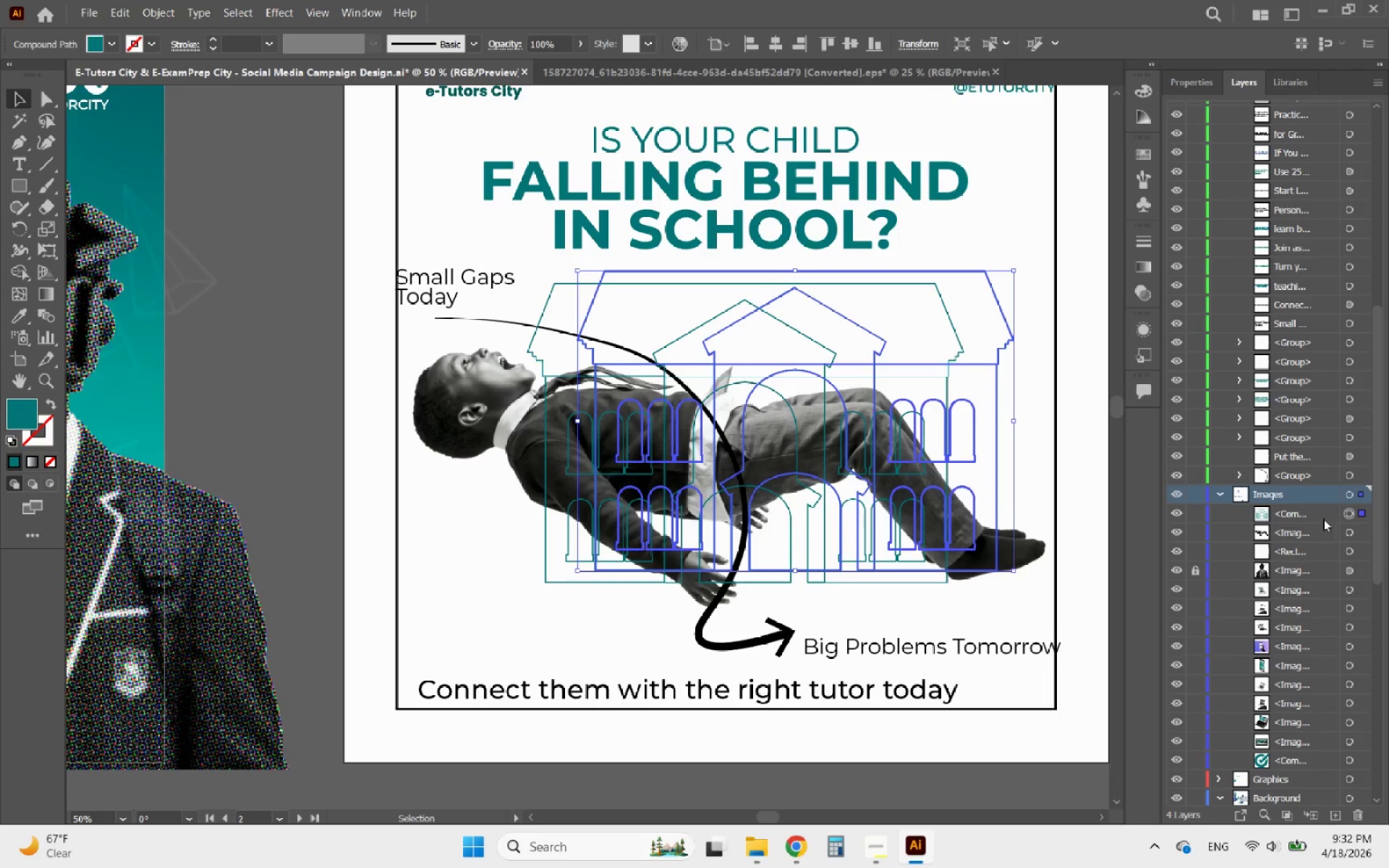 
left_click_drag(start_coordinate=[1308, 511], to_coordinate=[1307, 546])
 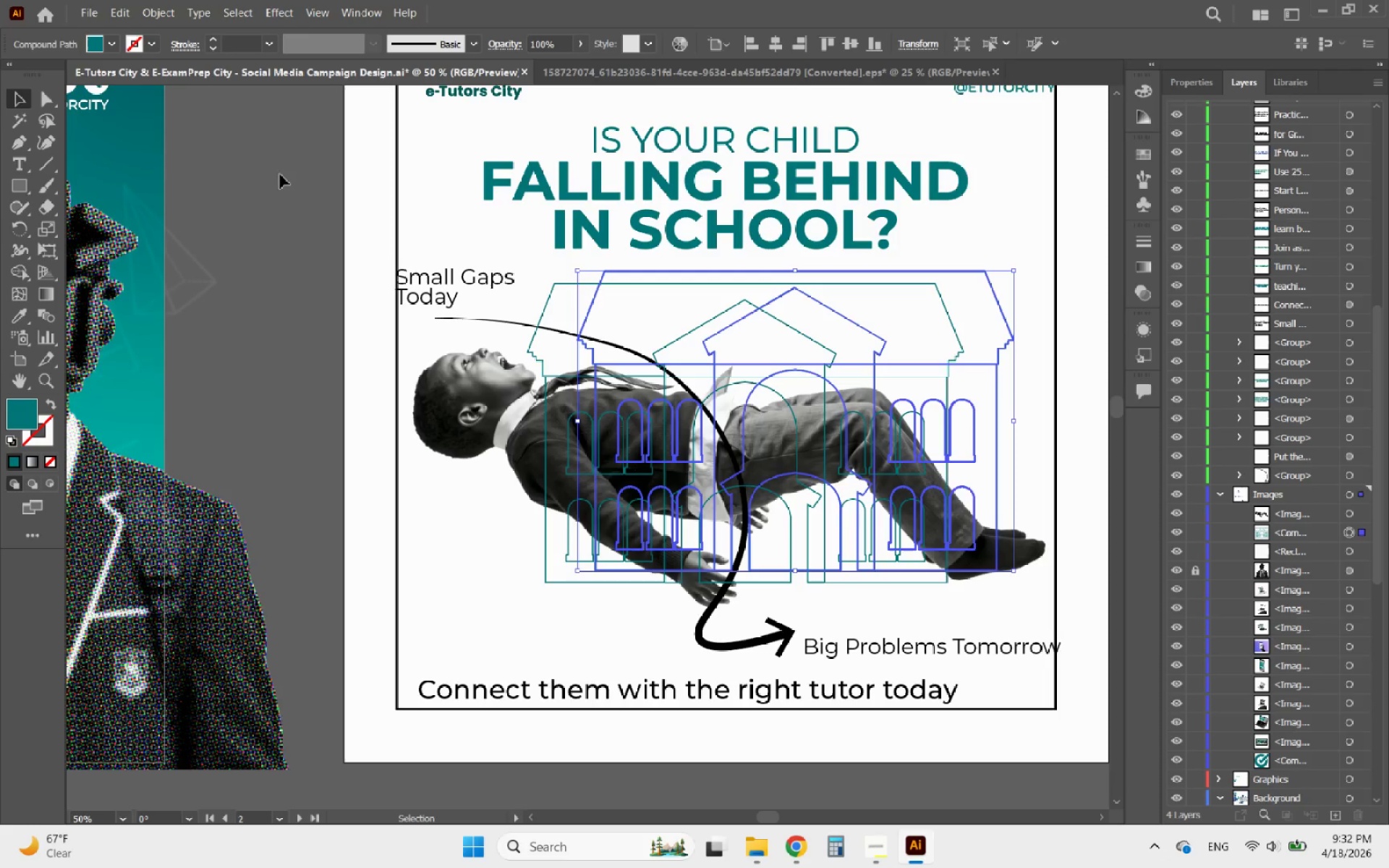 
left_click([19, 271])
 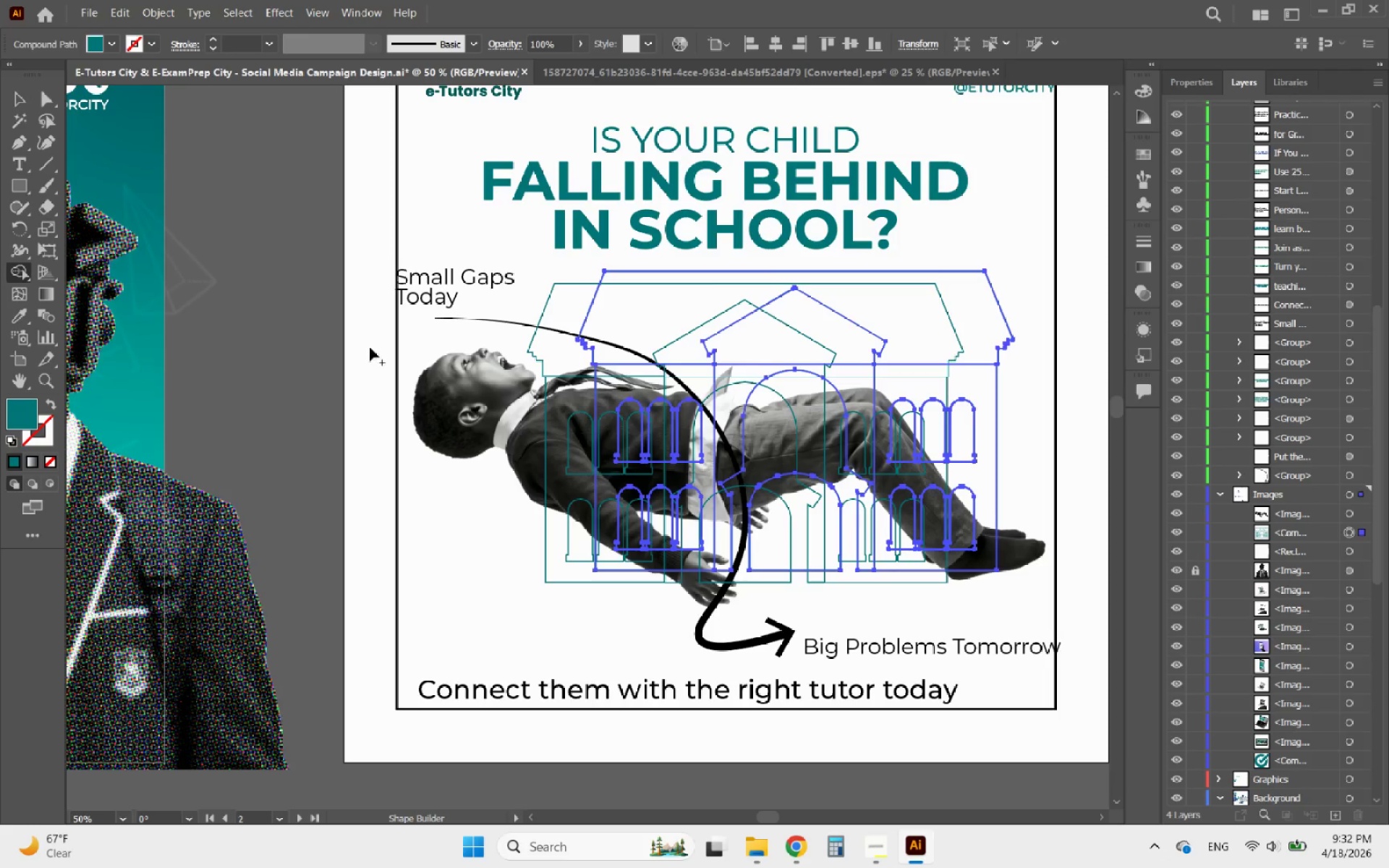 
hold_key(key=AltLeft, duration=0.53)
scroll: coordinate [662, 301], scroll_direction: up, amount: 2.0
 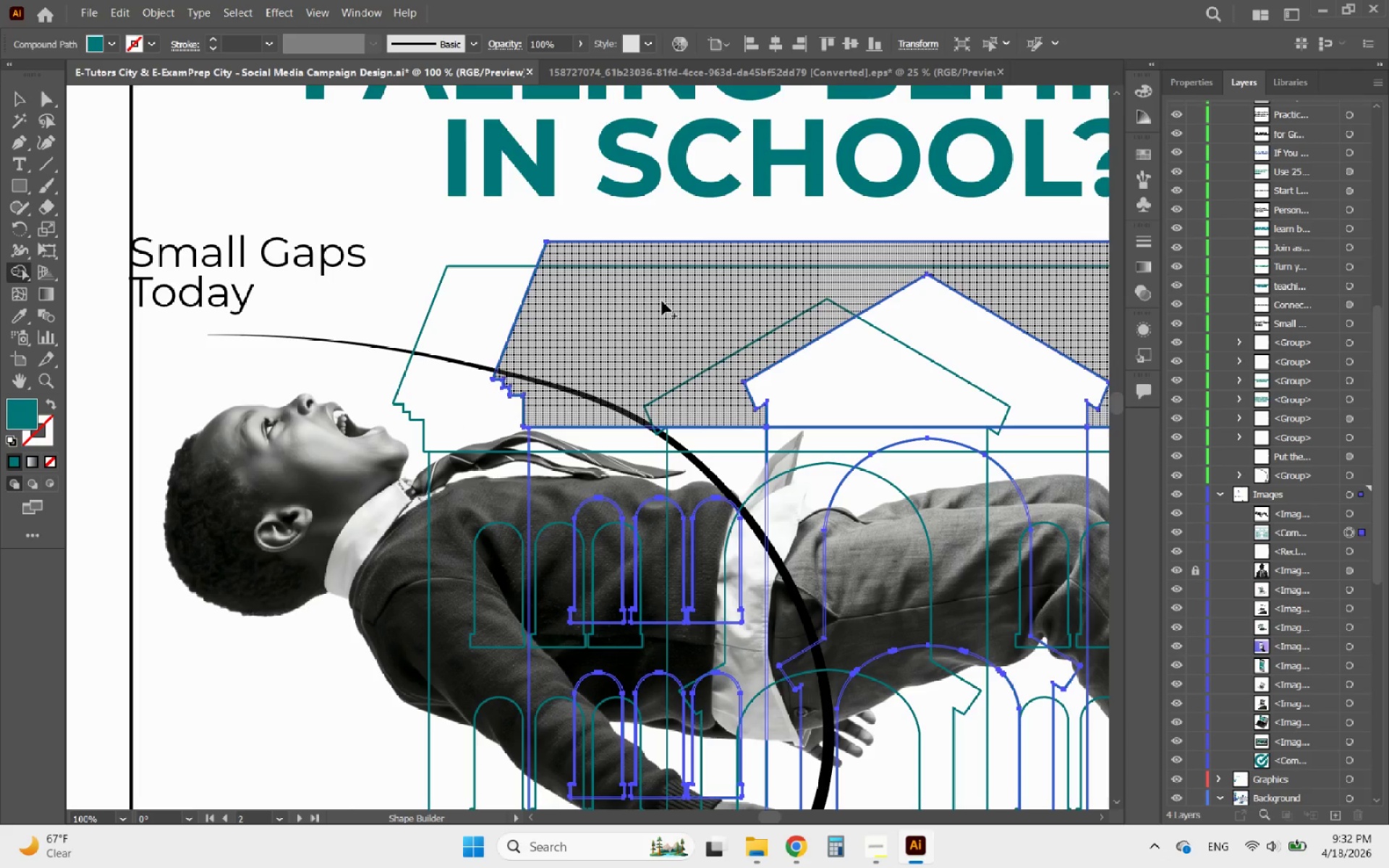 
left_click_drag(start_coordinate=[662, 301], to_coordinate=[562, 505])
 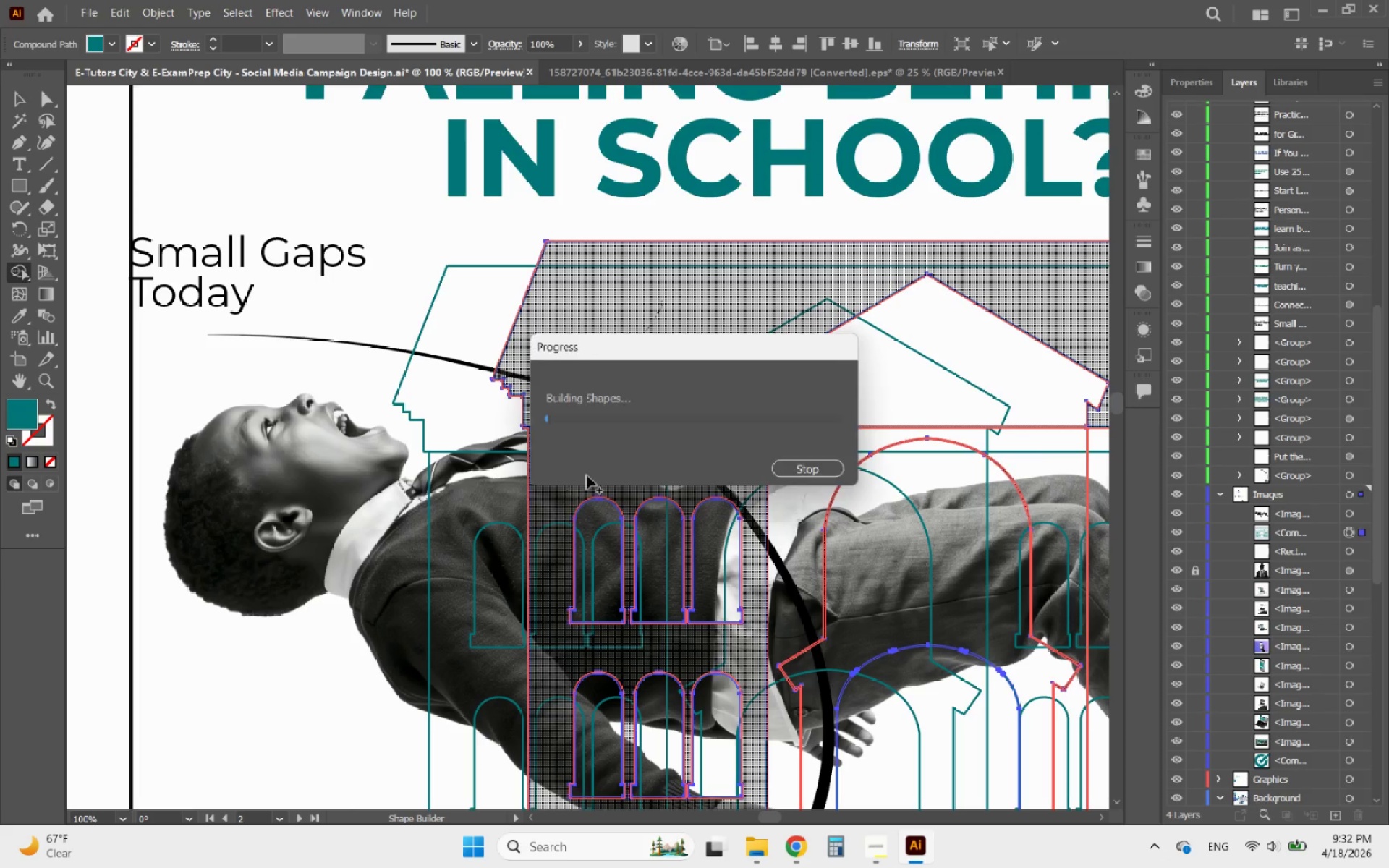 
hold_key(key=AltLeft, duration=1.54)
scroll: coordinate [585, 350], scroll_direction: down, amount: 2.0
 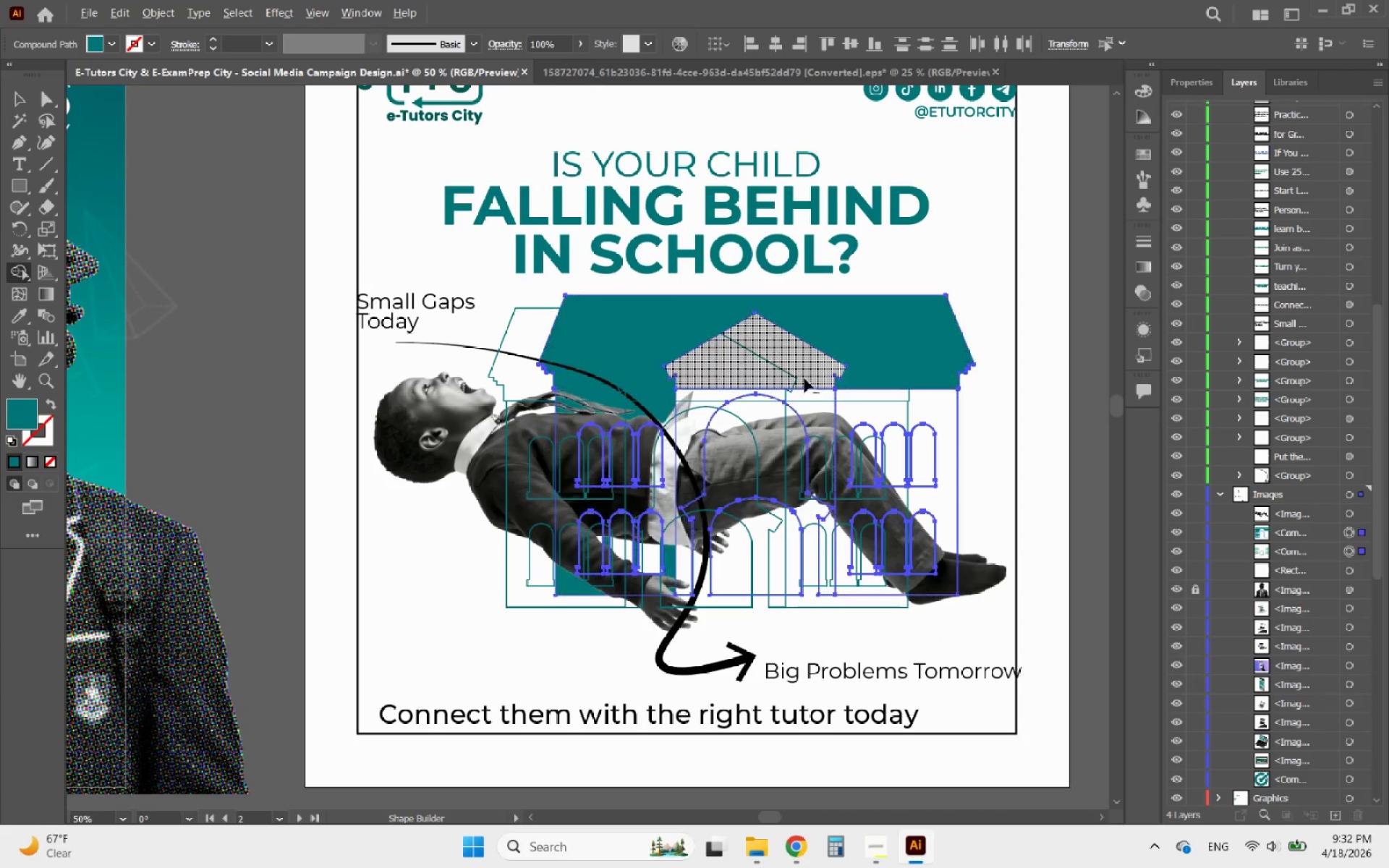 
scroll: coordinate [843, 378], scroll_direction: up, amount: 2.0
 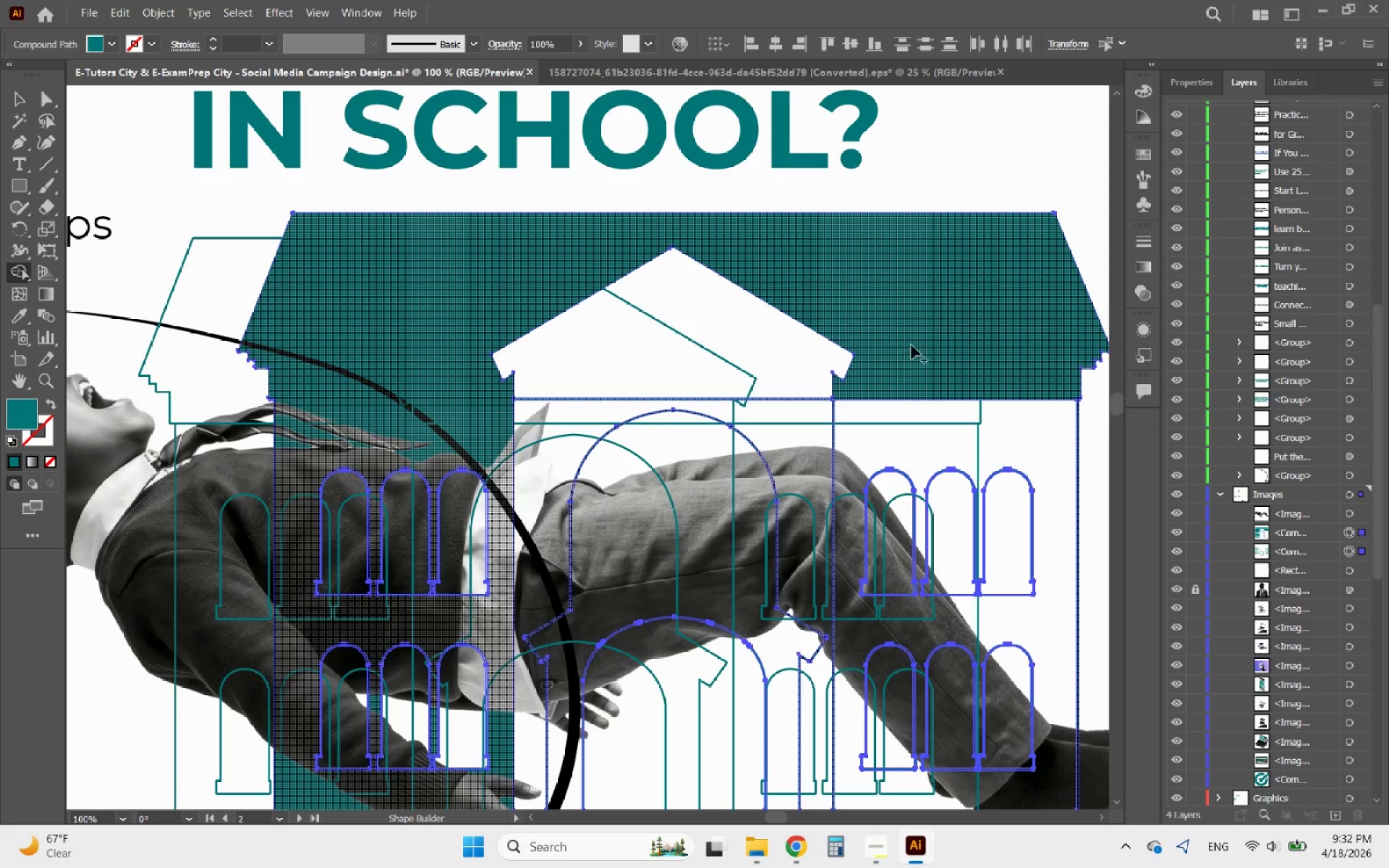 
left_click_drag(start_coordinate=[927, 340], to_coordinate=[1041, 429])
 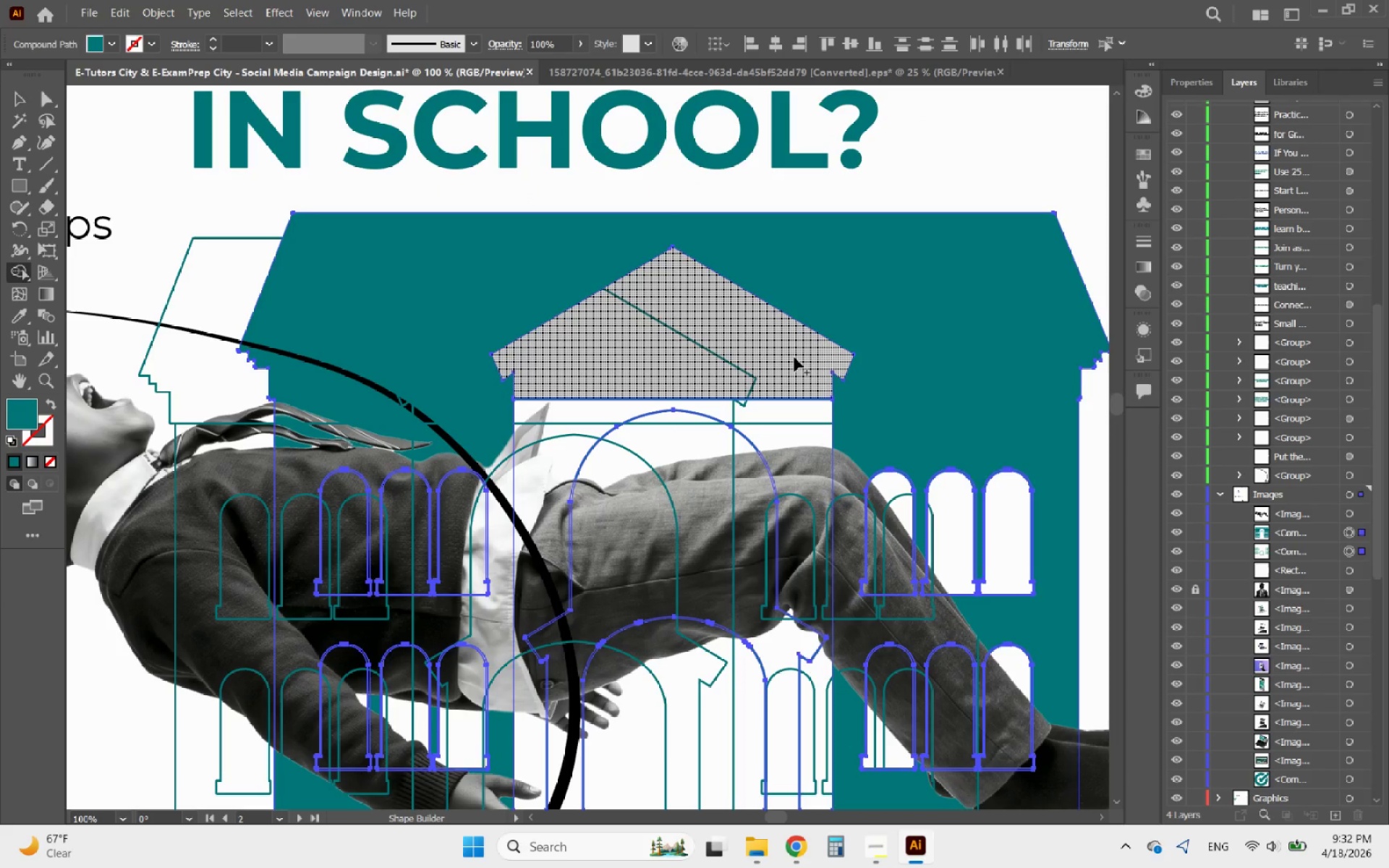 
scroll: coordinate [858, 328], scroll_direction: down, amount: 4.0
 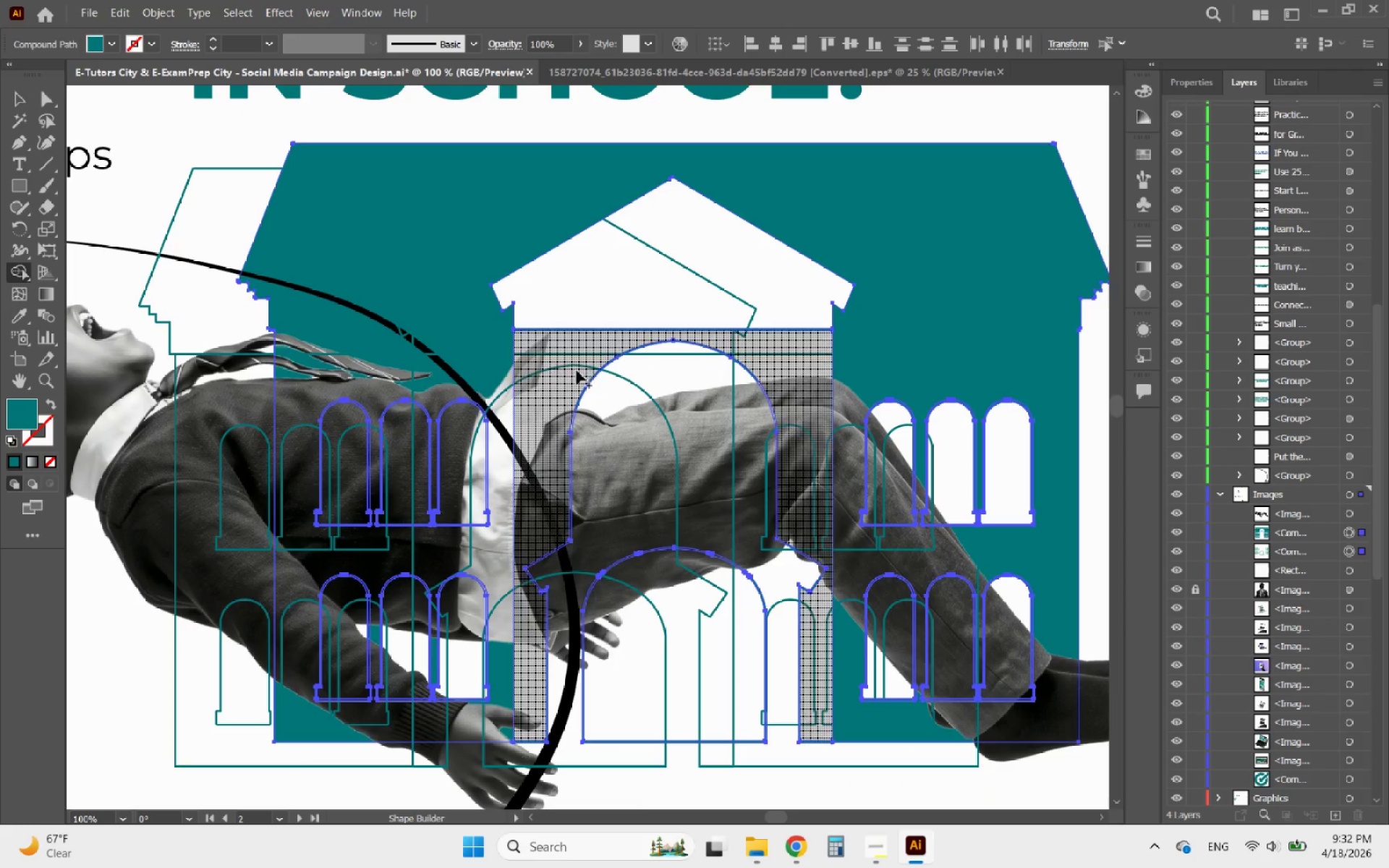 
left_click_drag(start_coordinate=[549, 359], to_coordinate=[542, 413])
 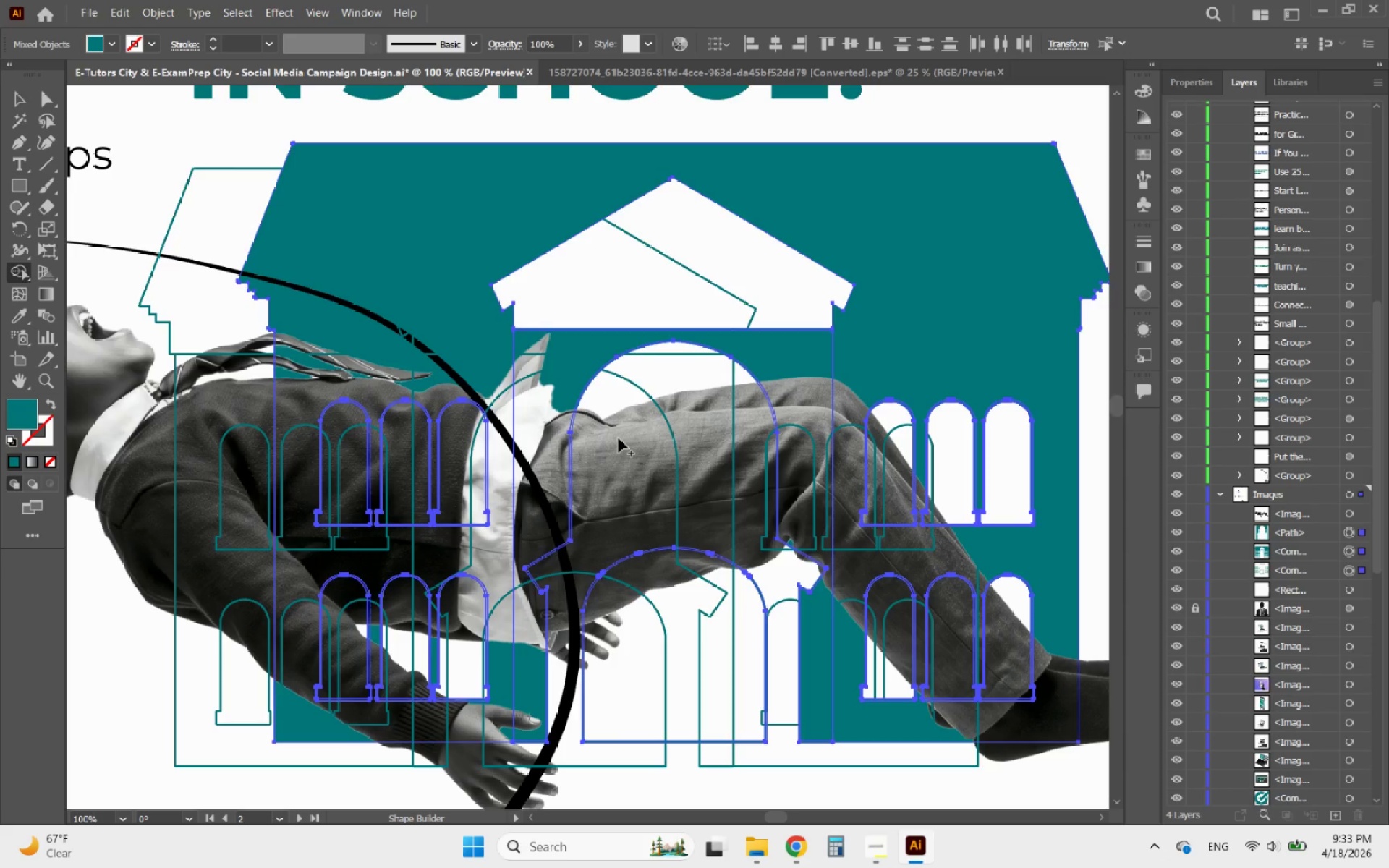 
left_click([14, 88])
 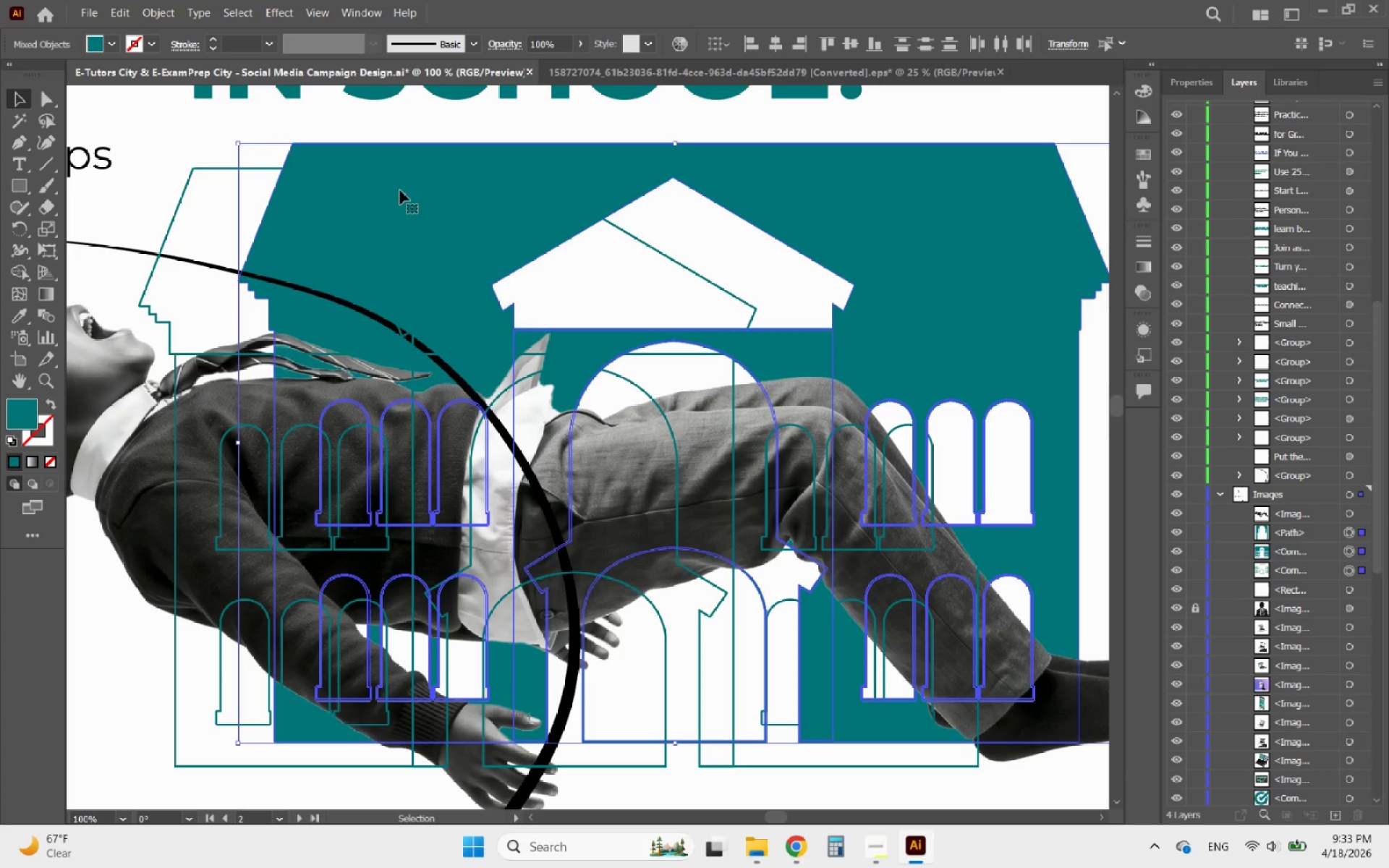 
hold_key(key=AltLeft, duration=0.73)
scroll: coordinate [529, 325], scroll_direction: down, amount: 2.0
 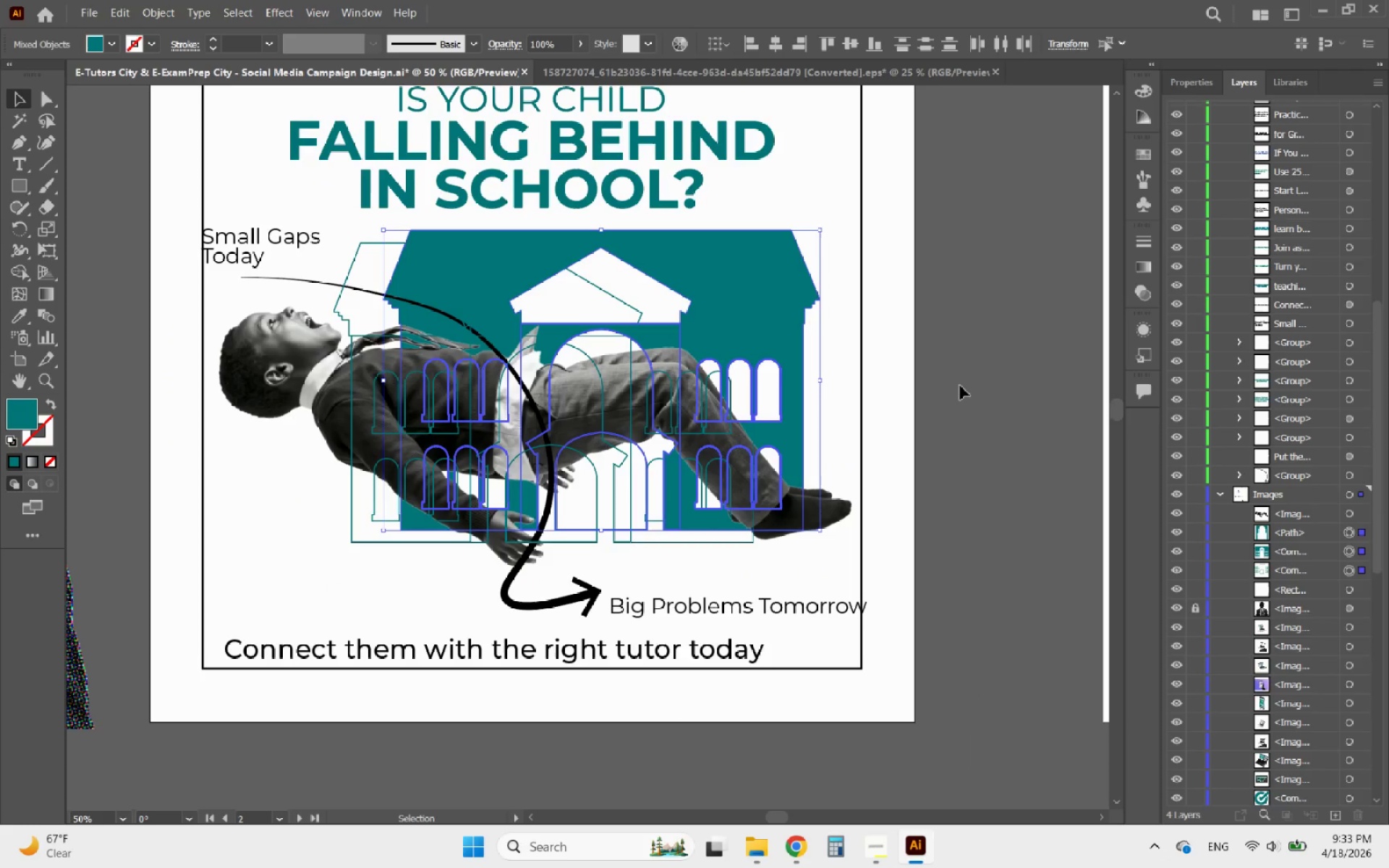 
left_click([960, 386])
 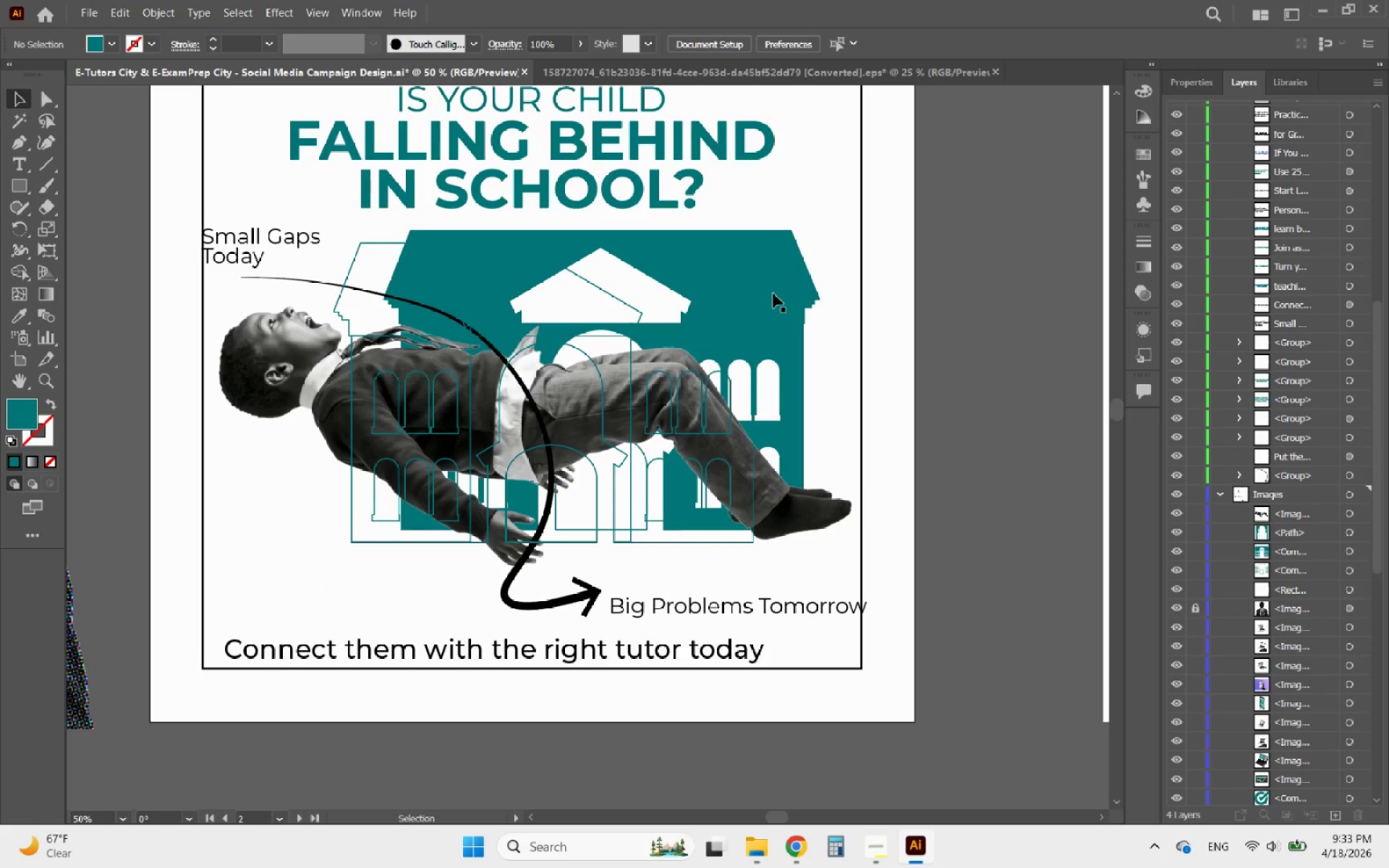 
left_click([761, 289])
 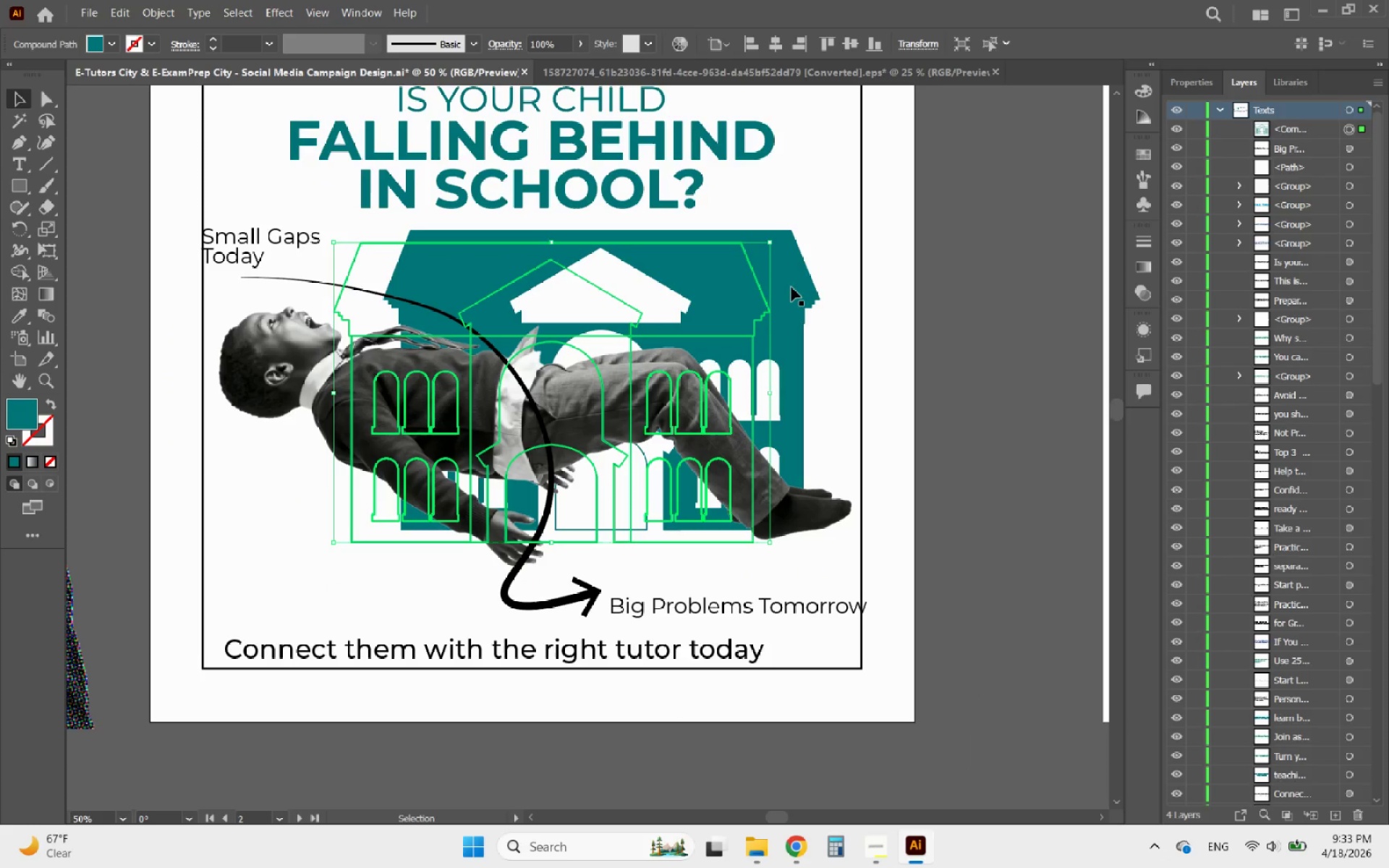 
hold_key(key=ShiftLeft, duration=0.48)
left_click([791, 287])
 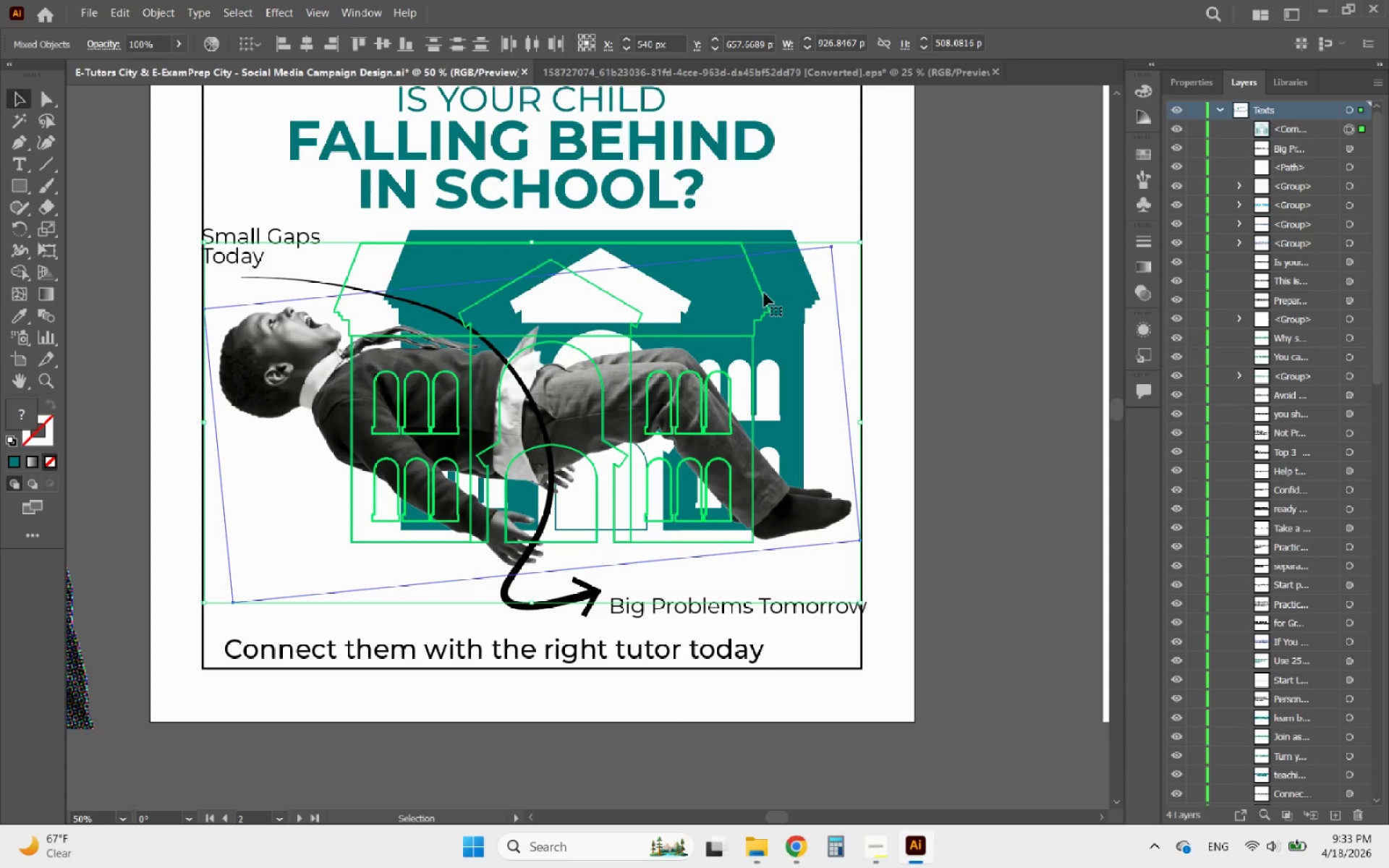 
left_click([764, 293])
 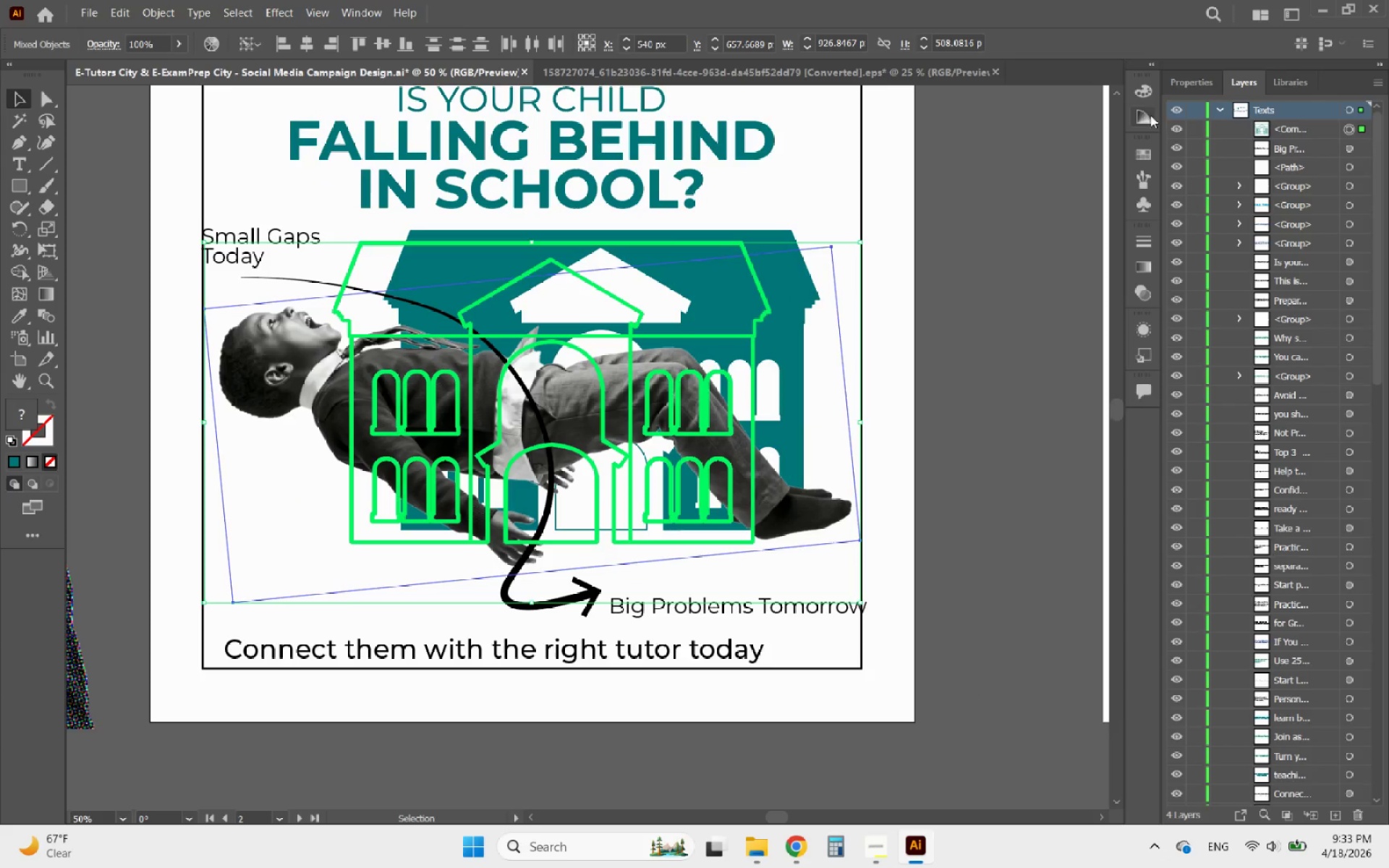 
left_click([1200, 85])
 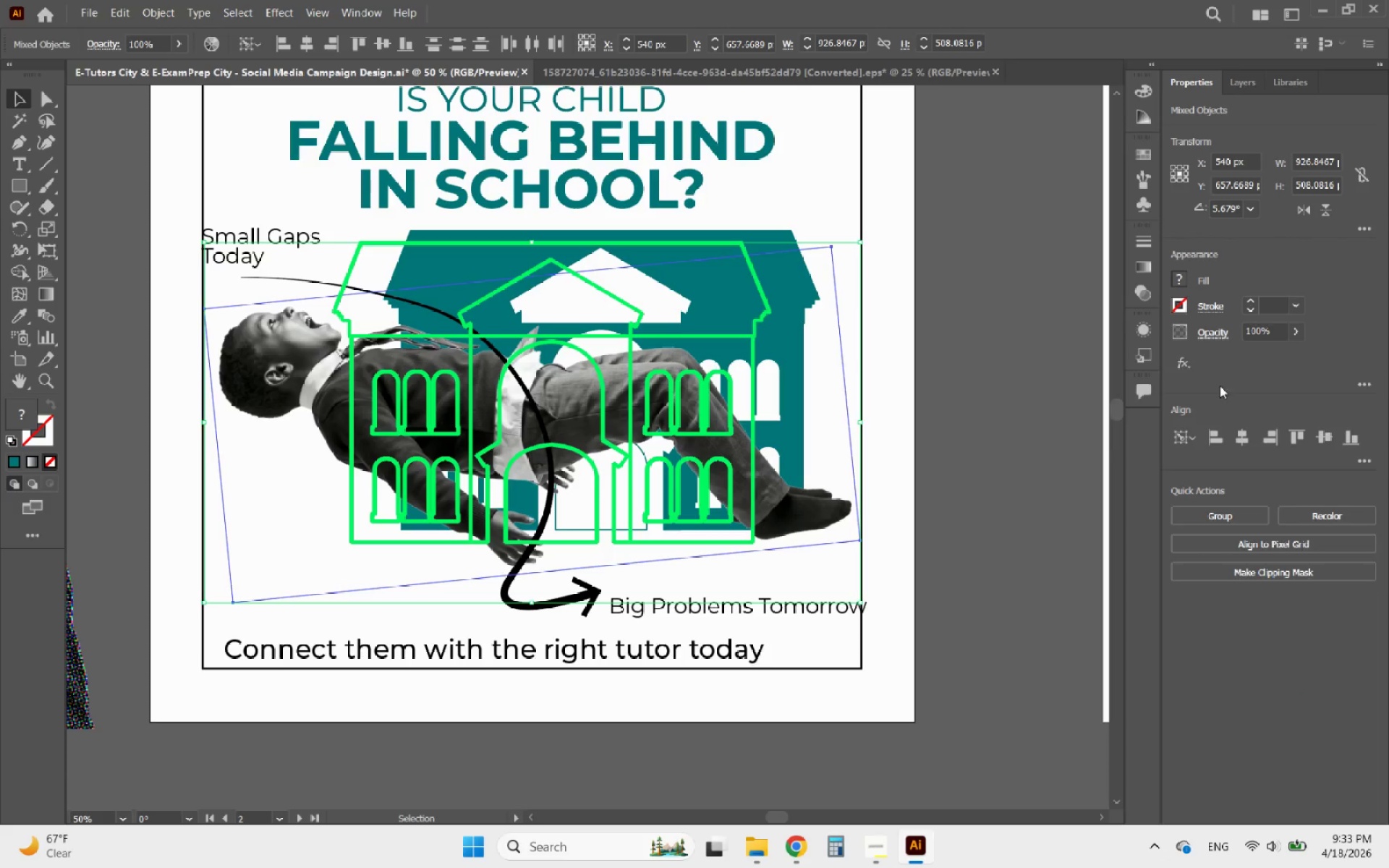 
left_click([1233, 430])
 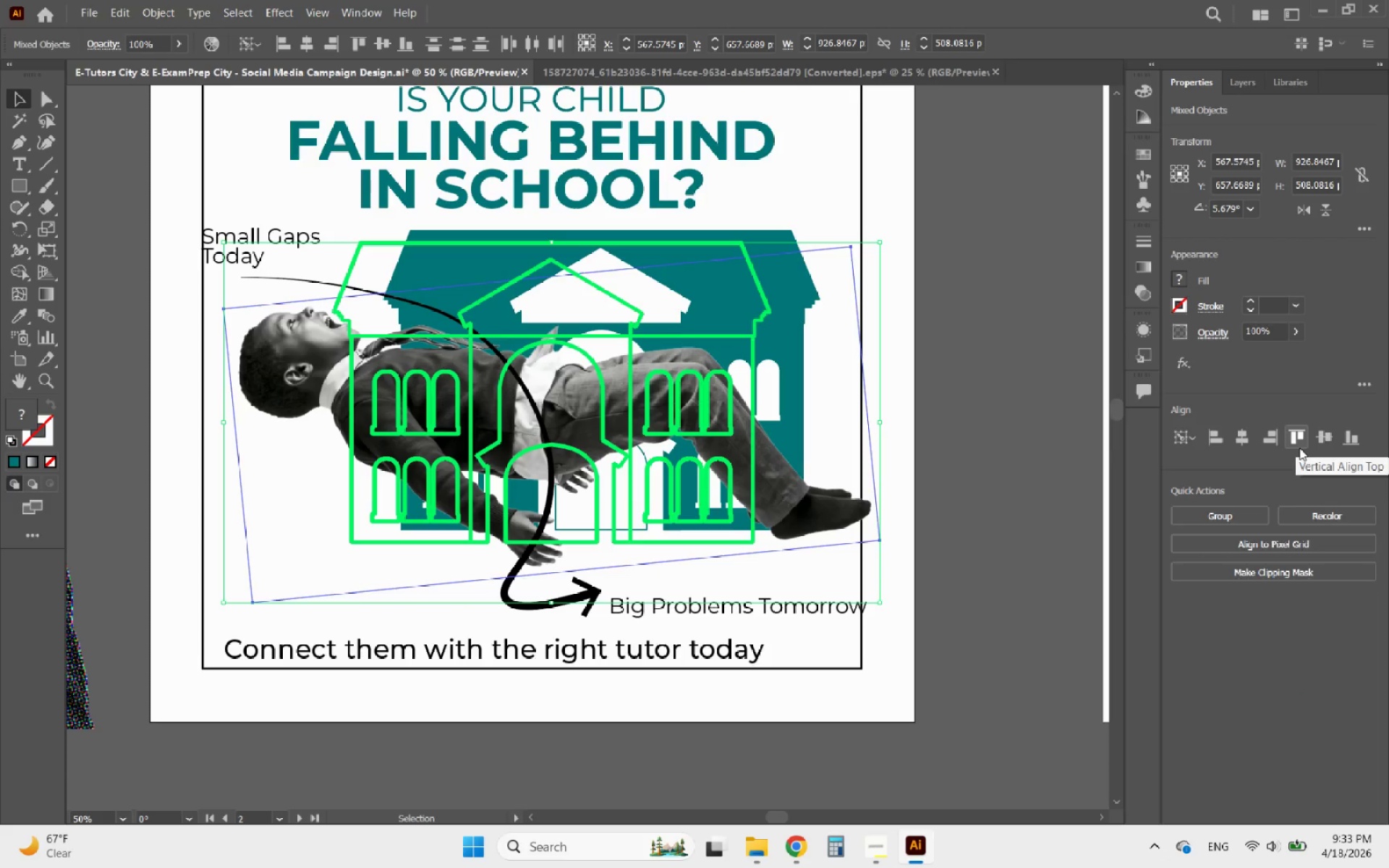 
wait(5.43)
 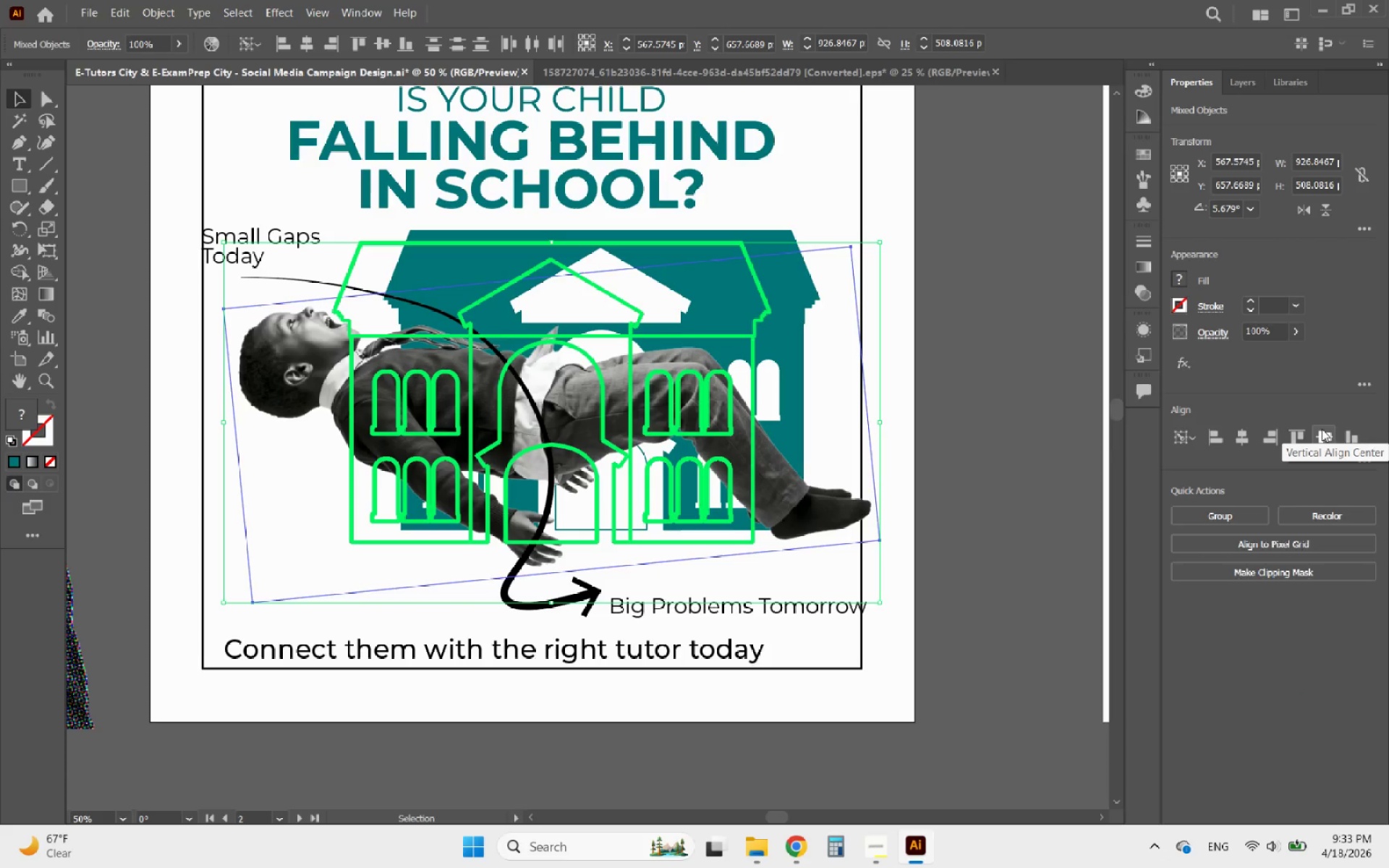 
left_click([1327, 442])
 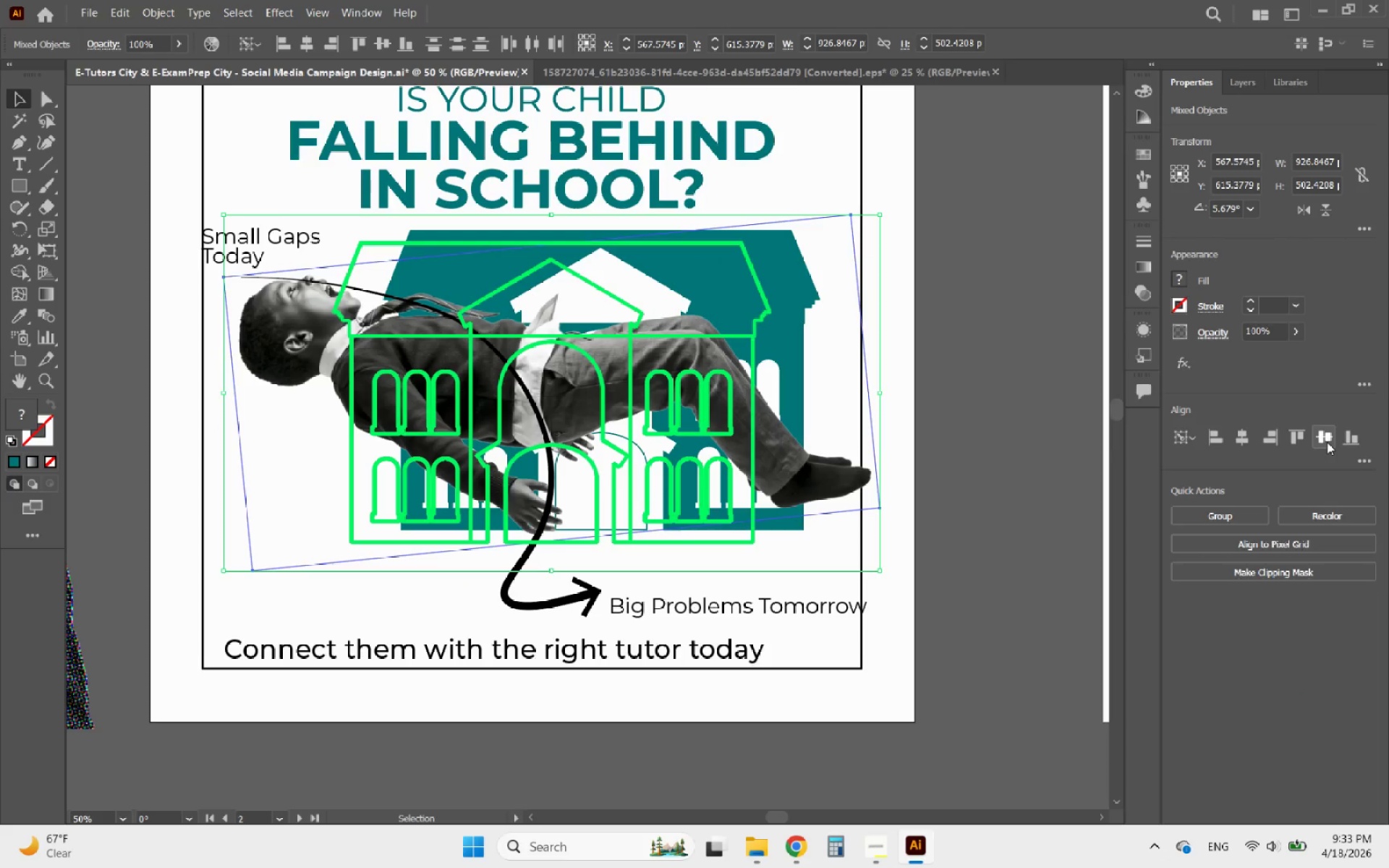 
key(Control+Z)
 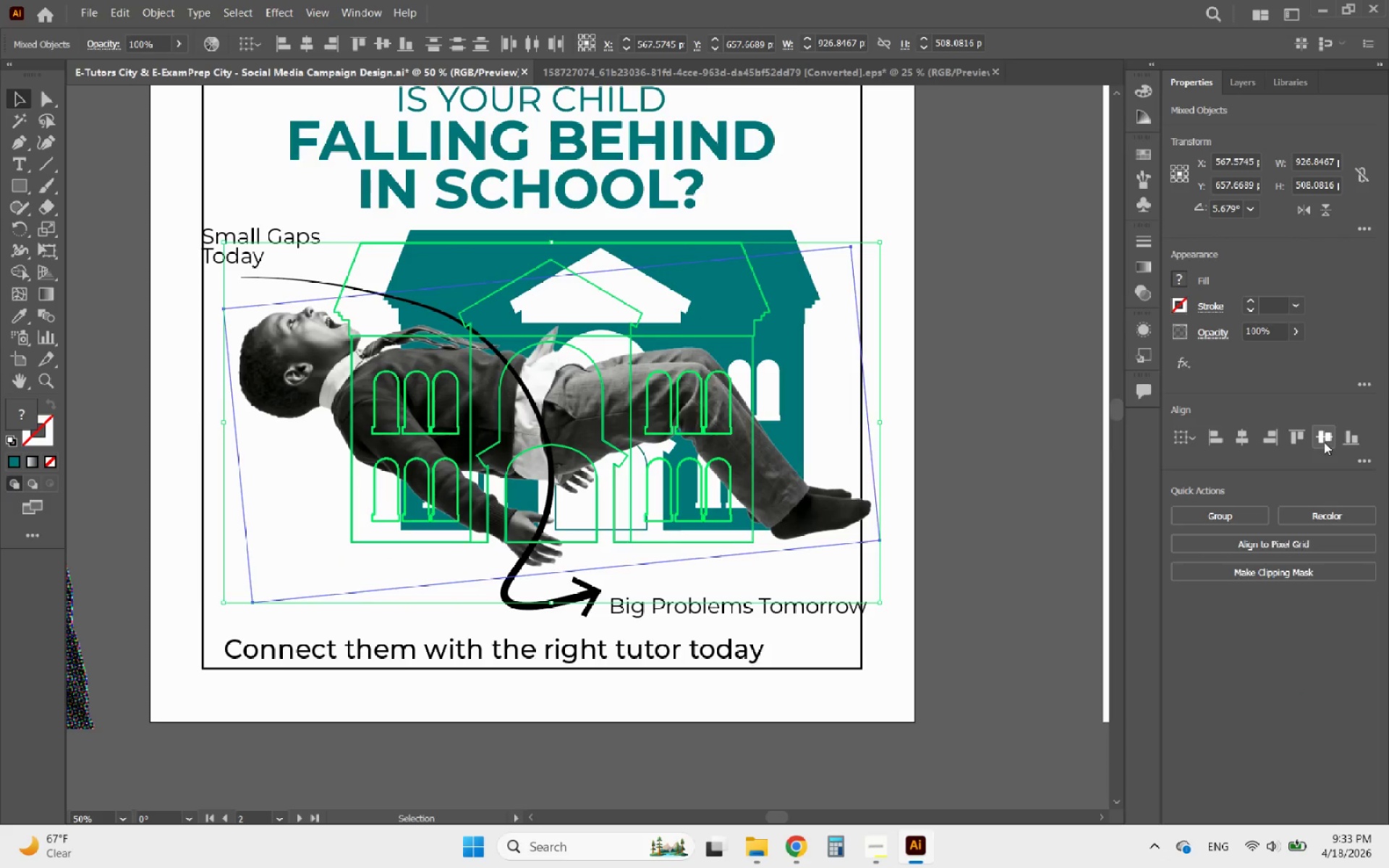 
key(Control+Z)
 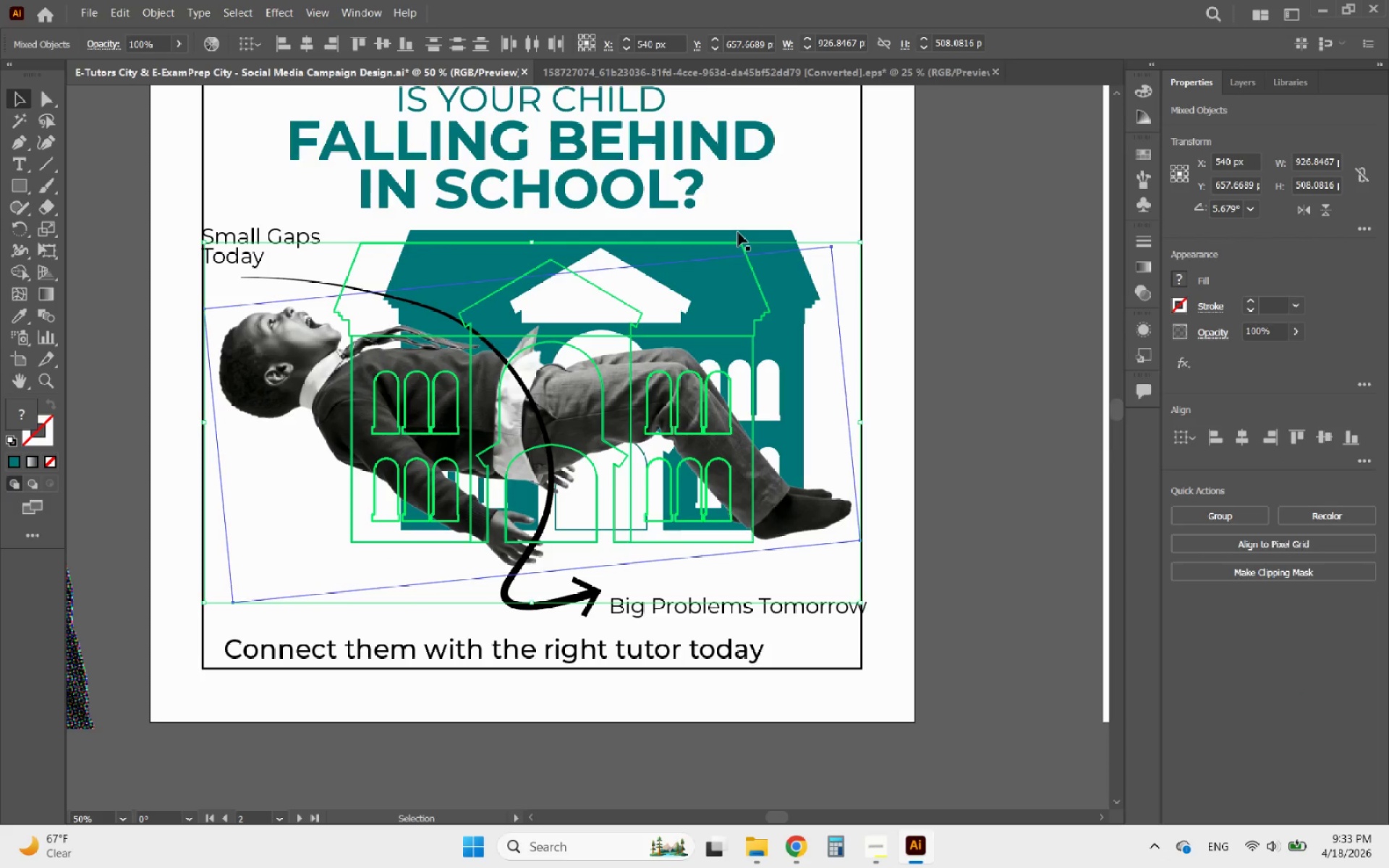 
hold_key(key=ShiftLeft, duration=0.59)
 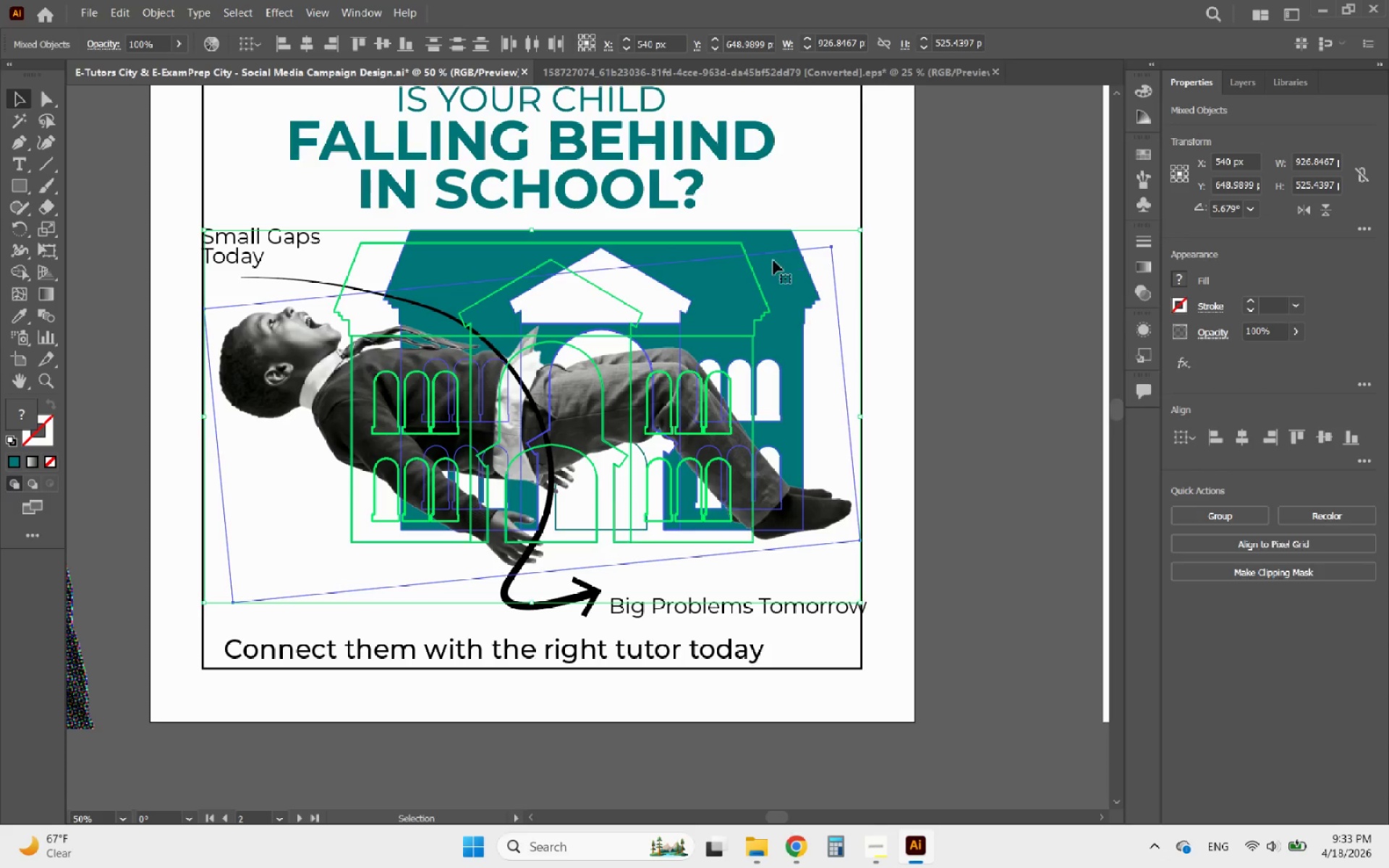 
hold_key(key=ShiftLeft, duration=1.47)
left_click([282, 336])
 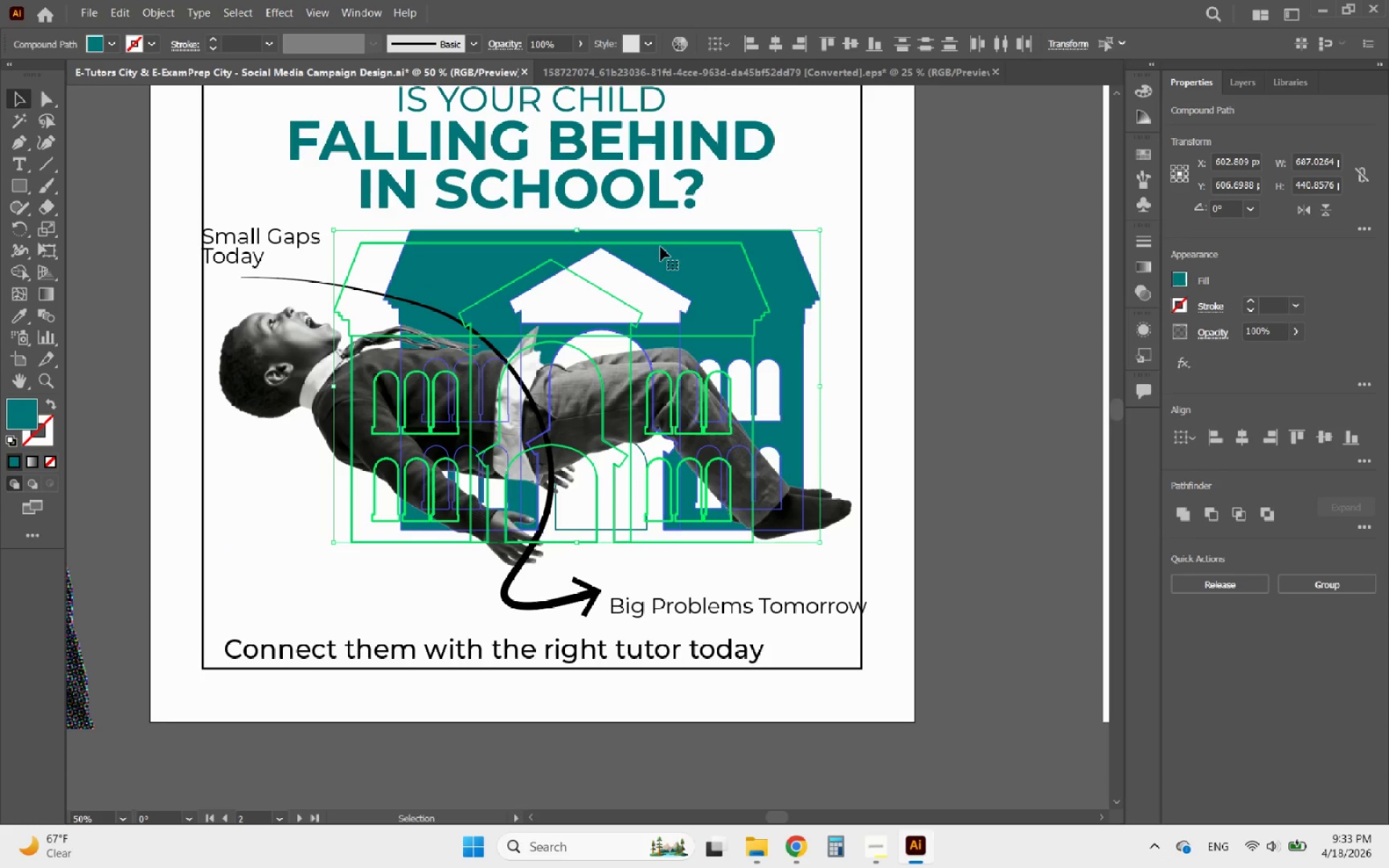 
left_click([671, 243])
 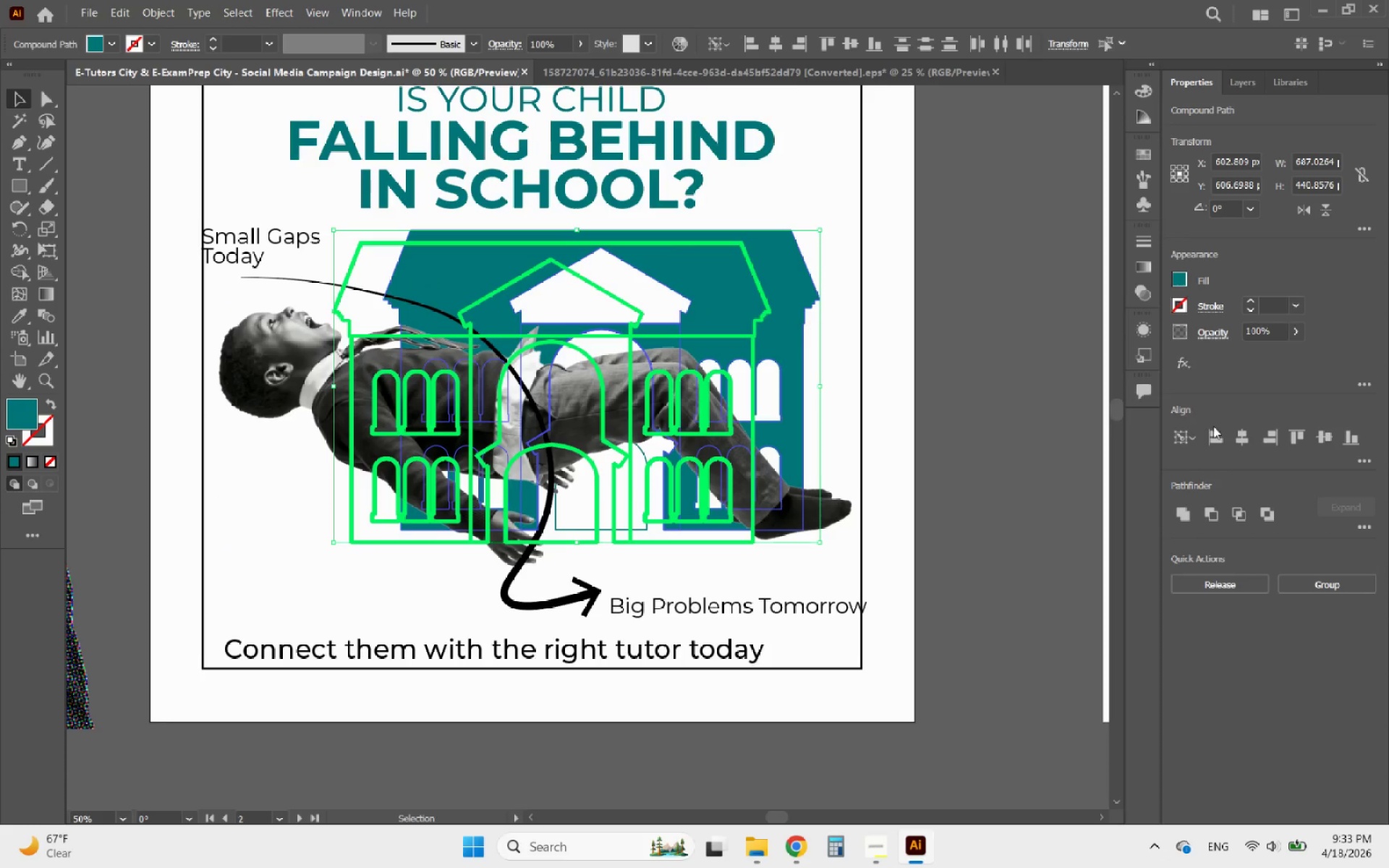 
left_click([1243, 436])
 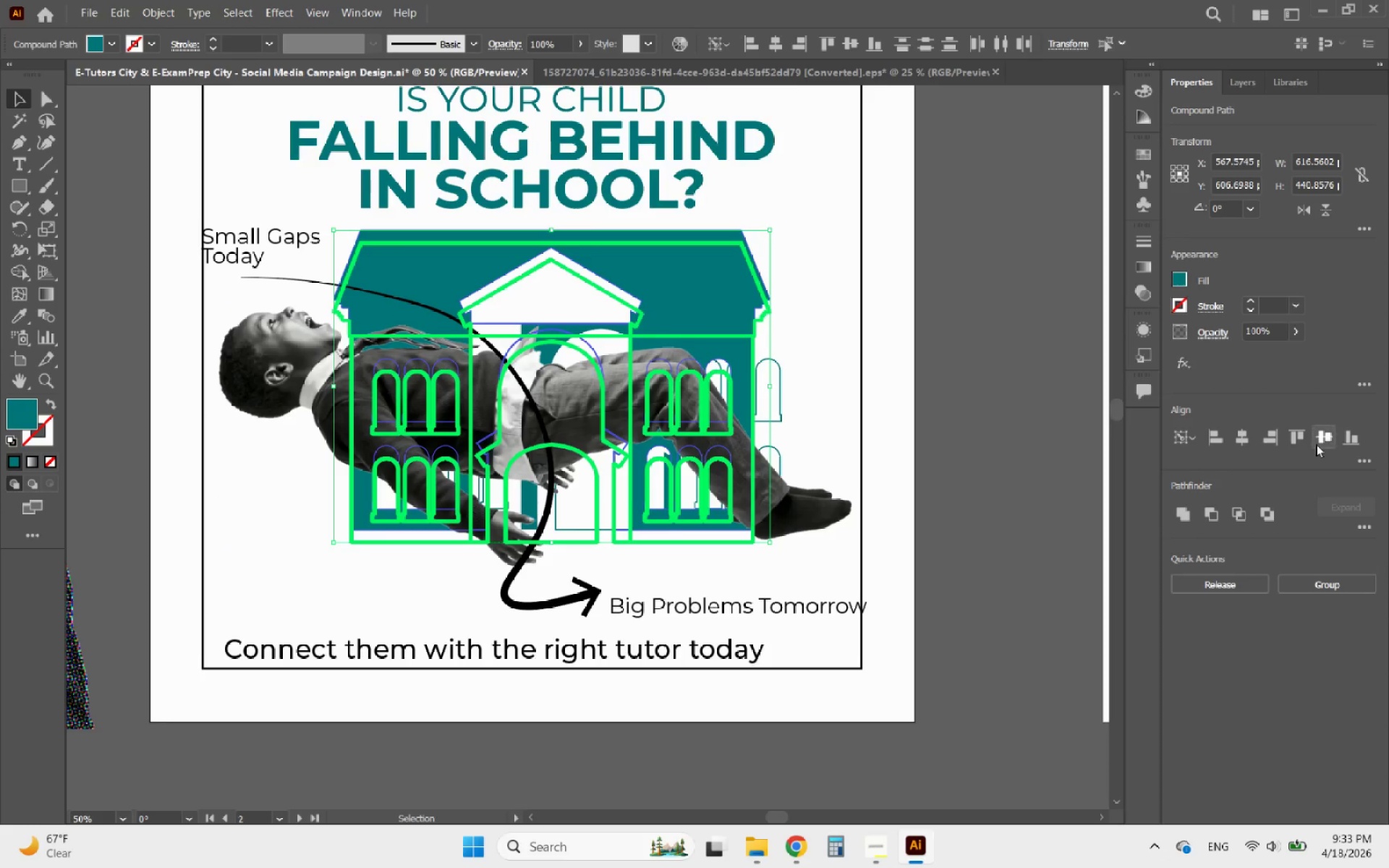 
left_click([1326, 443])
 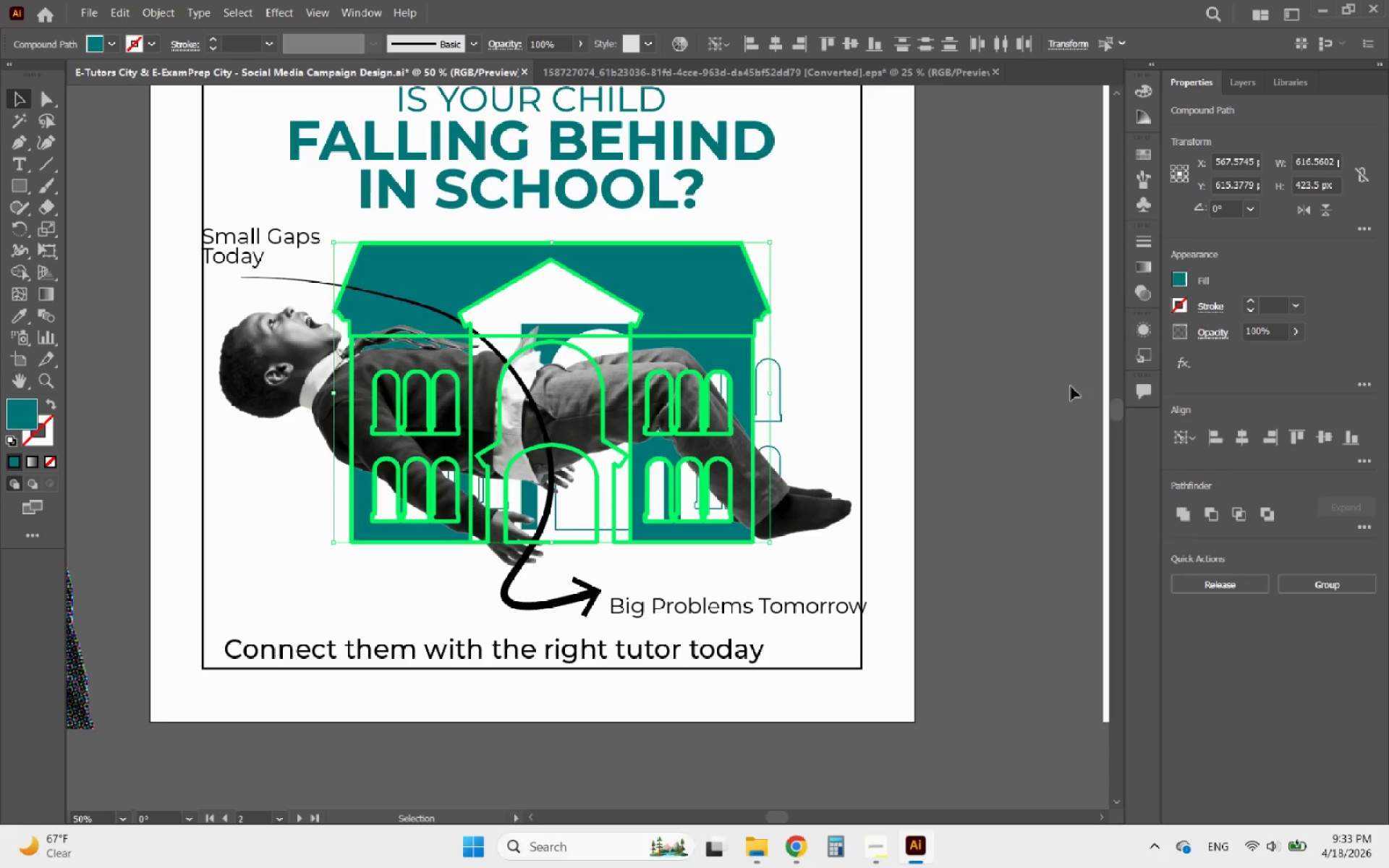 
left_click([1010, 346])
 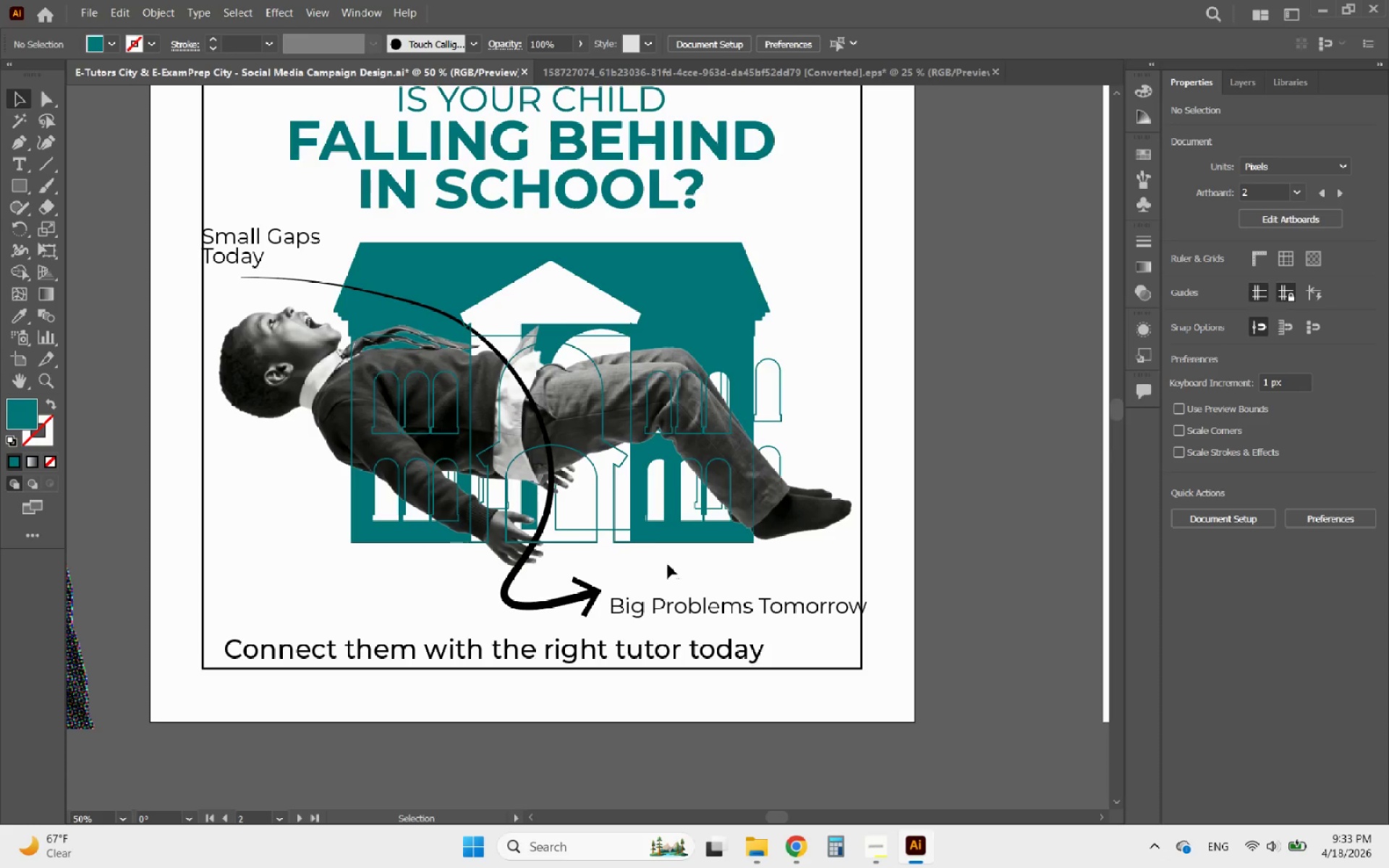 
wait(6.64)
 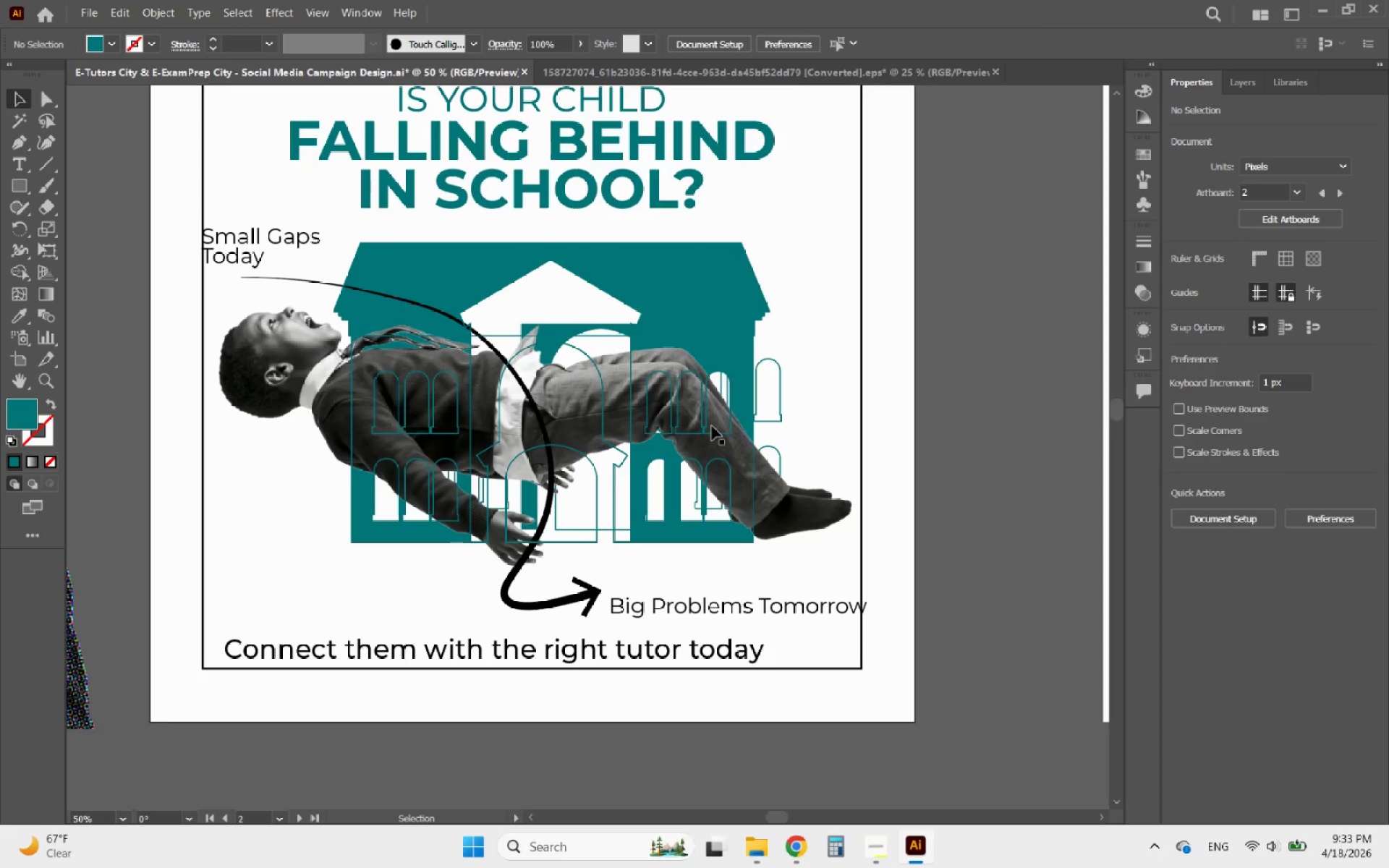 
left_click([566, 527])
 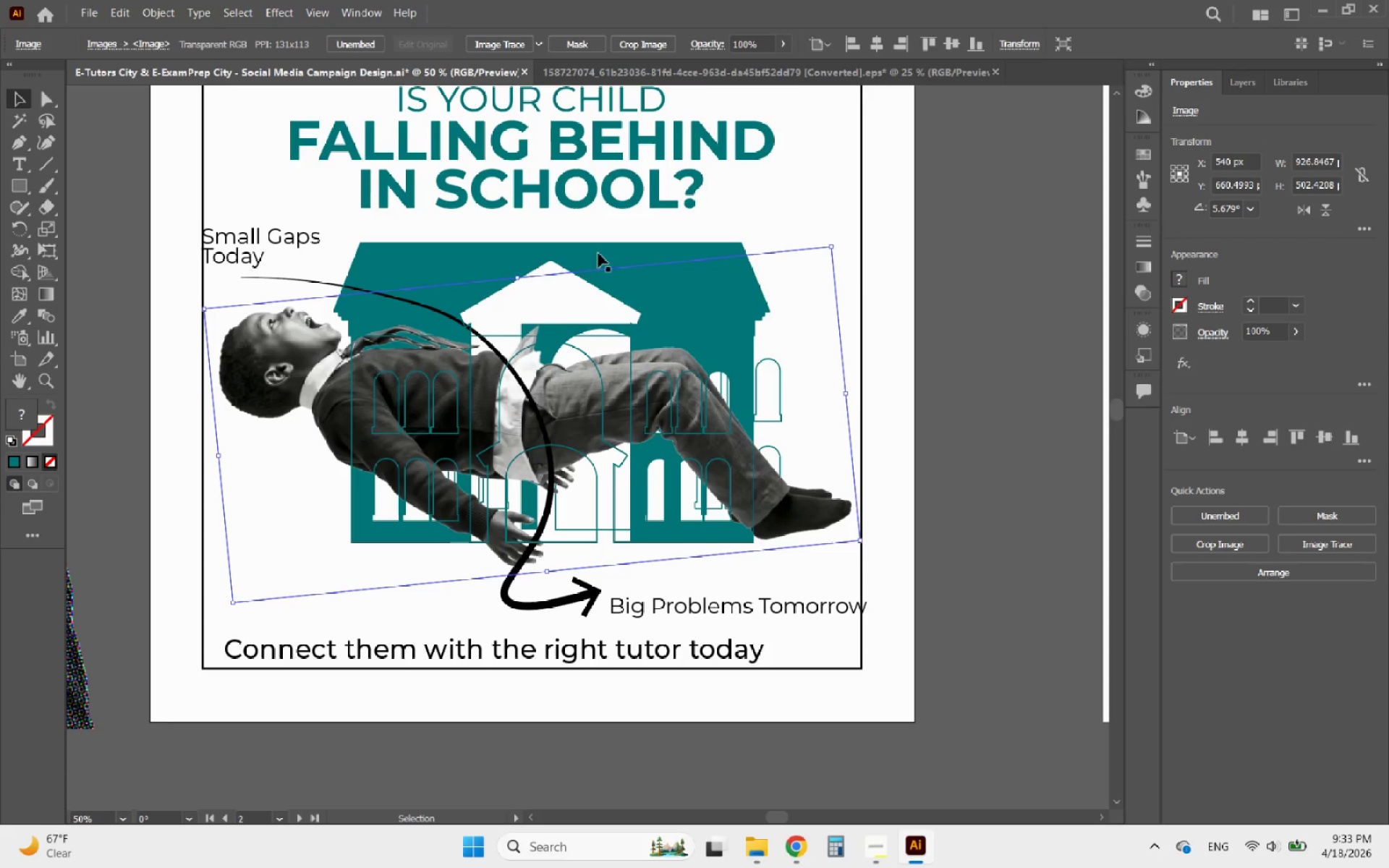 
left_click([585, 328])
 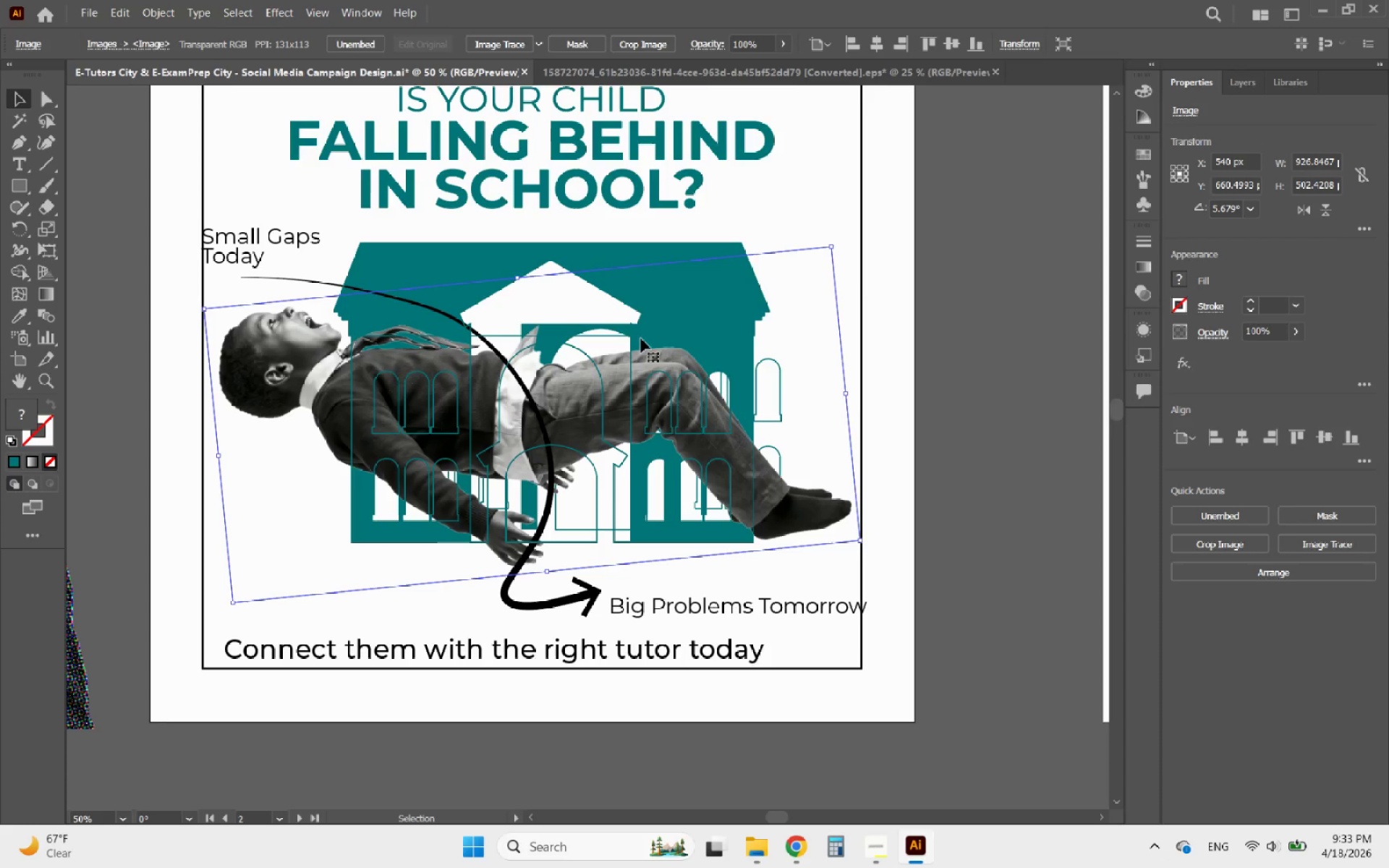 
key(Control+Z)
 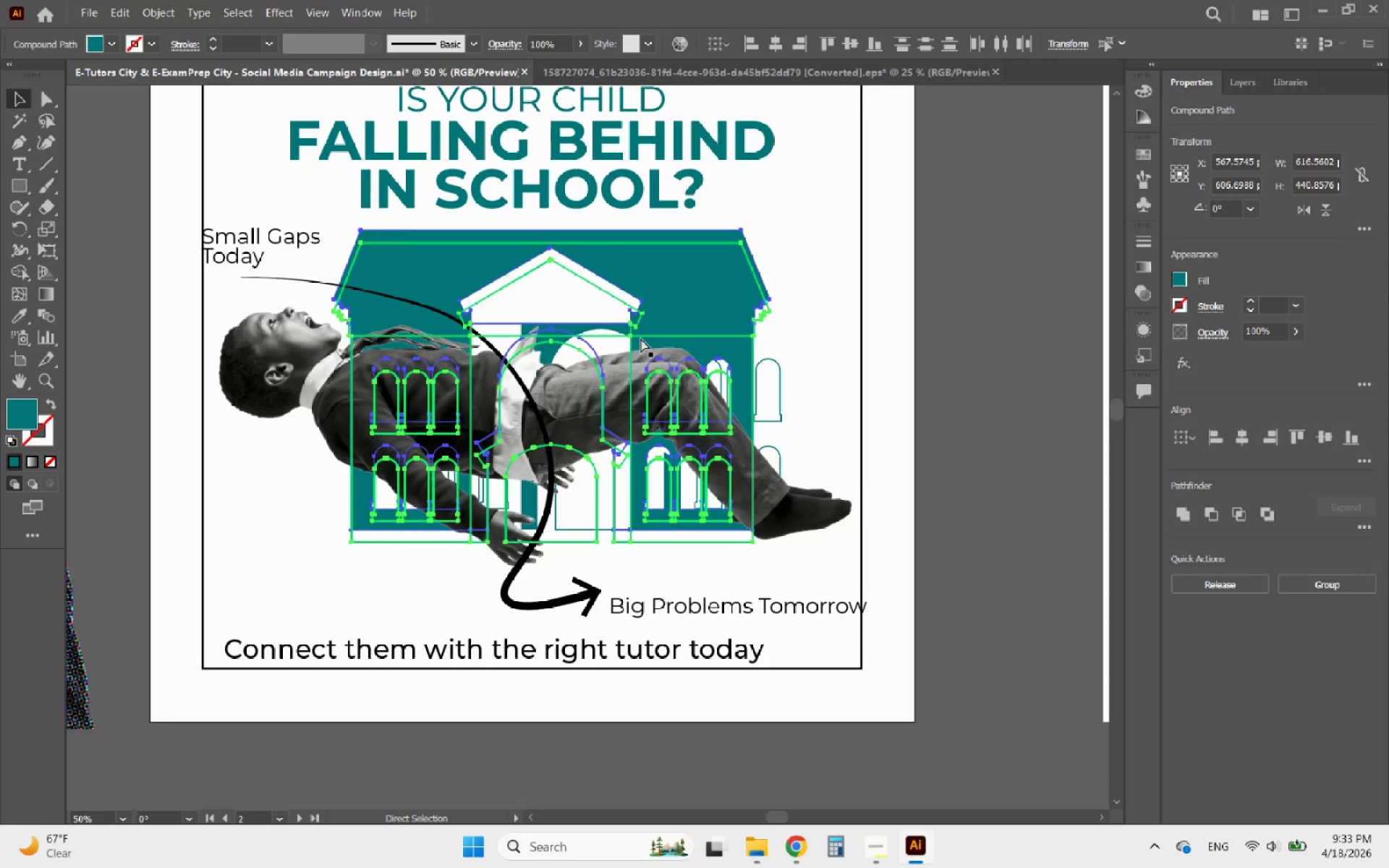 
key(Control+Z)
 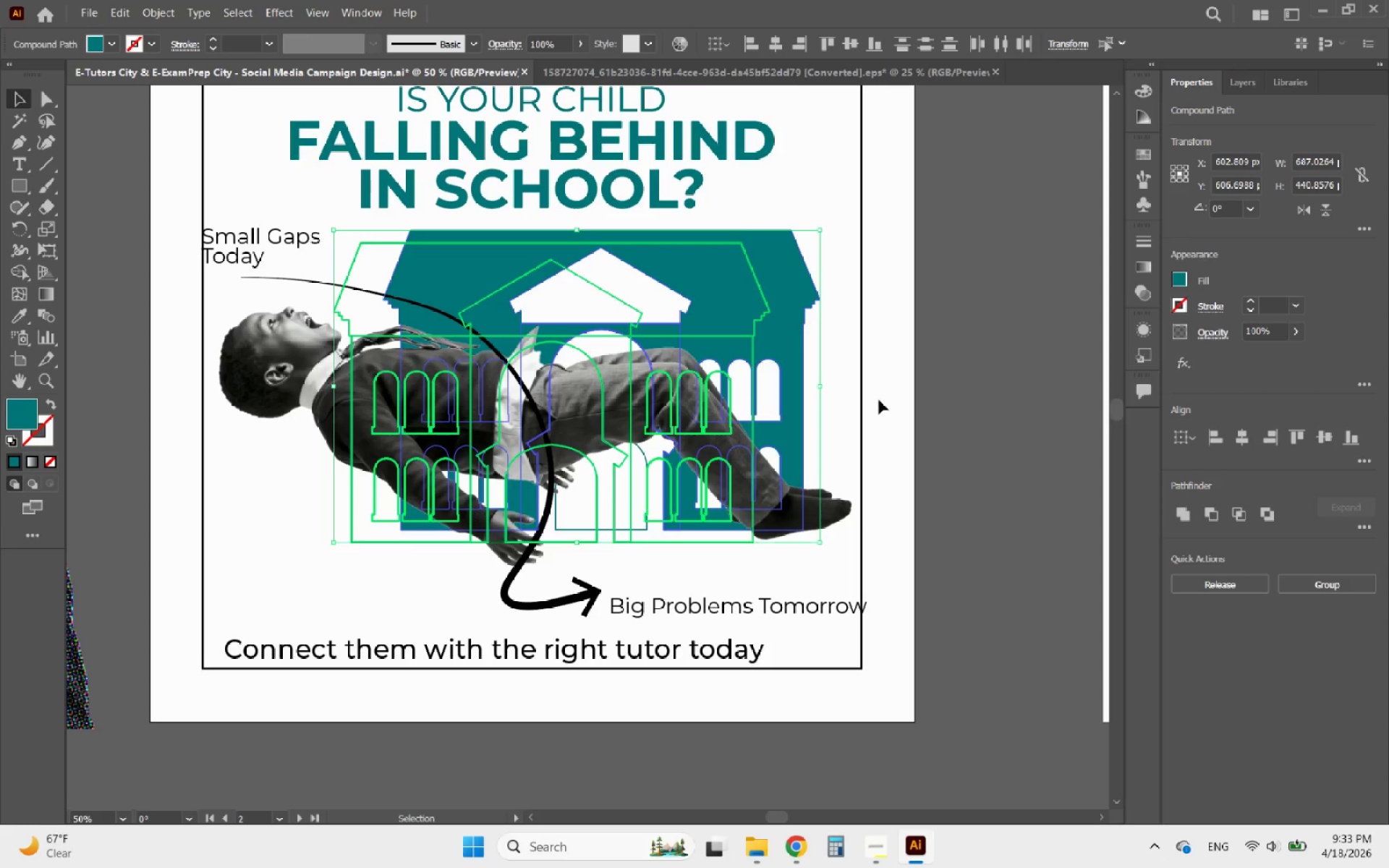 
left_click([946, 414])
 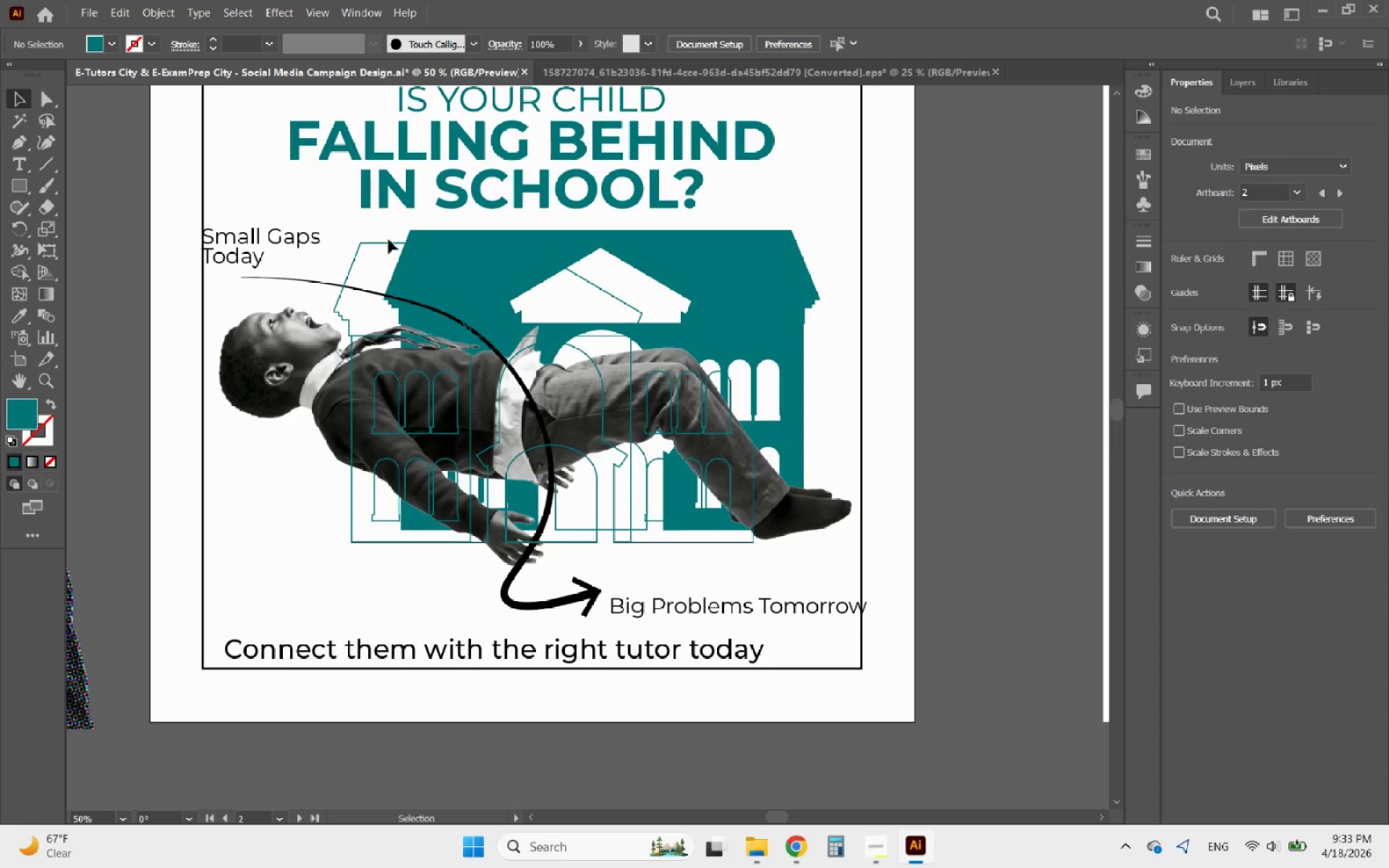 
left_click_drag(start_coordinate=[380, 224], to_coordinate=[850, 563])
 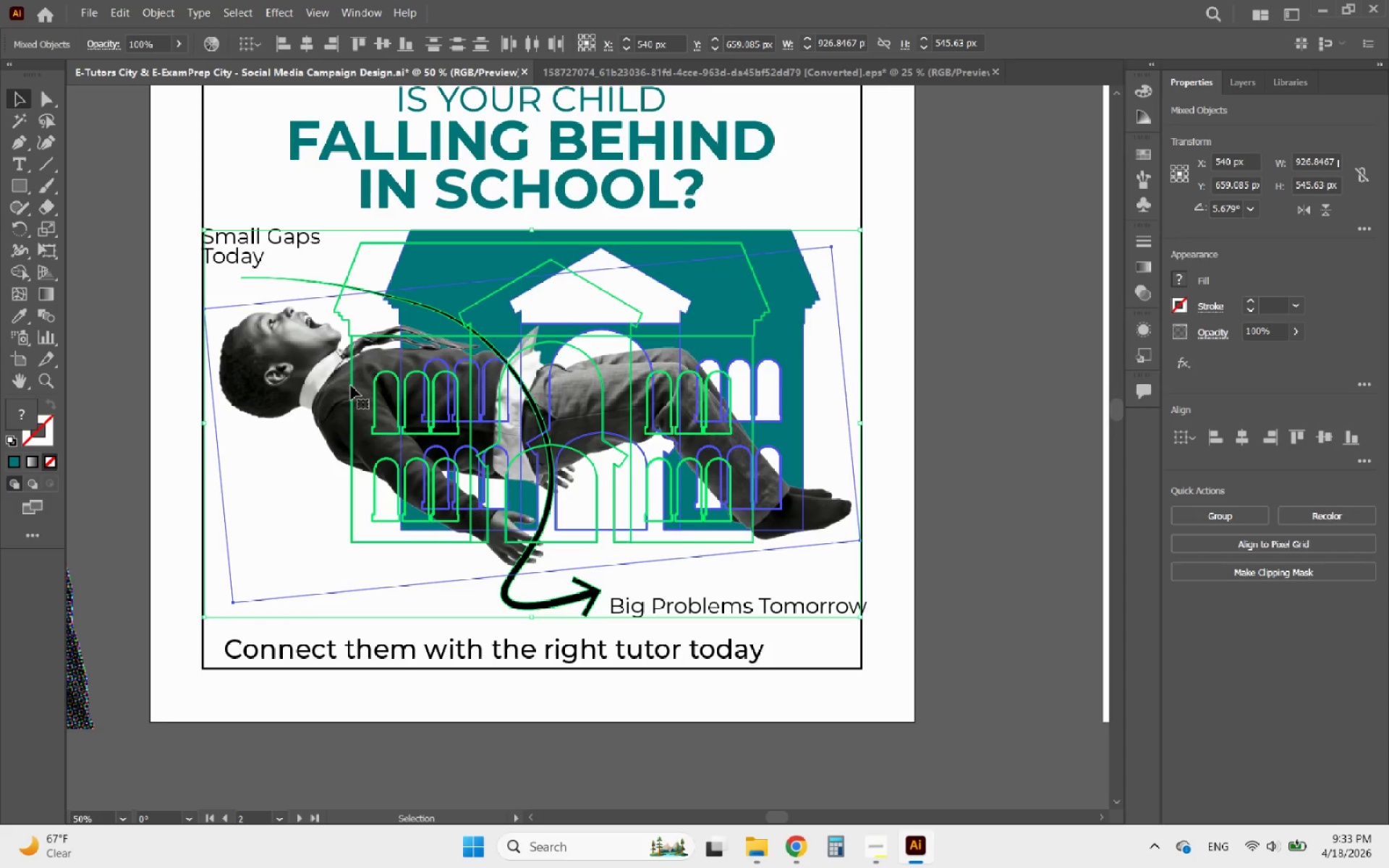 
hold_key(key=ShiftLeft, duration=4.15)
left_click([351, 386])
 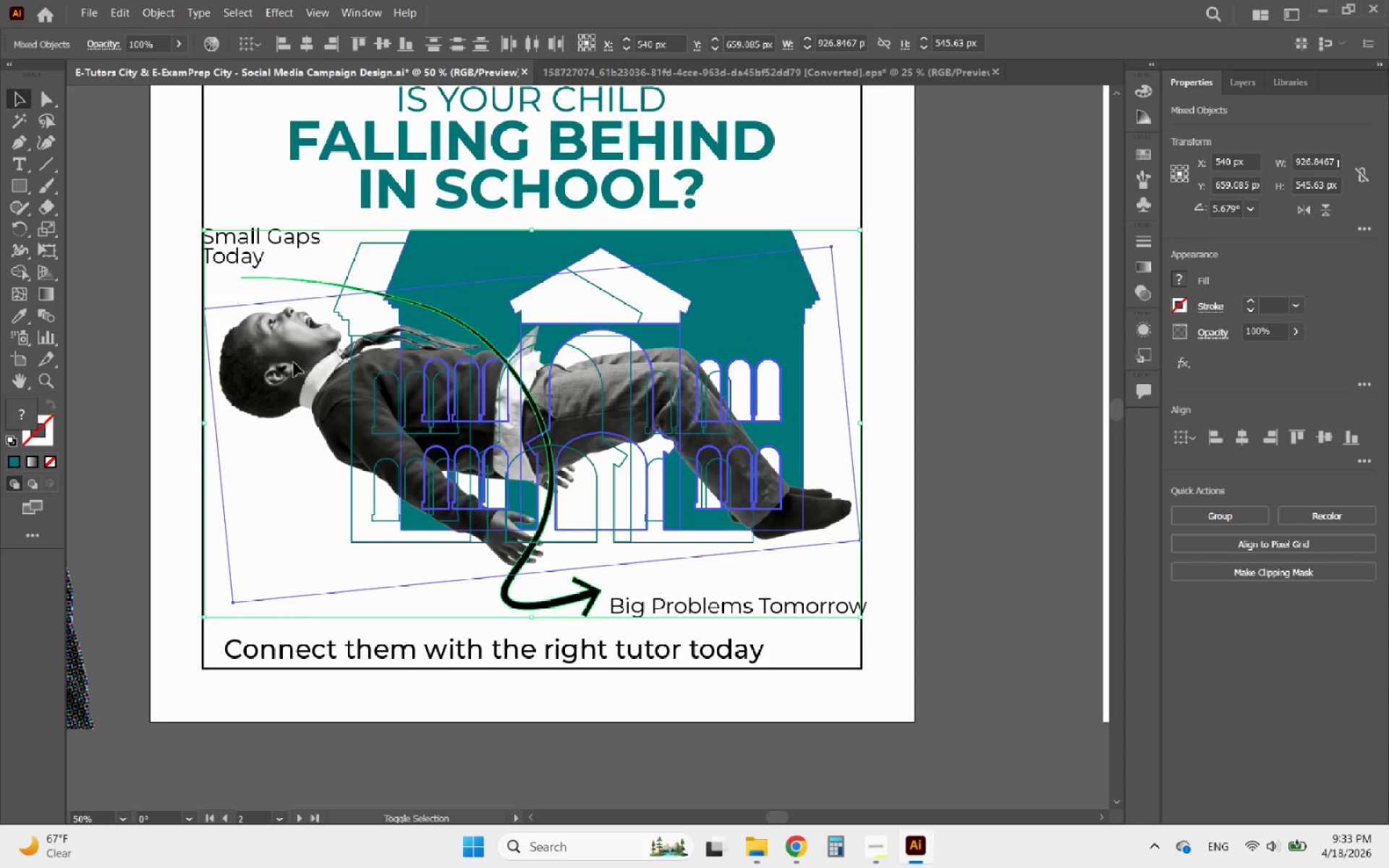 
left_click([292, 362])
 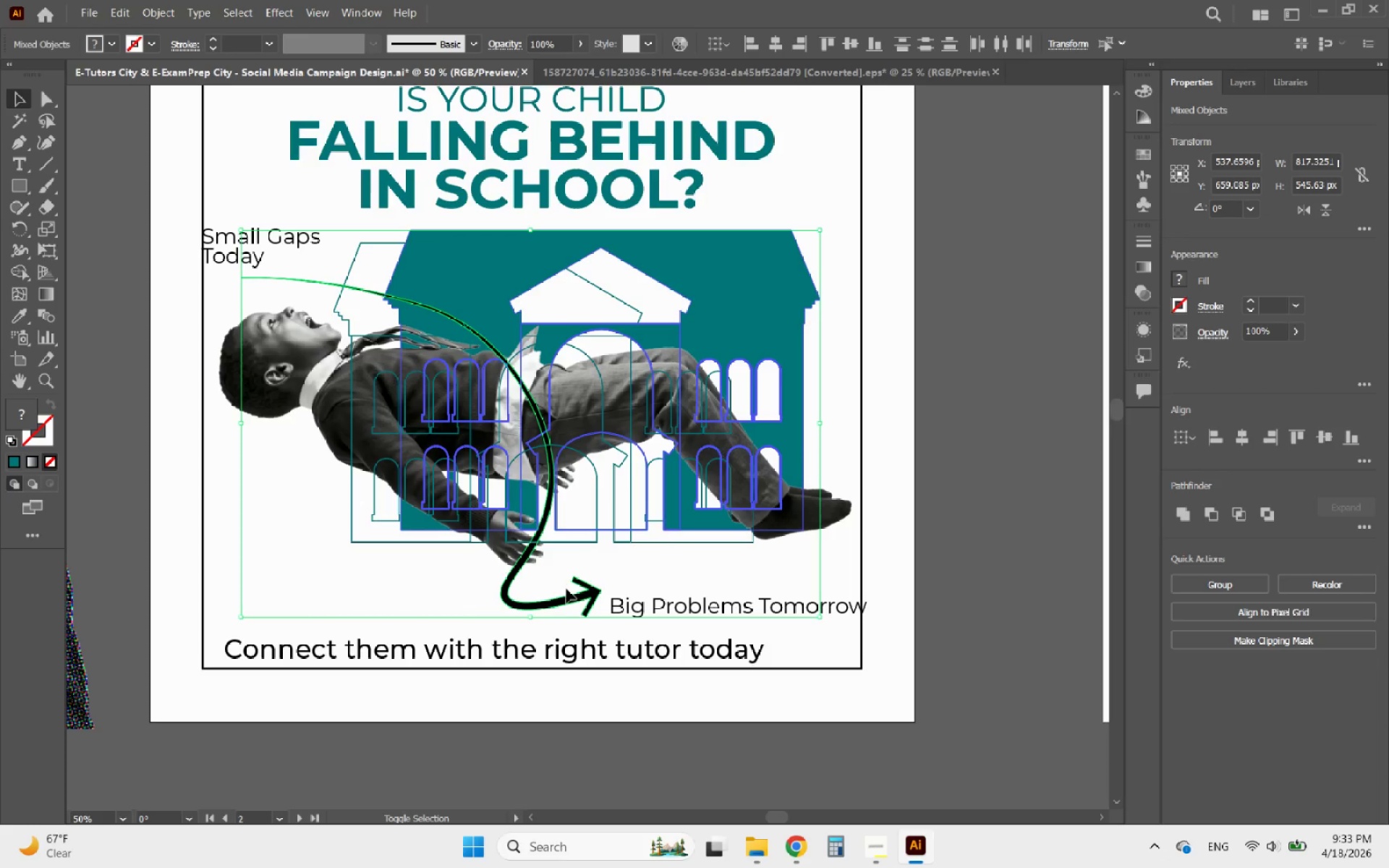 
left_click([543, 607])
 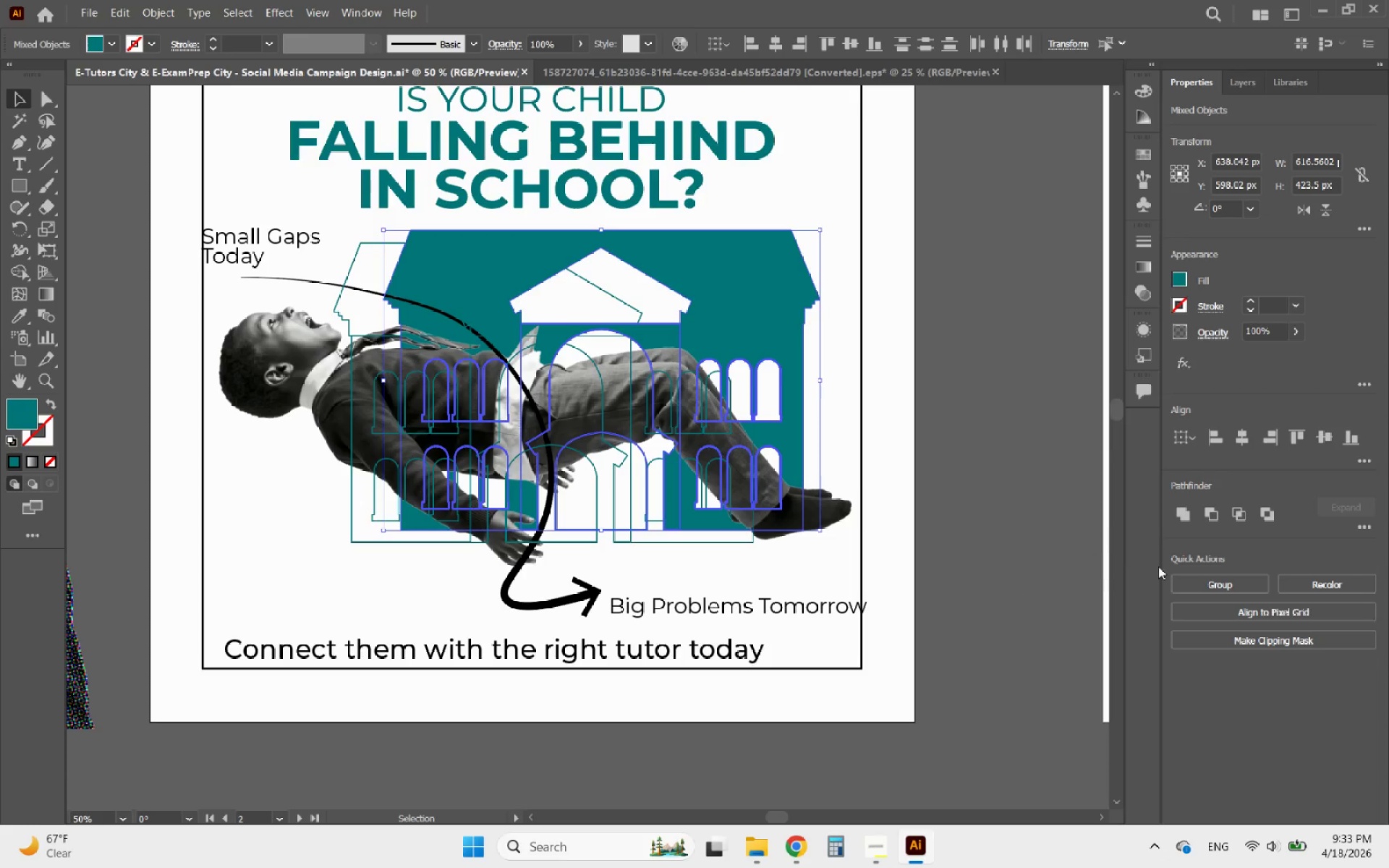 
left_click([1216, 580])
 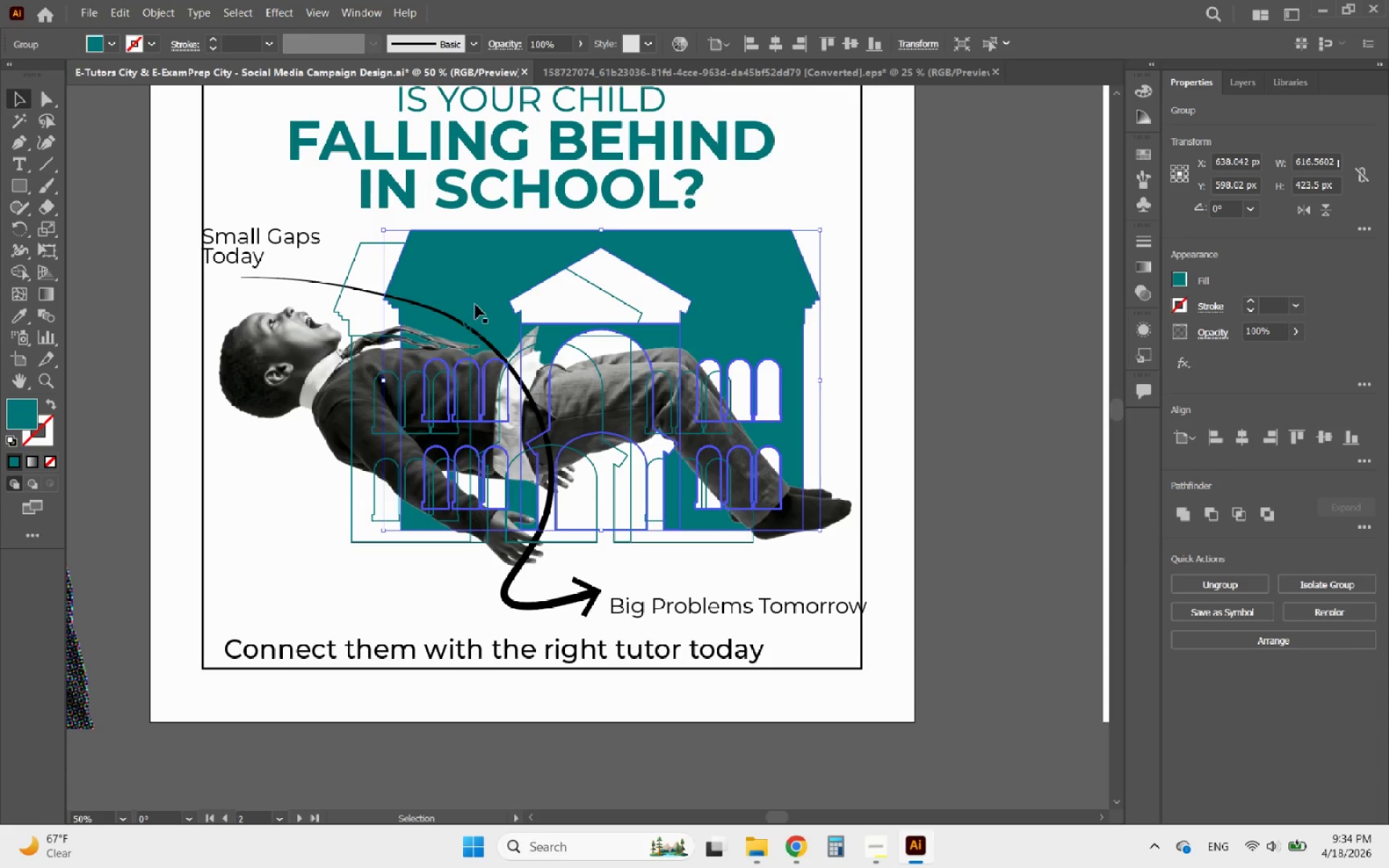 
hold_key(key=ShiftLeft, duration=0.96)
left_click([351, 267])
 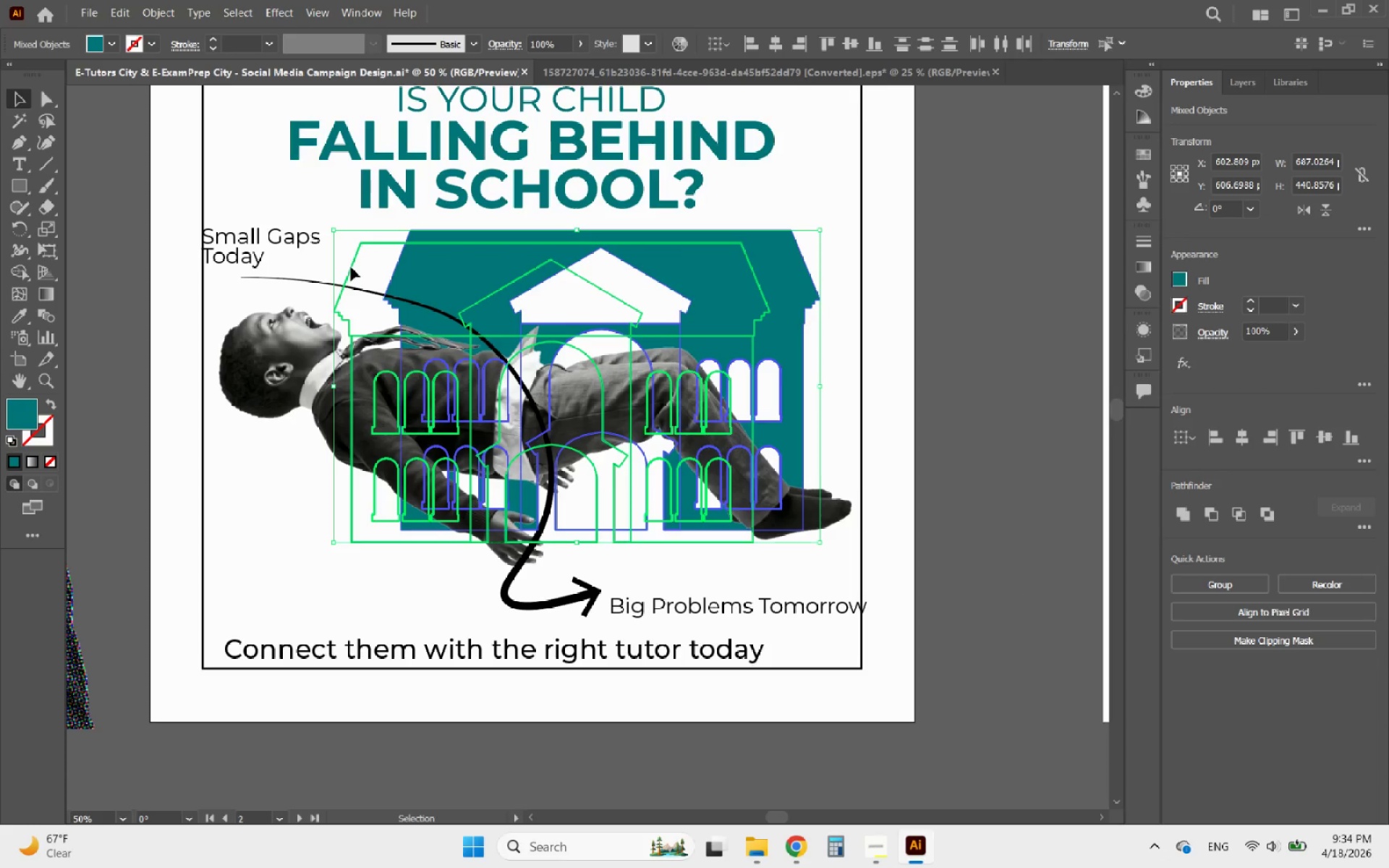 
left_click([351, 267])
 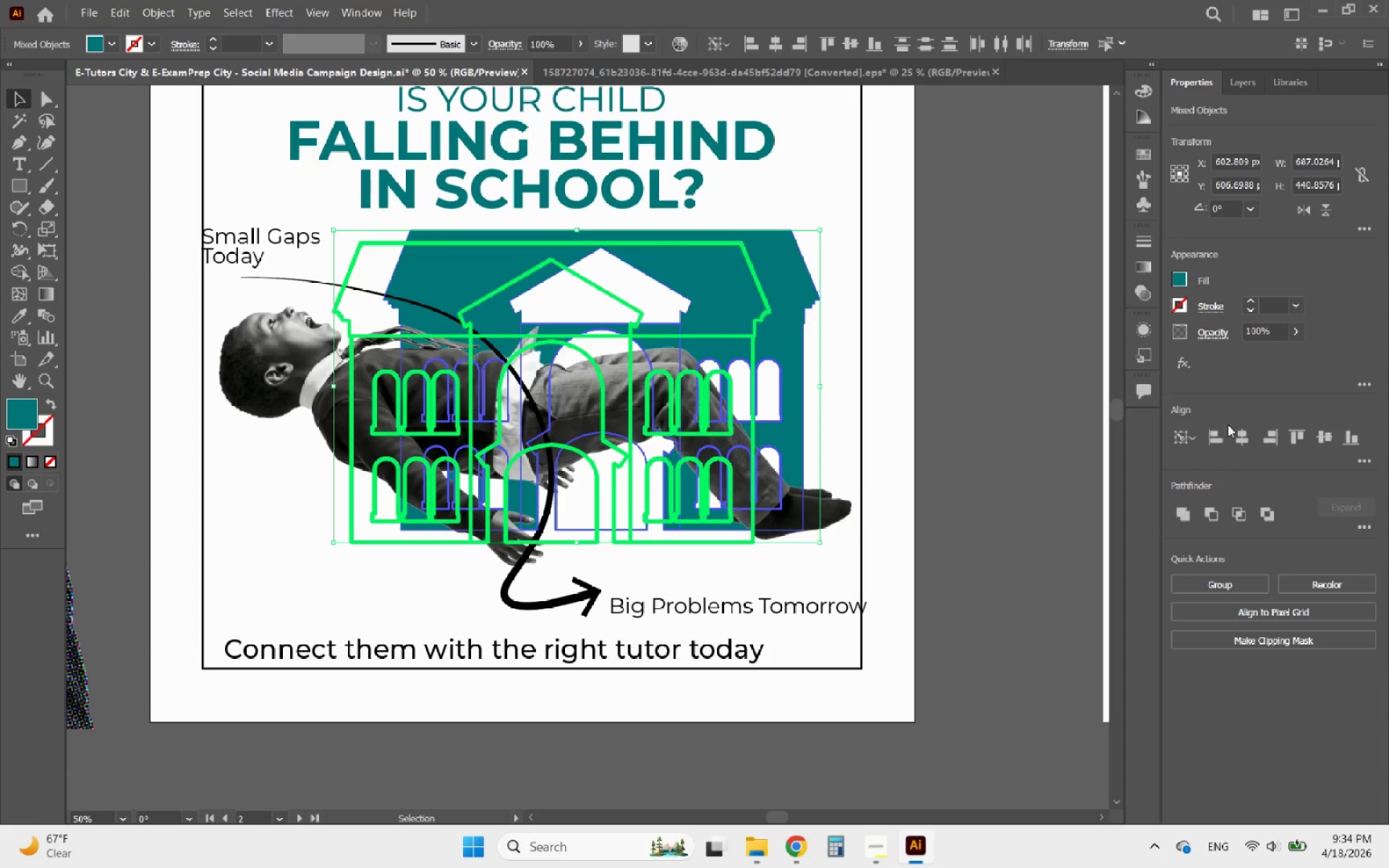 
left_click([1239, 437])
 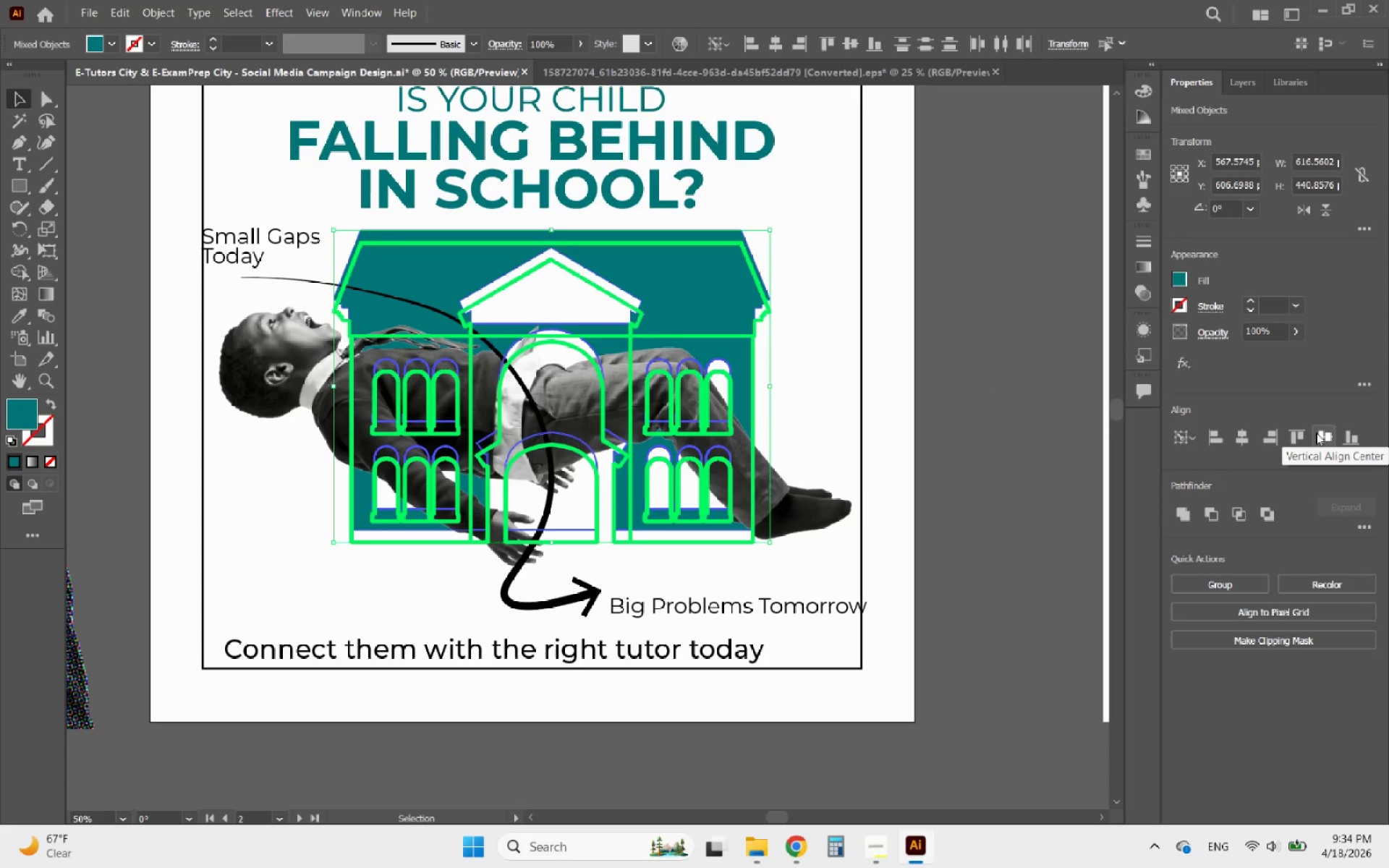 
left_click([1328, 433])
 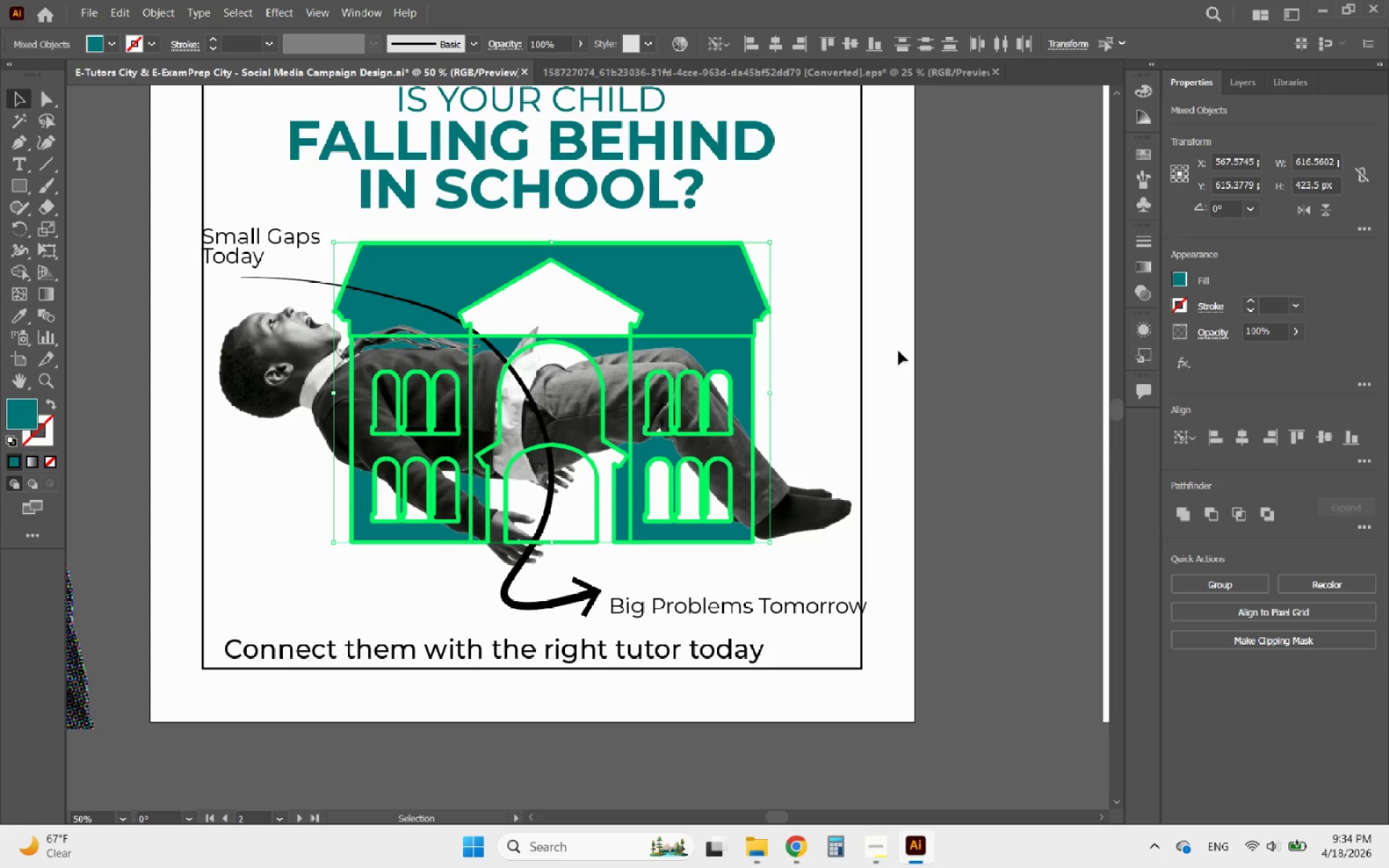 
left_click([961, 372])
 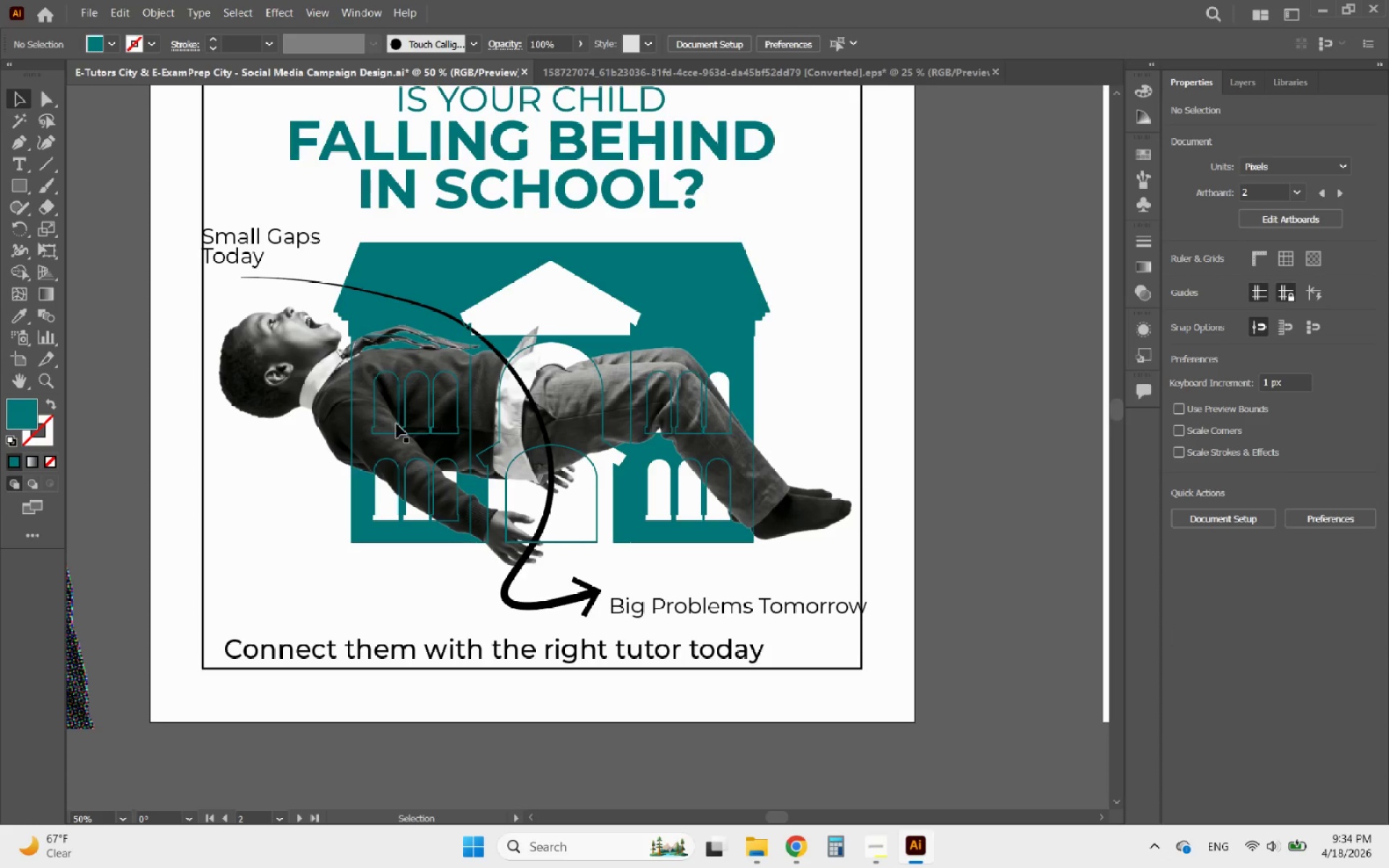 
left_click([248, 362])
 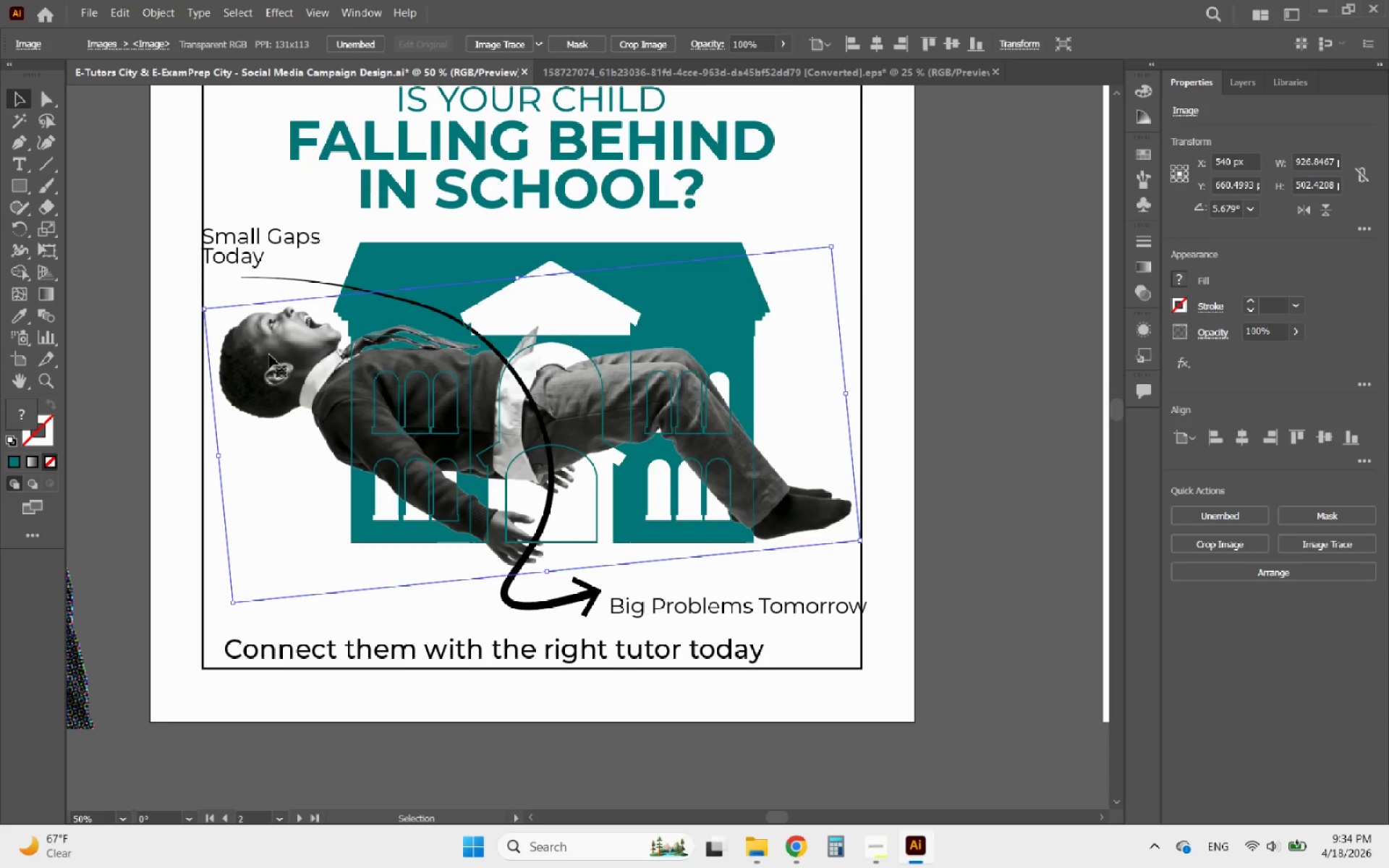 
left_click_drag(start_coordinate=[269, 354], to_coordinate=[268, 369])
 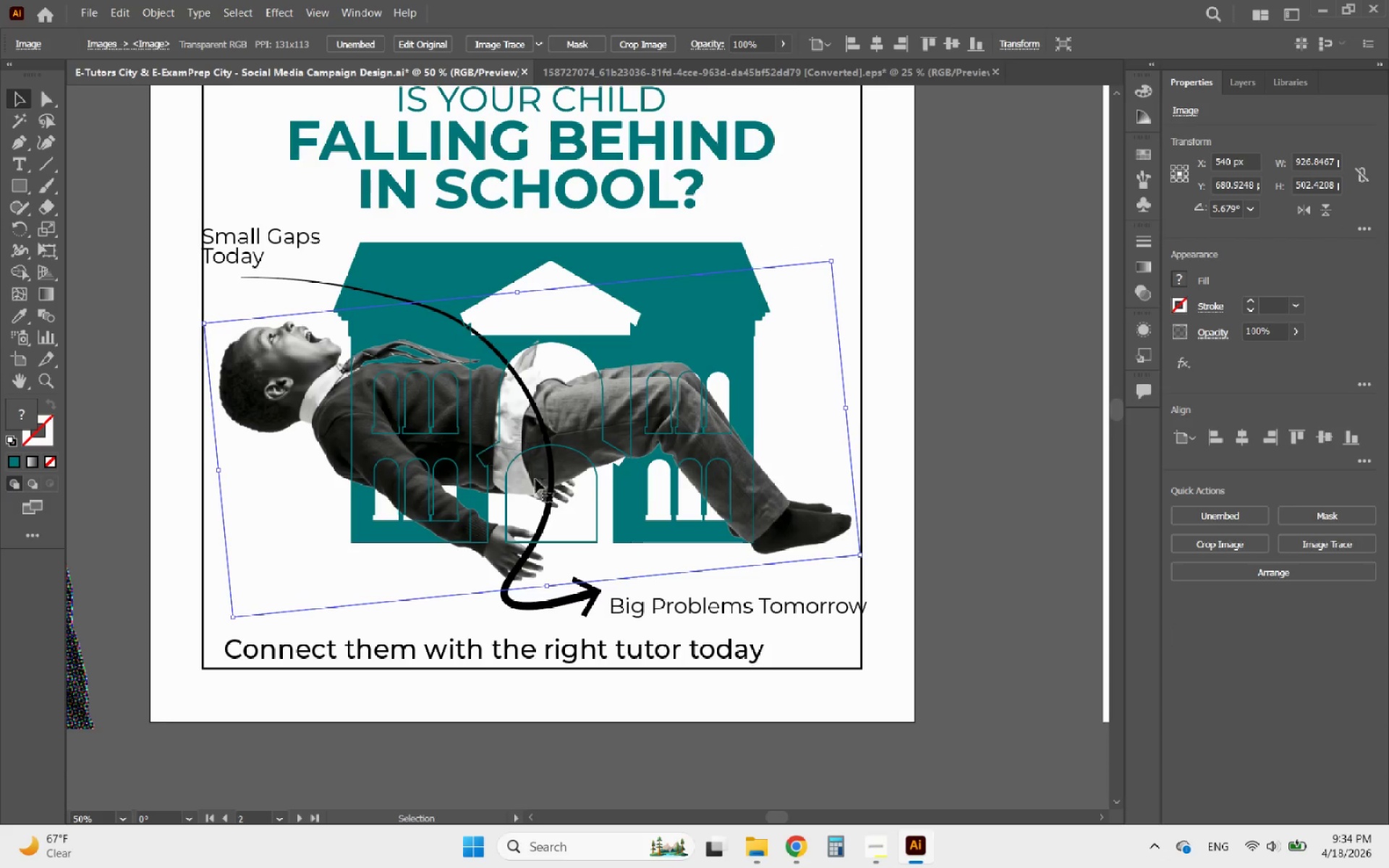 
hold_key(key=ShiftLeft, duration=1.49)
 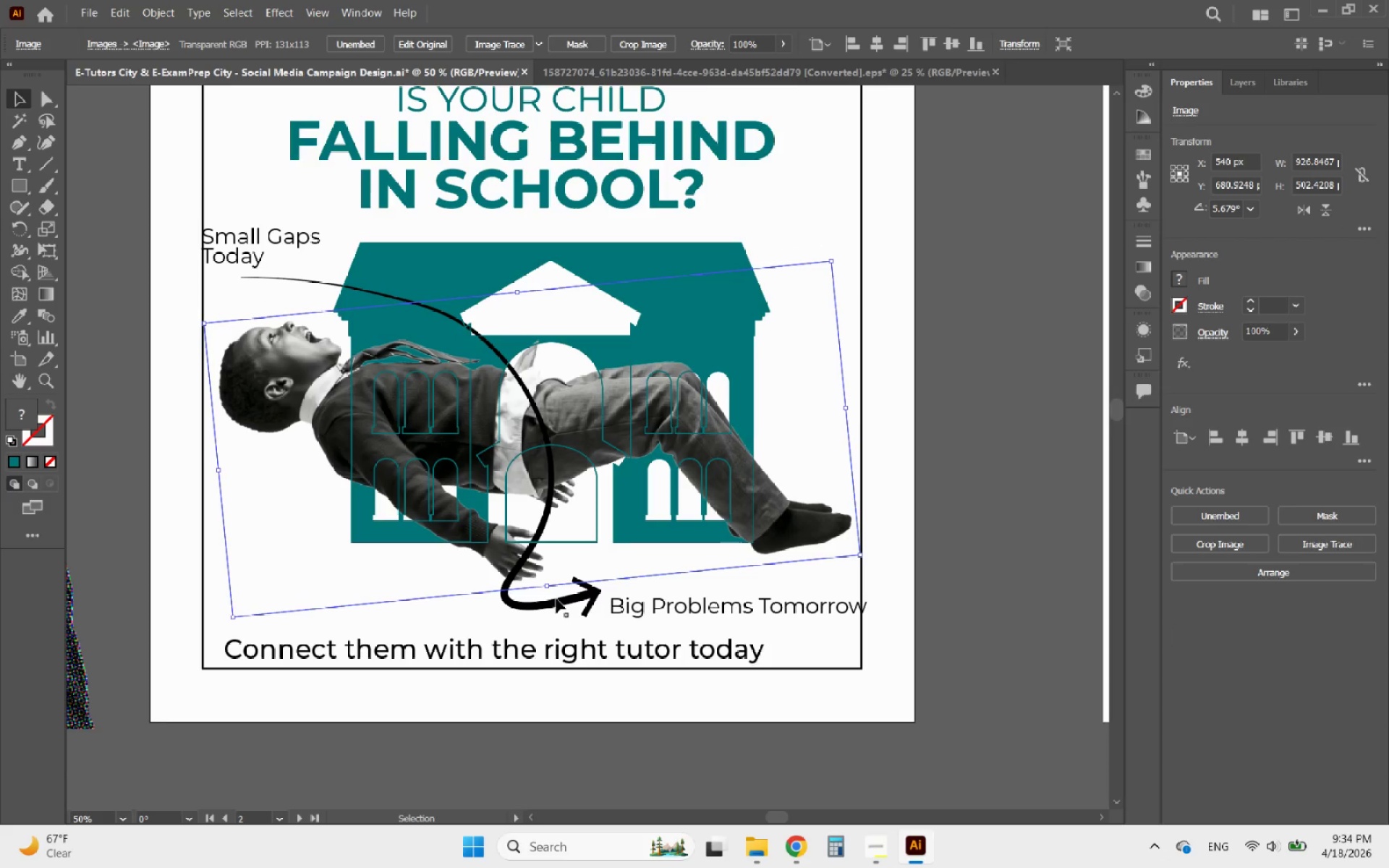 
left_click([556, 599])
 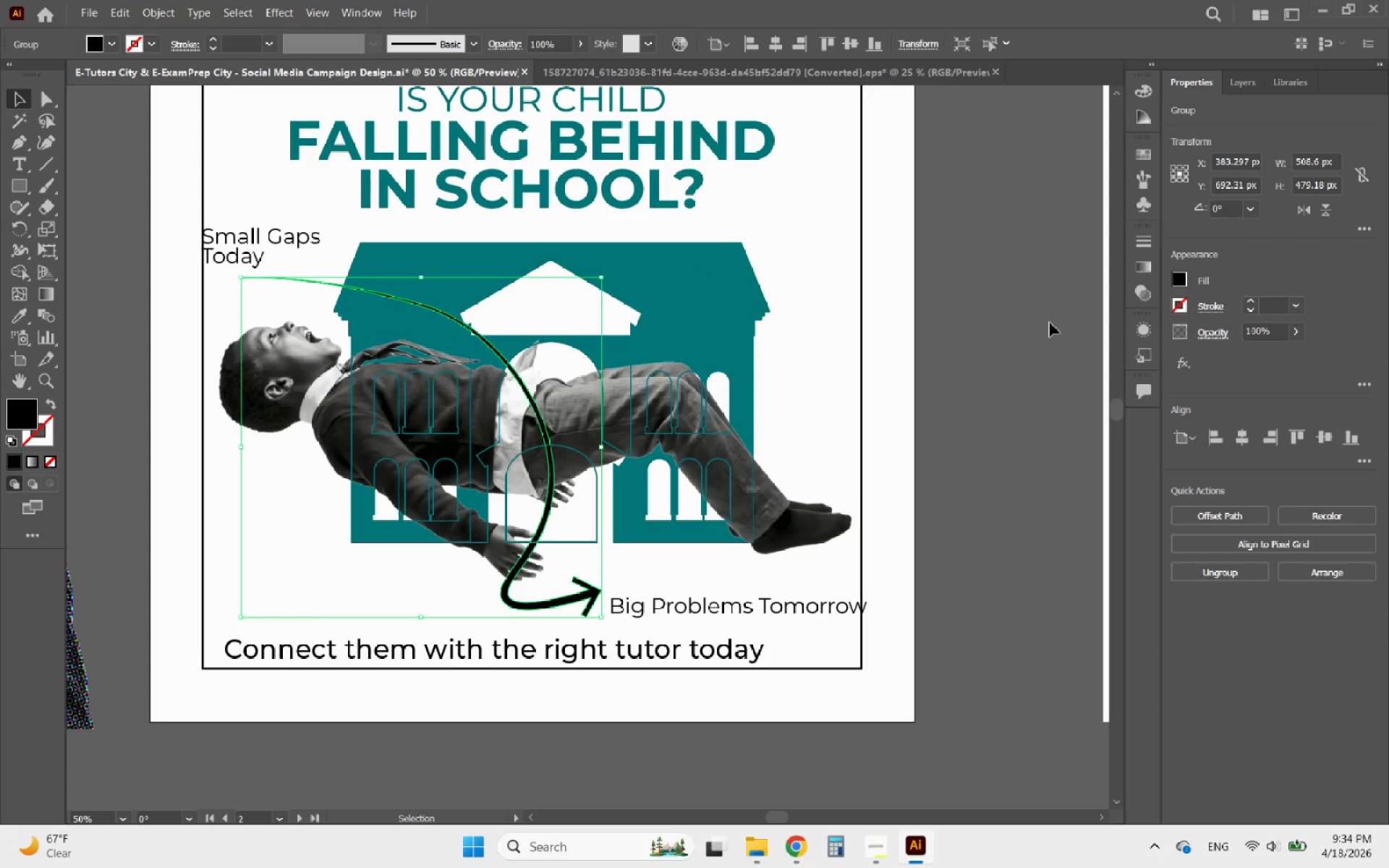 
key(Control+X)
 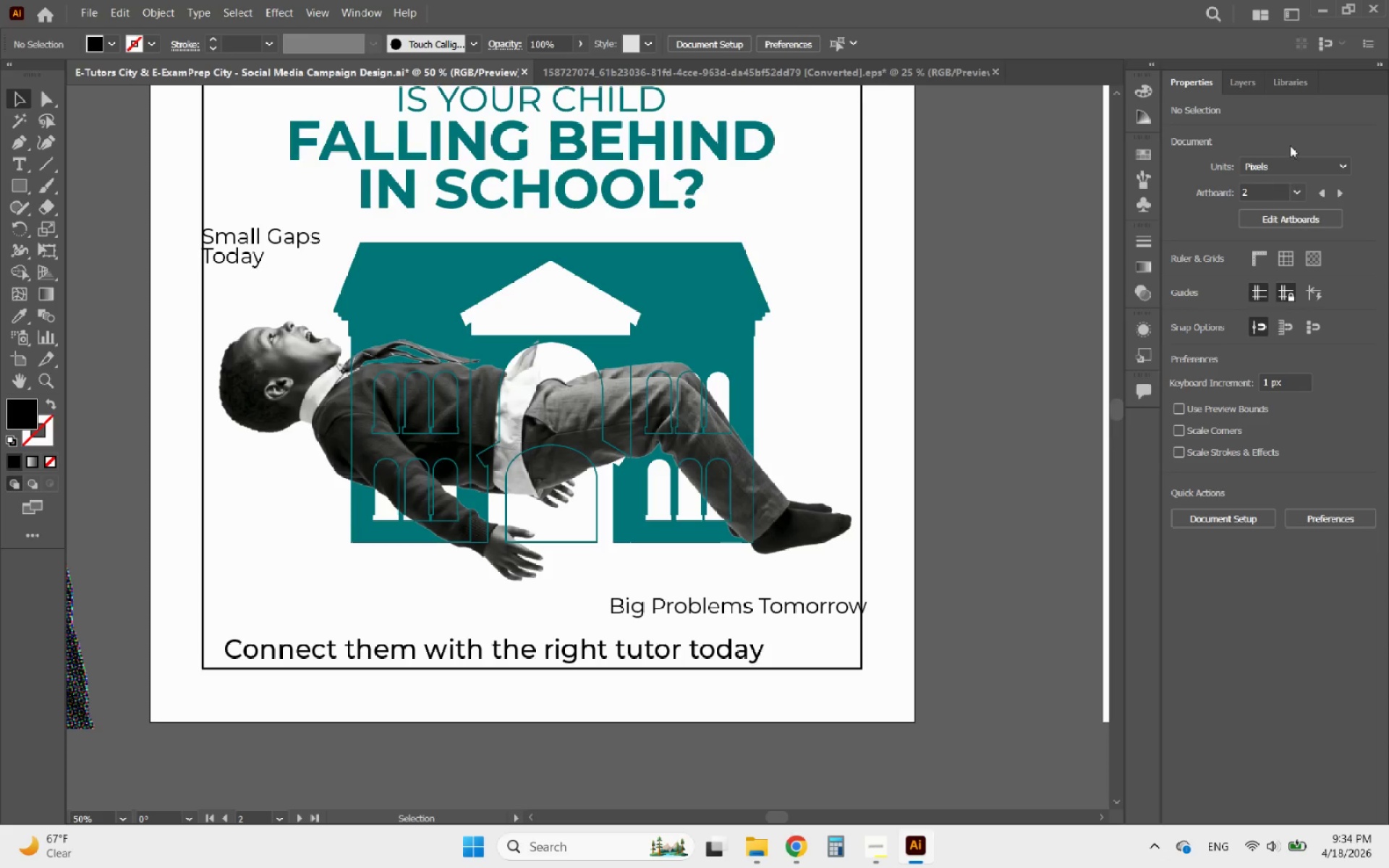 
left_click([1243, 90])
 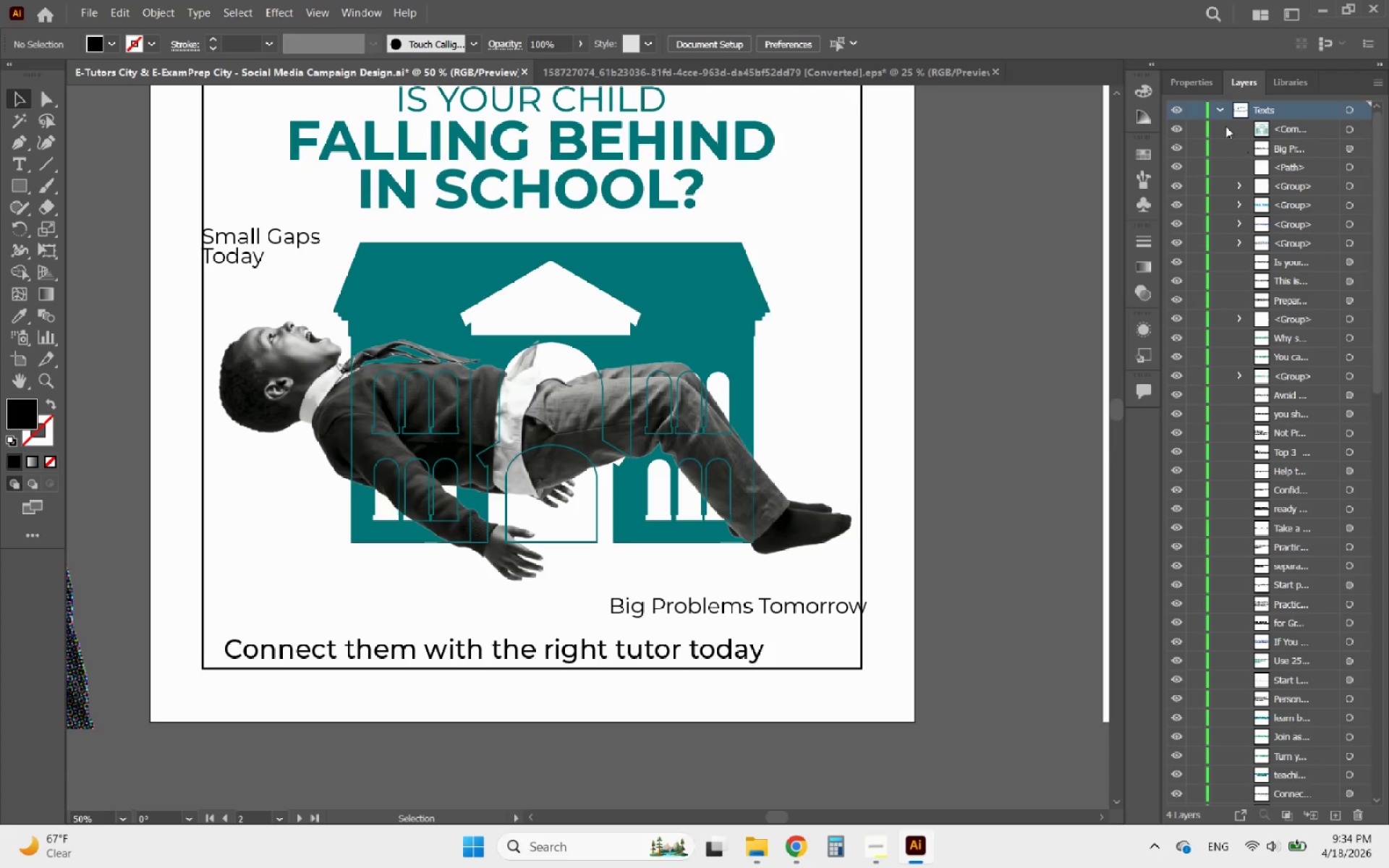 
left_click([1218, 111])
 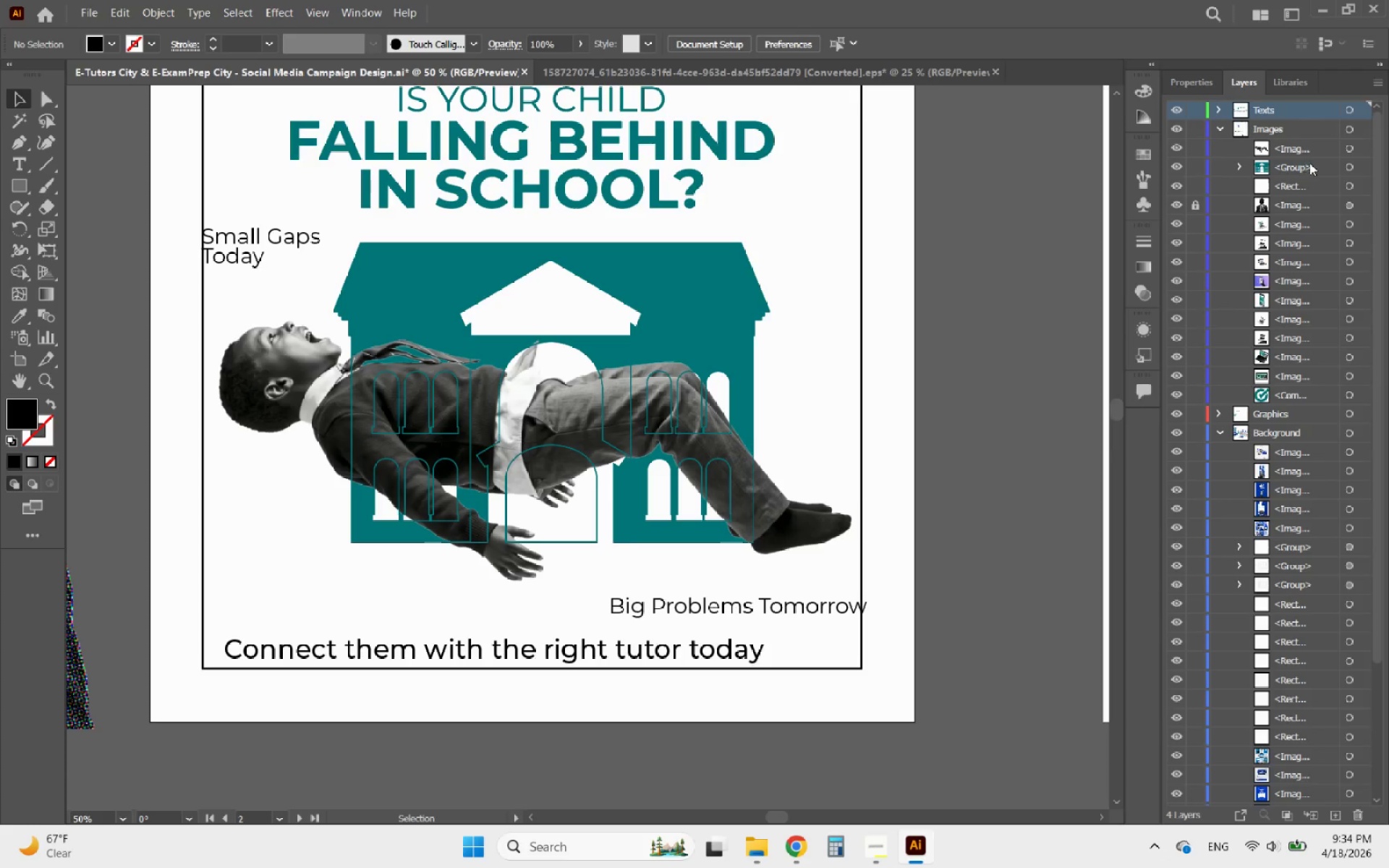 
left_click([1317, 152])
 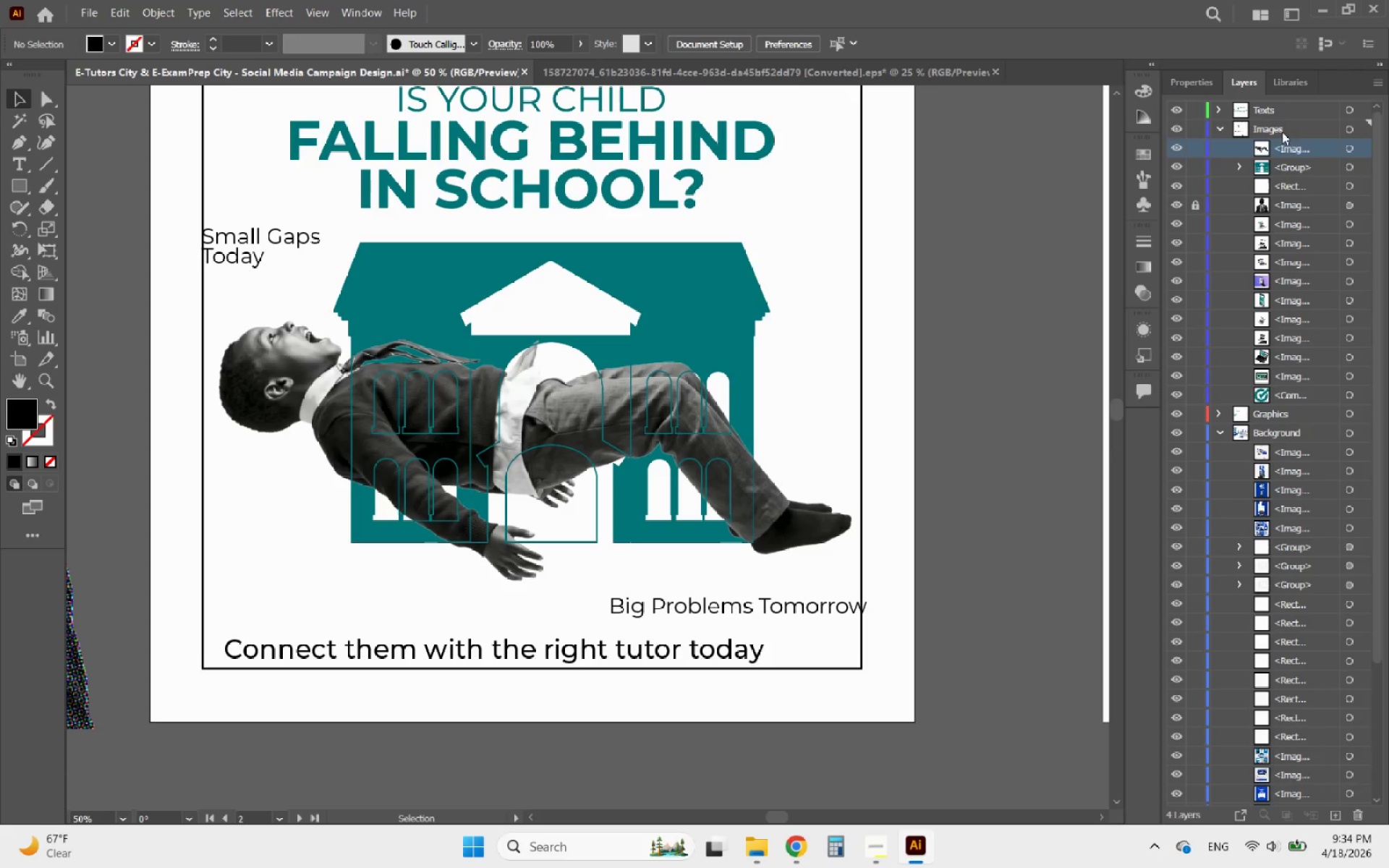 
left_click([1280, 130])
 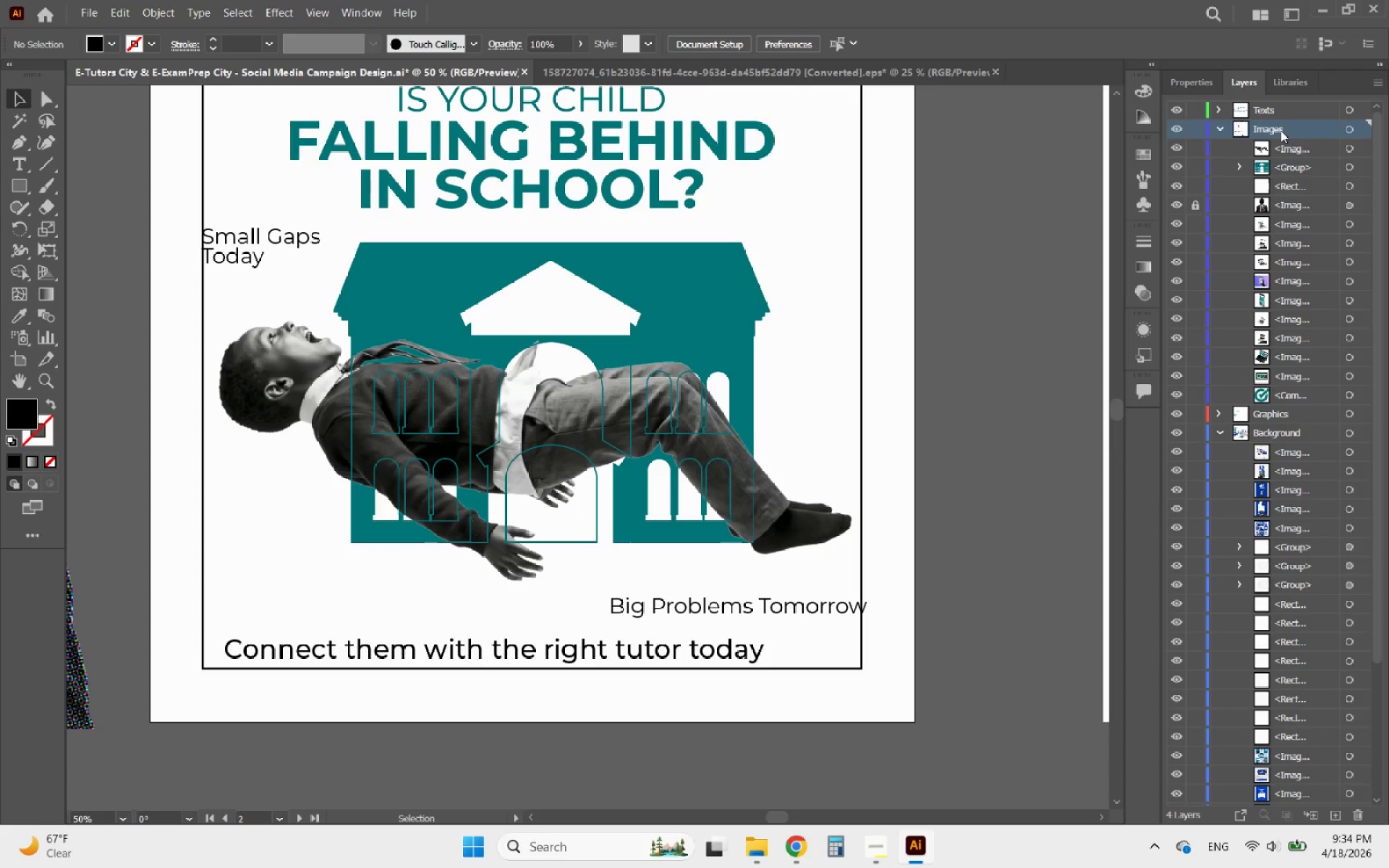 
key(Control+V)
 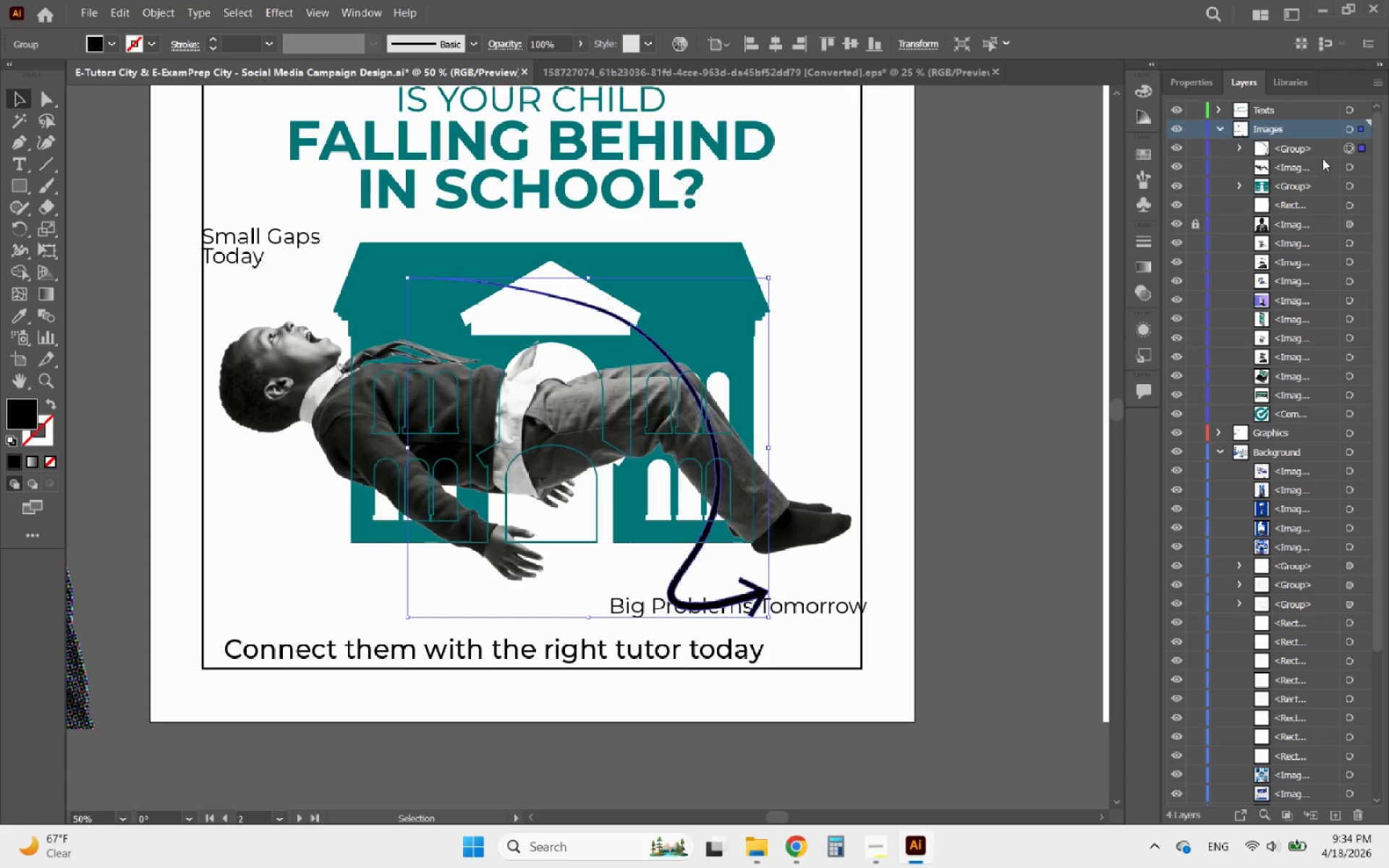 
left_click_drag(start_coordinate=[1318, 144], to_coordinate=[1307, 172])
 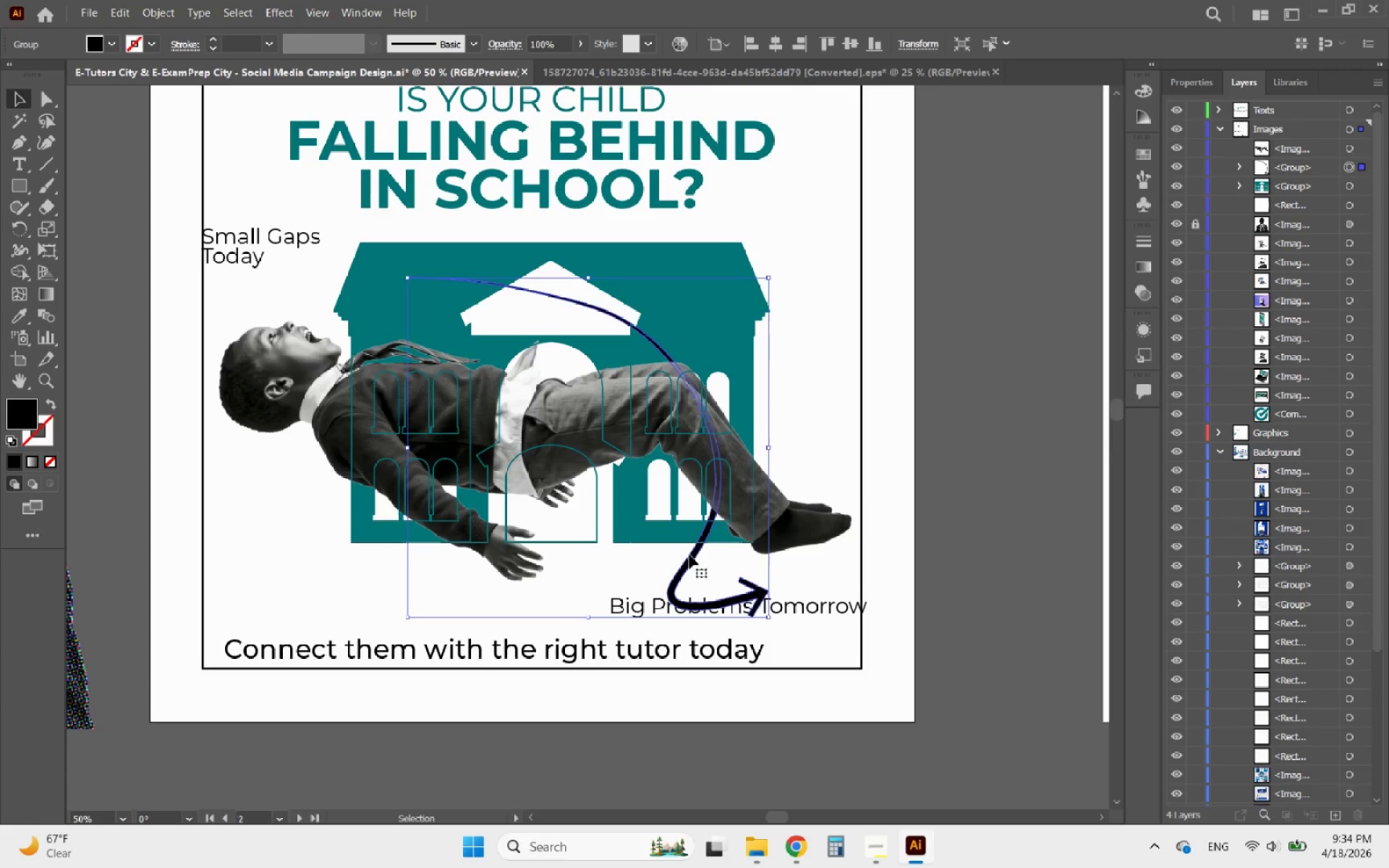 
left_click_drag(start_coordinate=[689, 557], to_coordinate=[548, 540])
 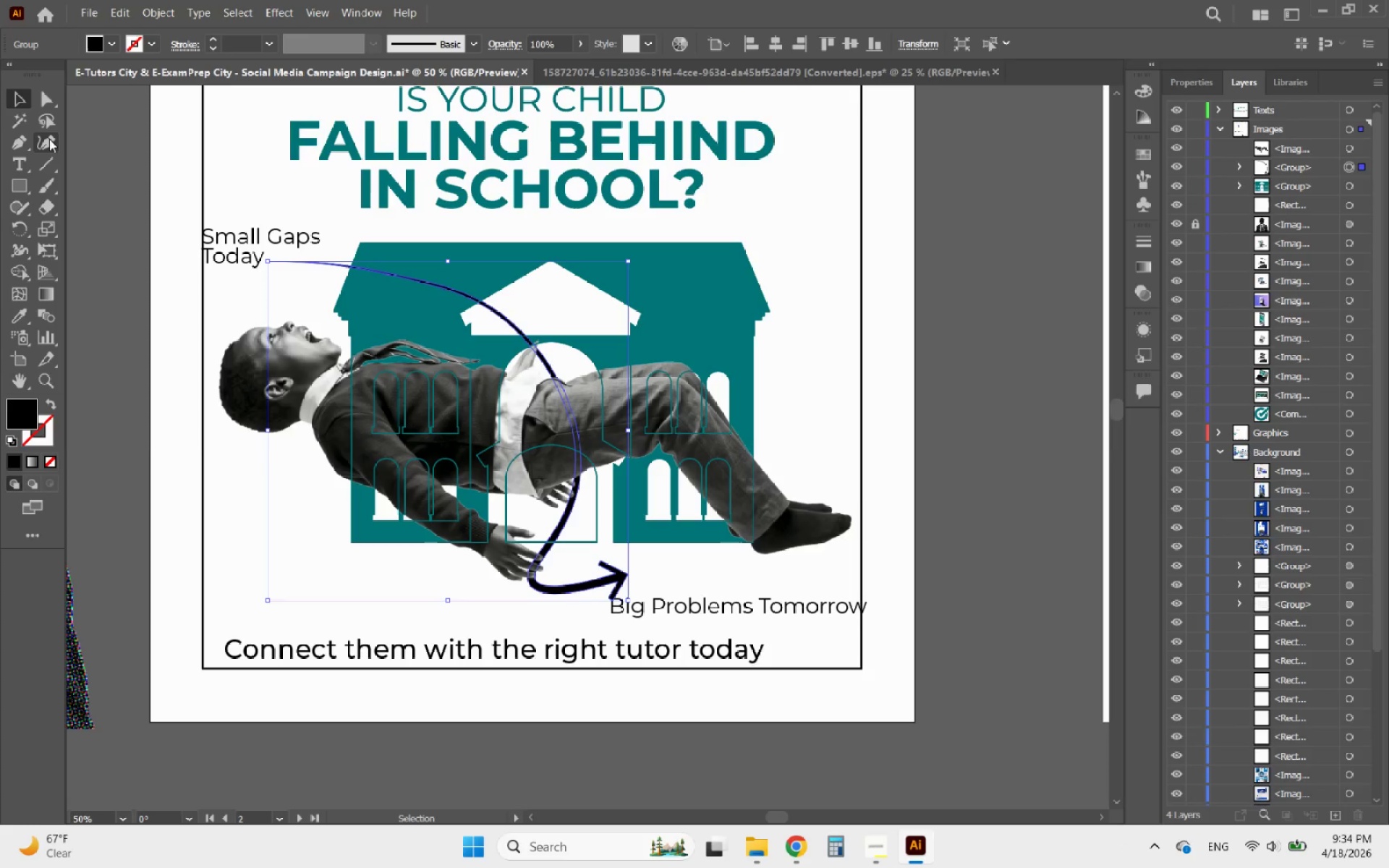 
left_click([49, 139])
 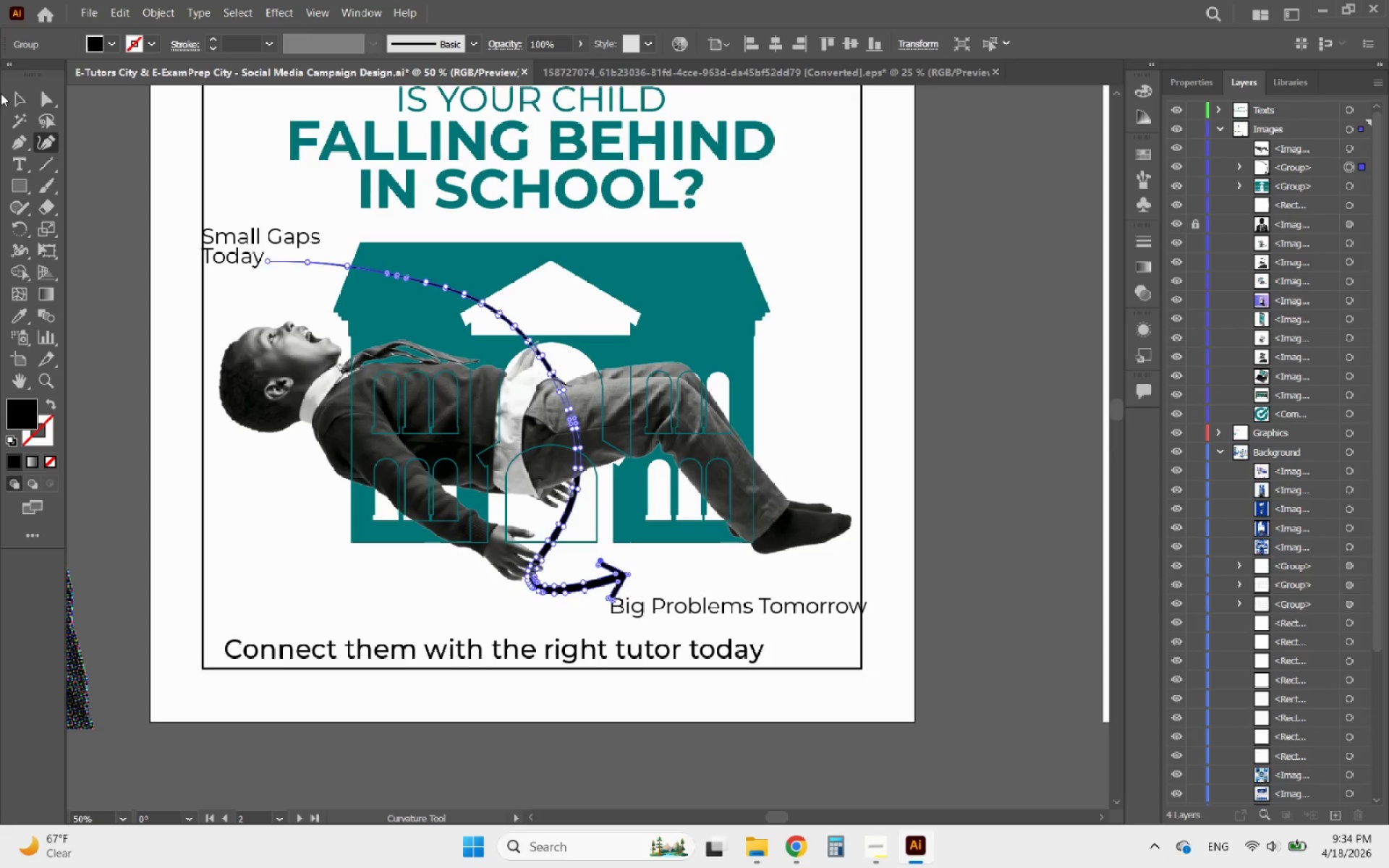 
left_click([23, 99])
 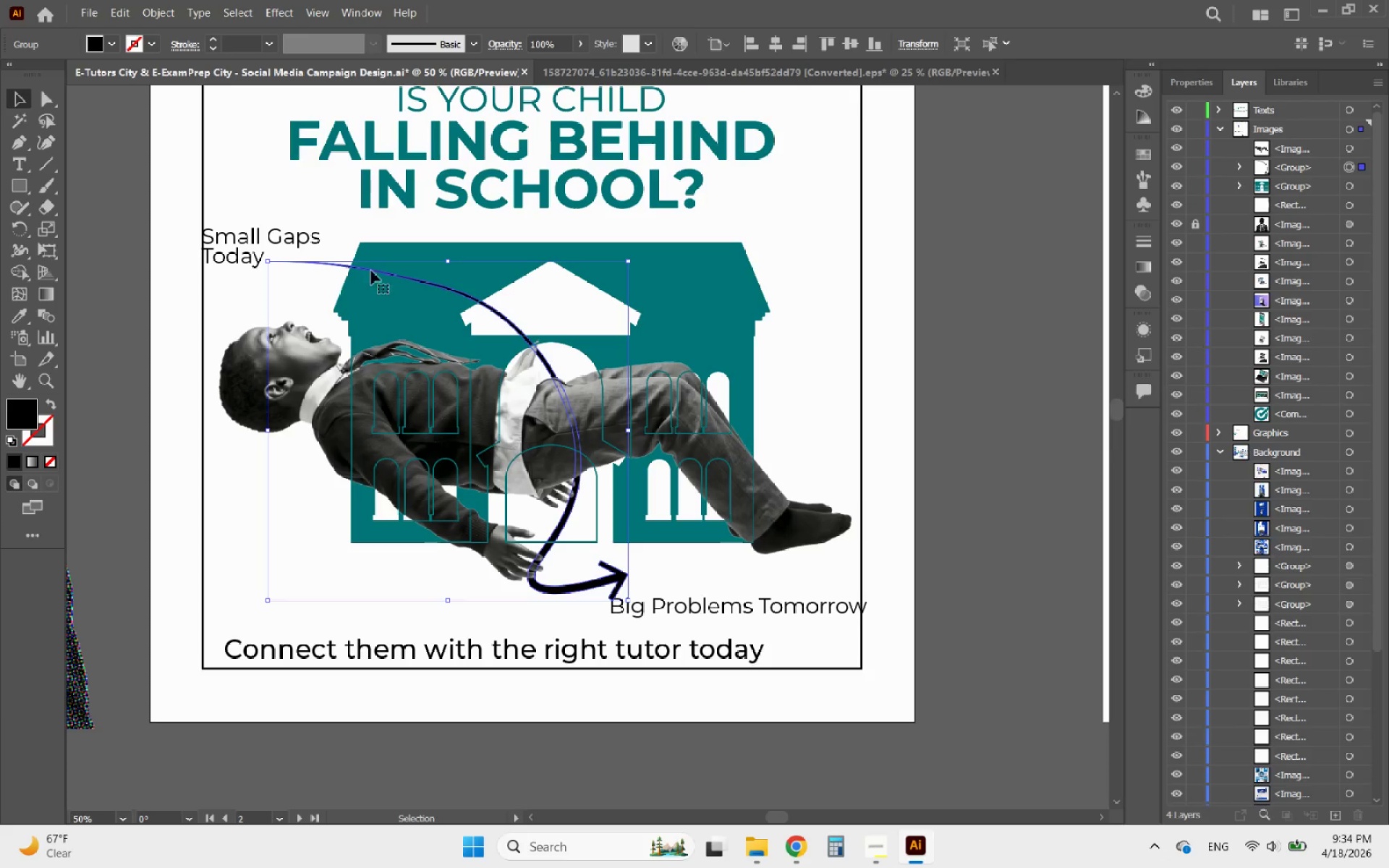 
left_click_drag(start_coordinate=[452, 259], to_coordinate=[456, 260])
 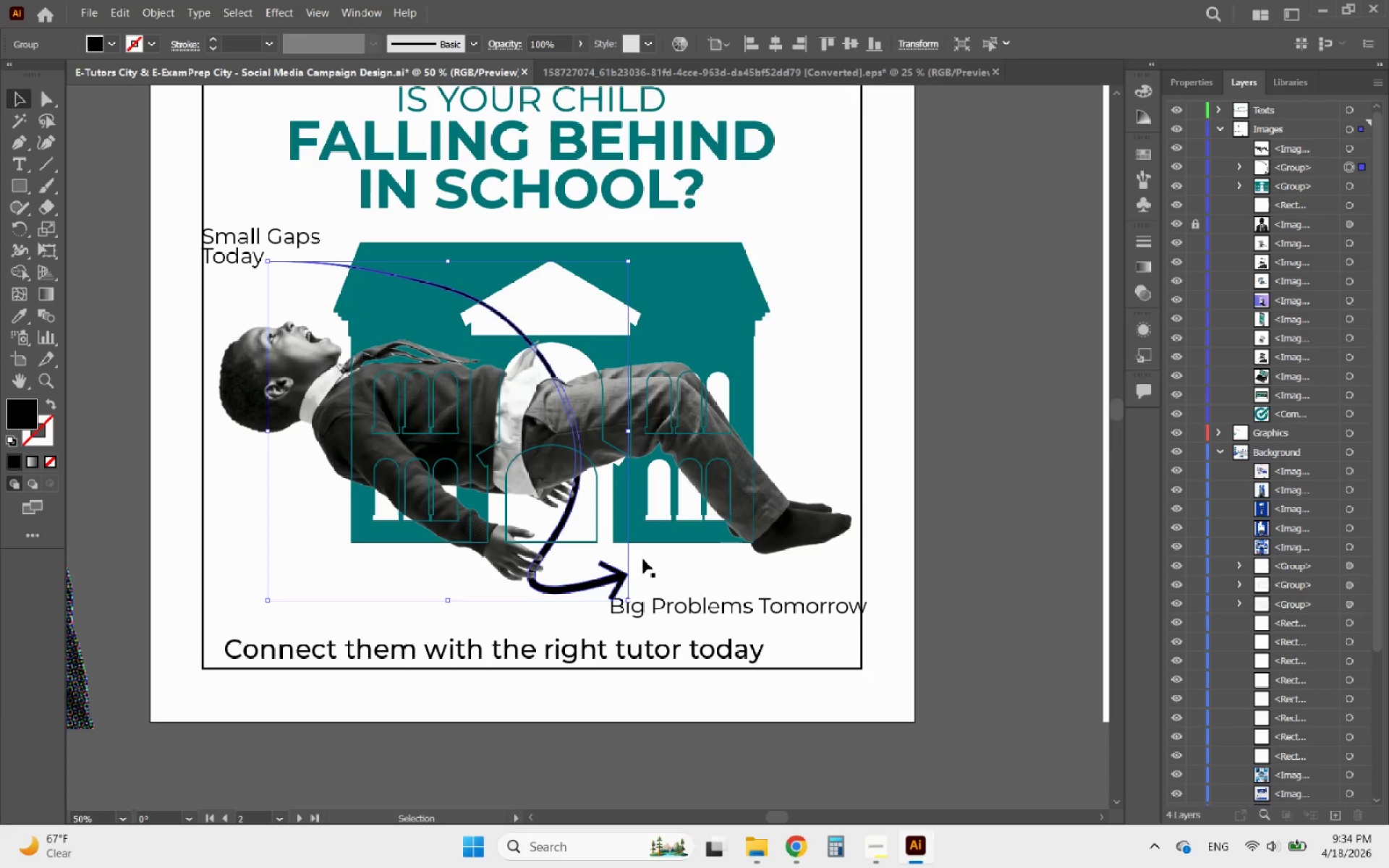 
left_click([655, 569])
 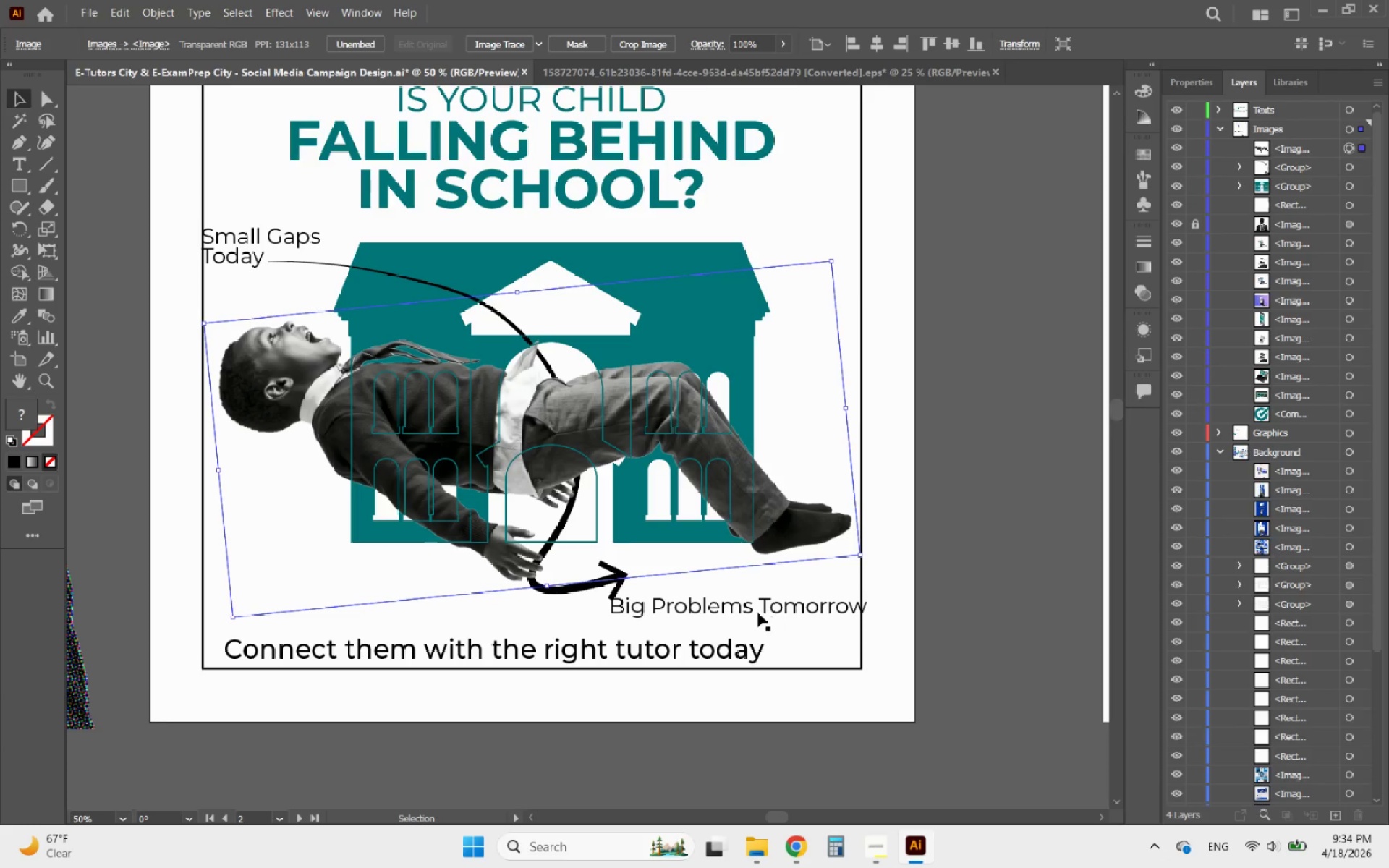 
left_click([737, 608])
 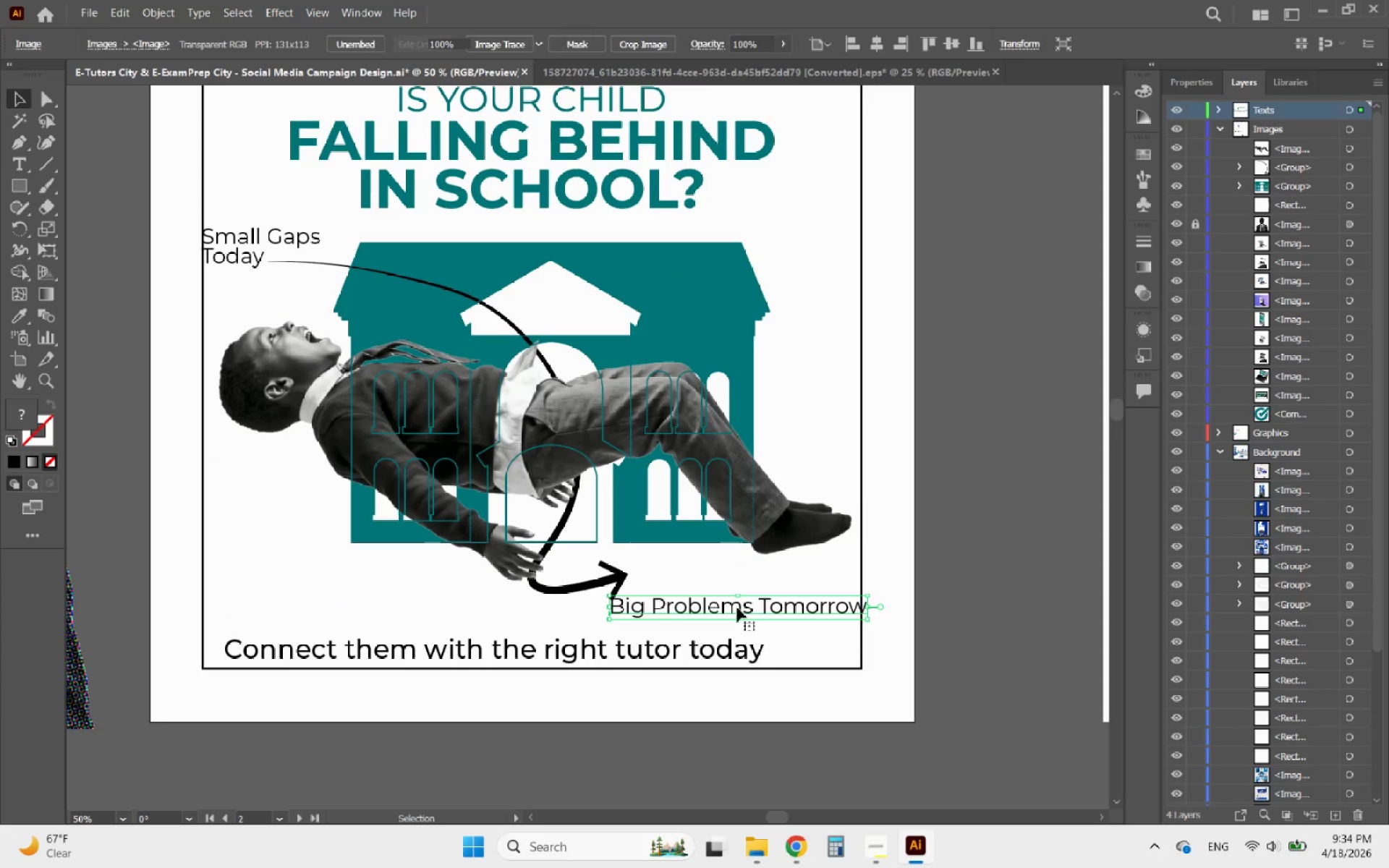 
hold_key(key=AltLeft, duration=0.36)
scroll: coordinate [739, 612], scroll_direction: up, amount: 3.0
 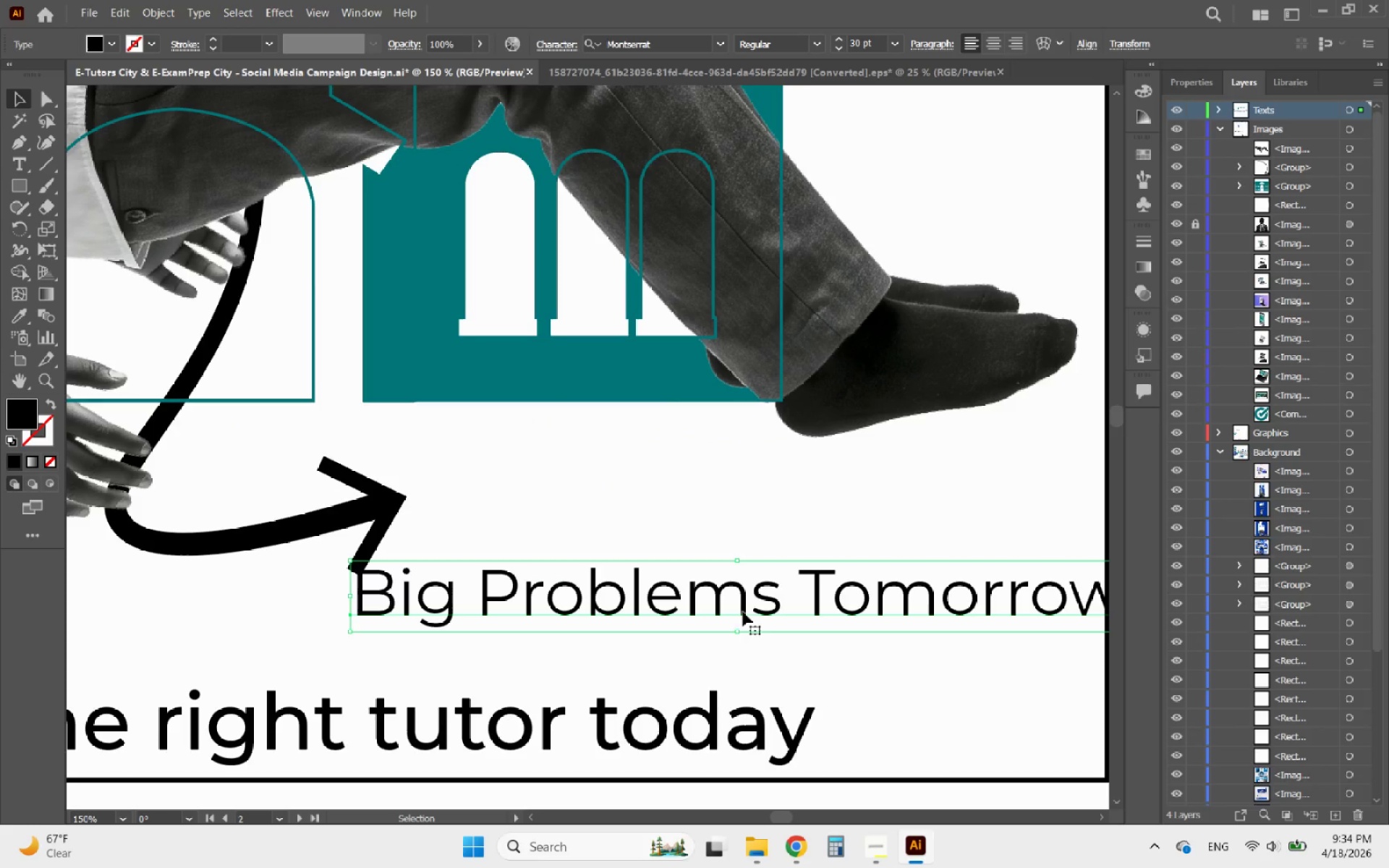 
hold_key(key=AltLeft, duration=2.2)
scroll: coordinate [735, 607], scroll_direction: down, amount: 3.0
 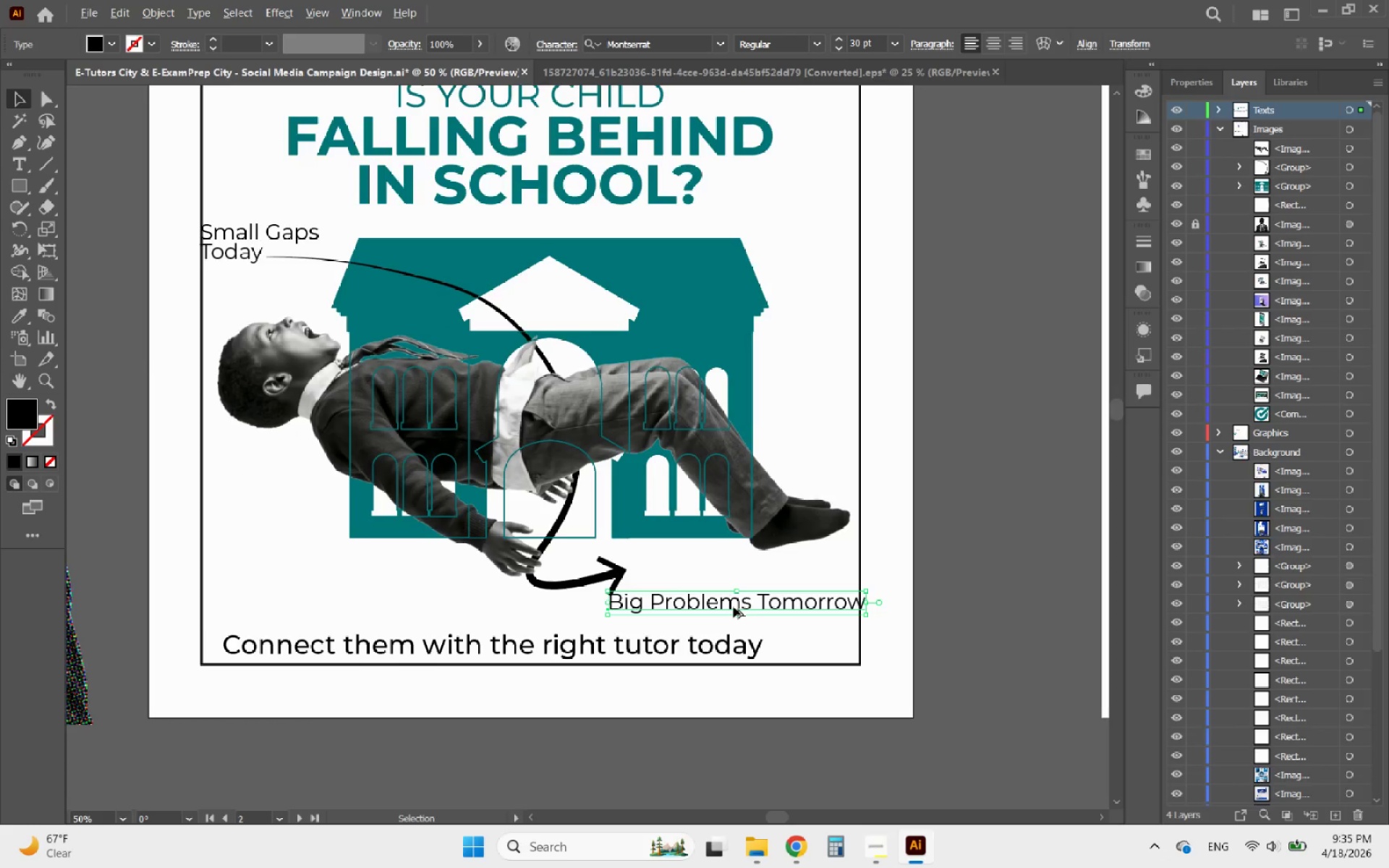 
scroll: coordinate [734, 607], scroll_direction: none, amount: 0.0
 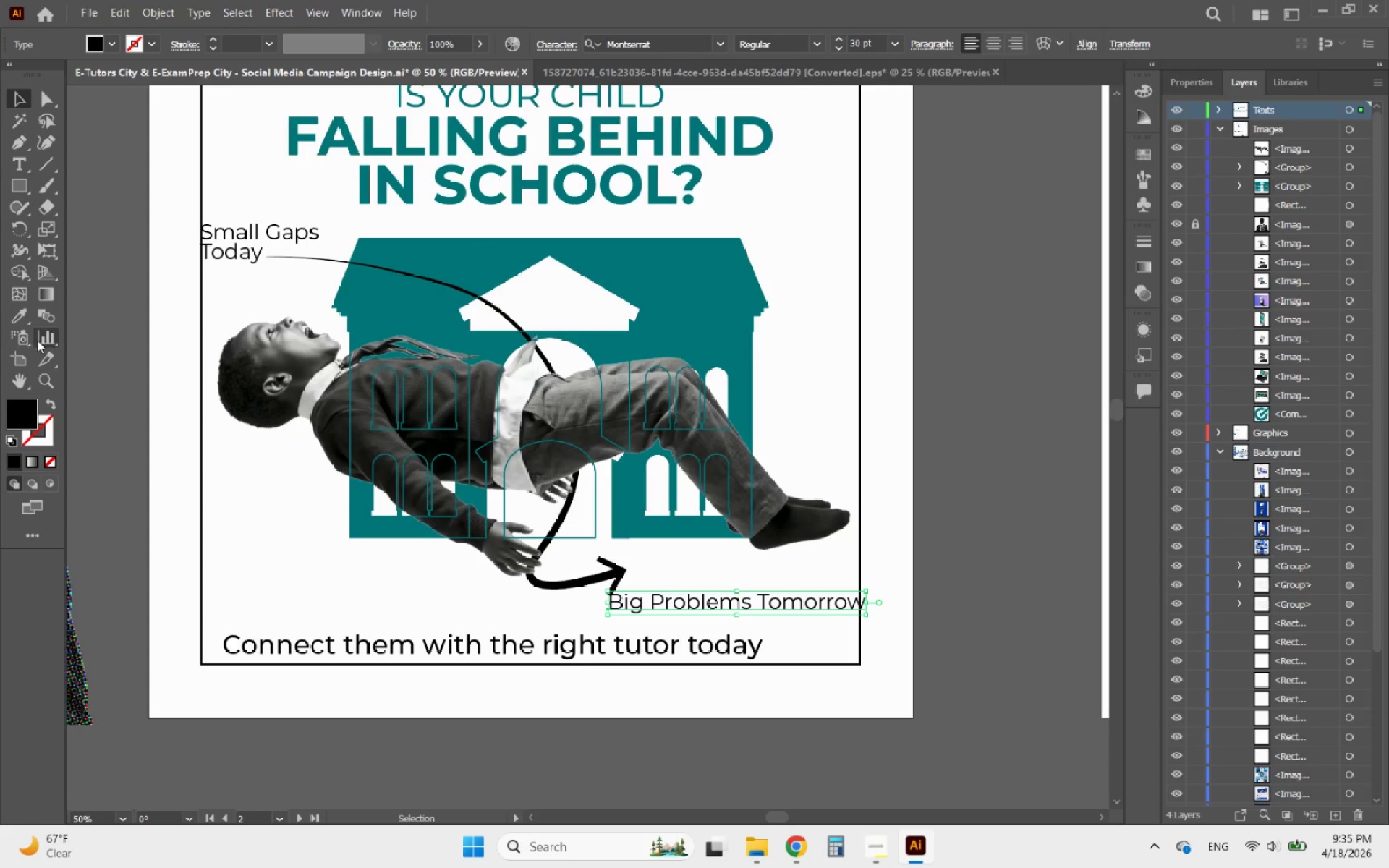 
left_click([24, 316])
 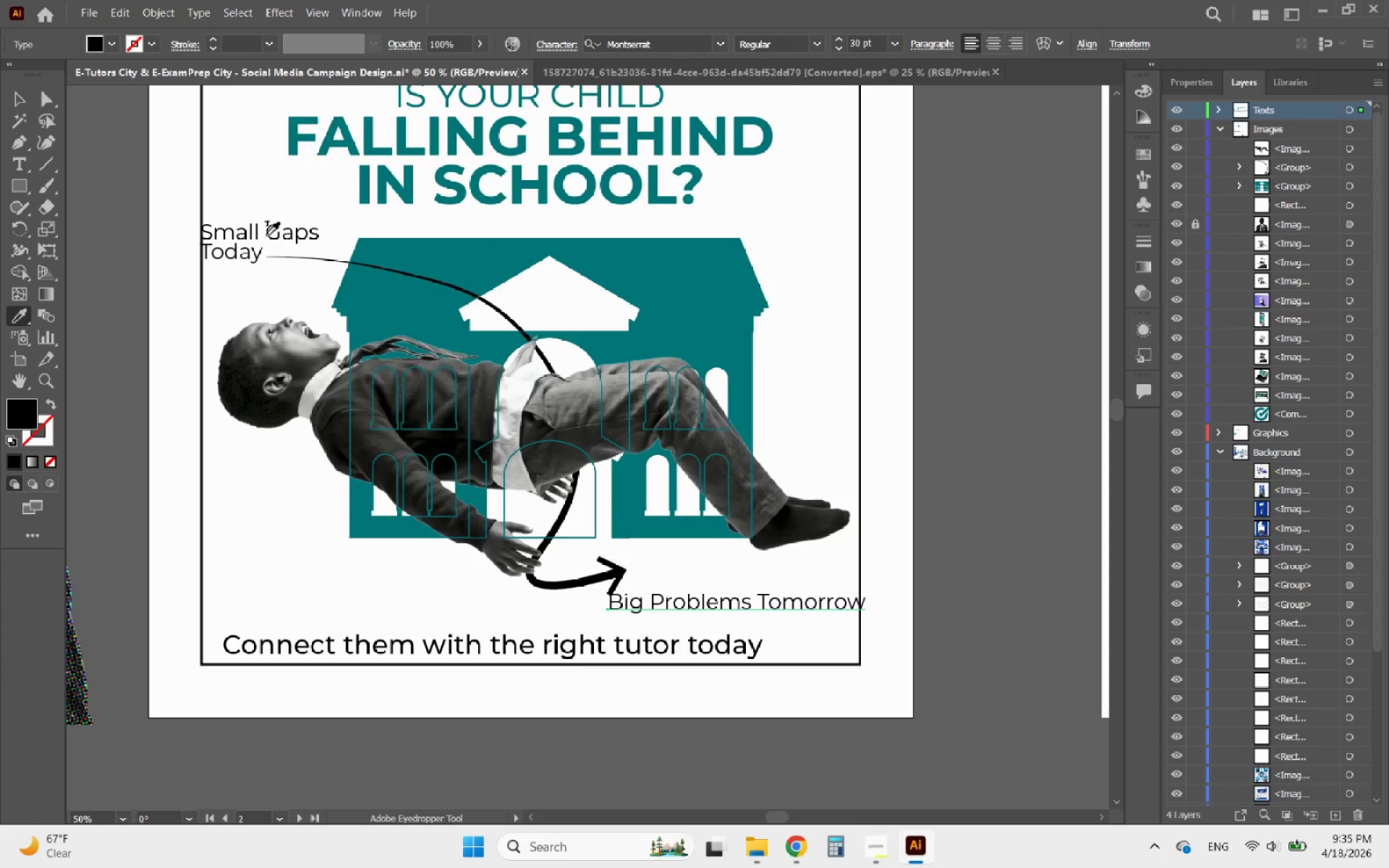 
left_click([246, 236])
 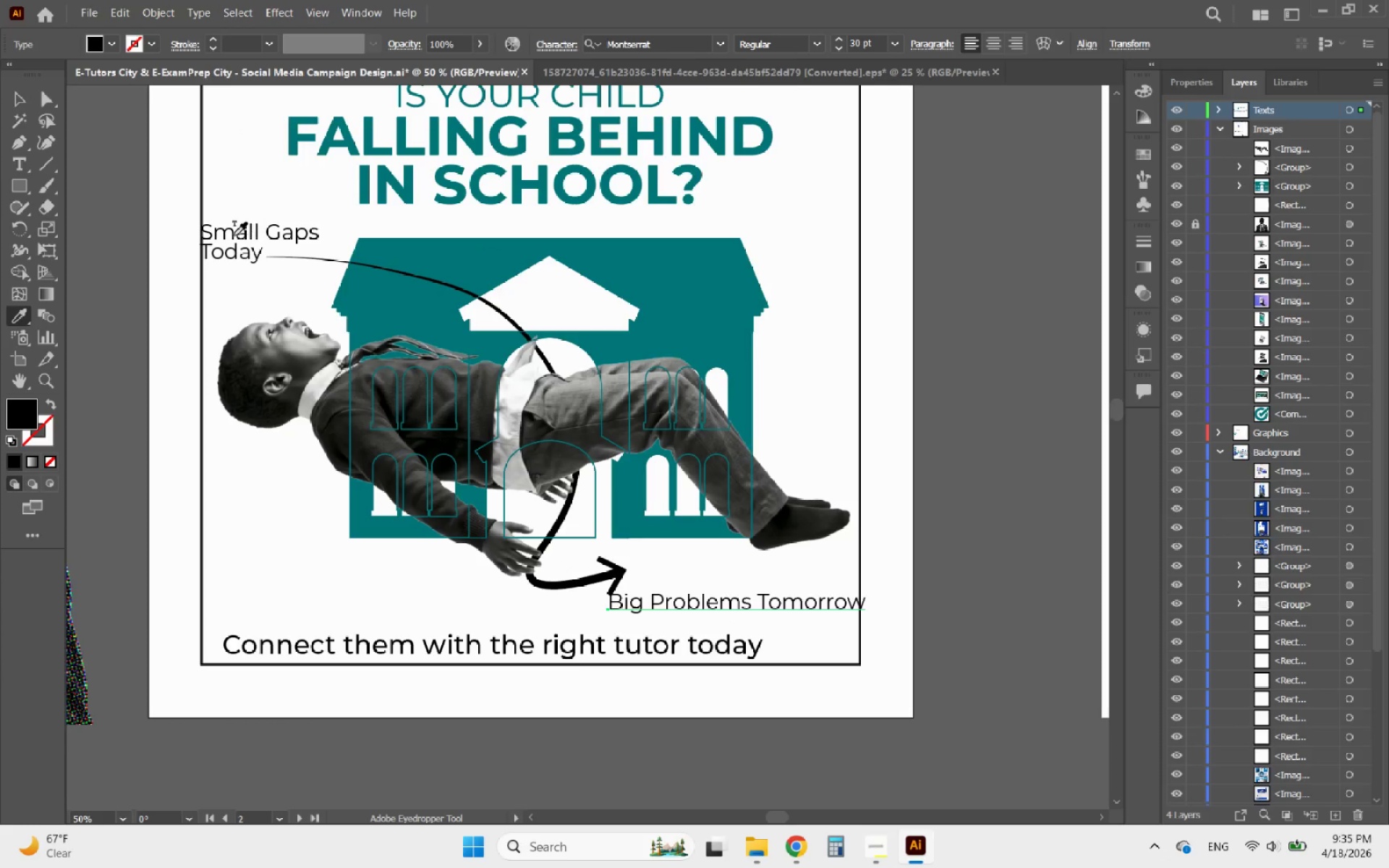 
left_click([234, 236])
 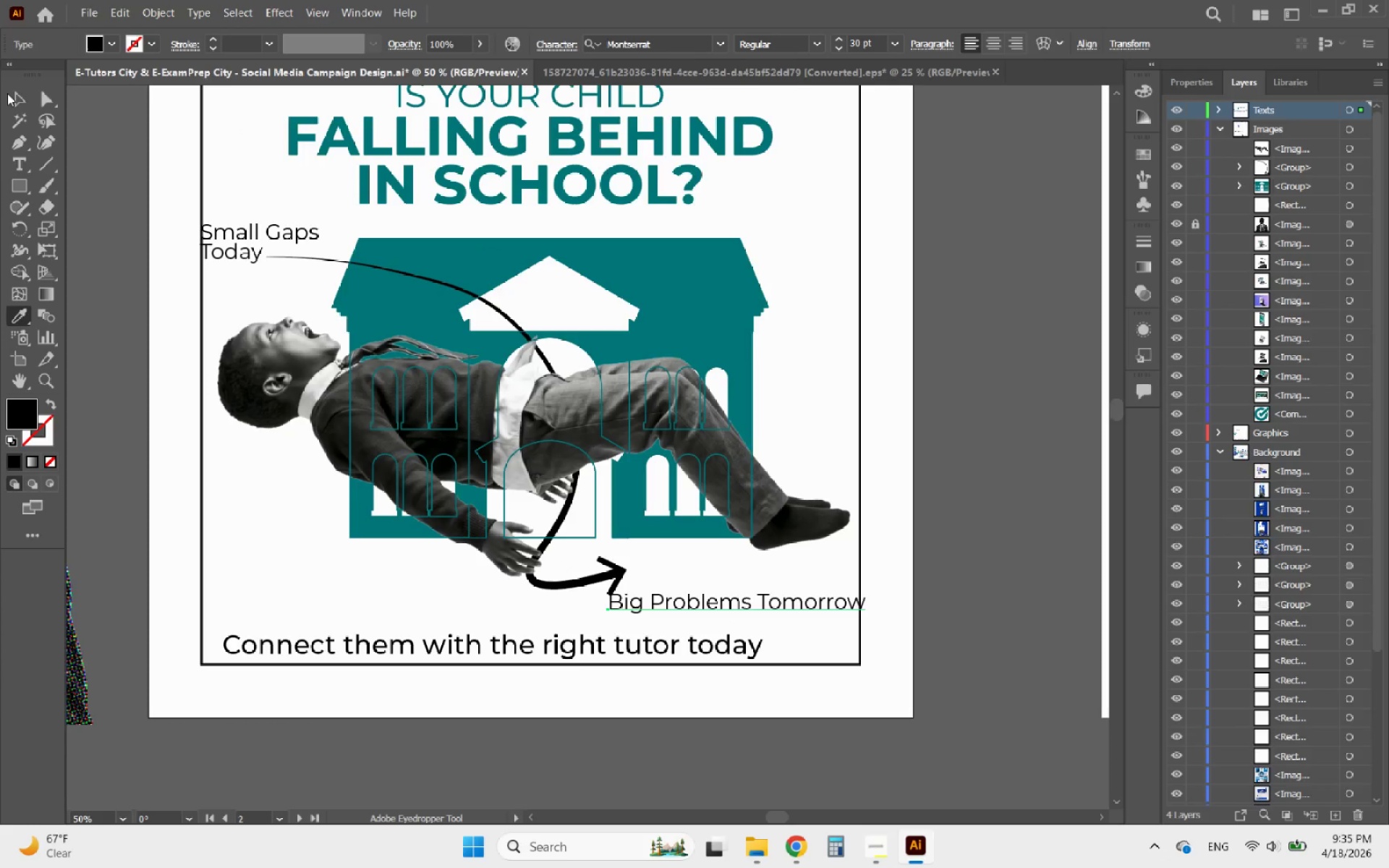 
left_click([16, 90])
 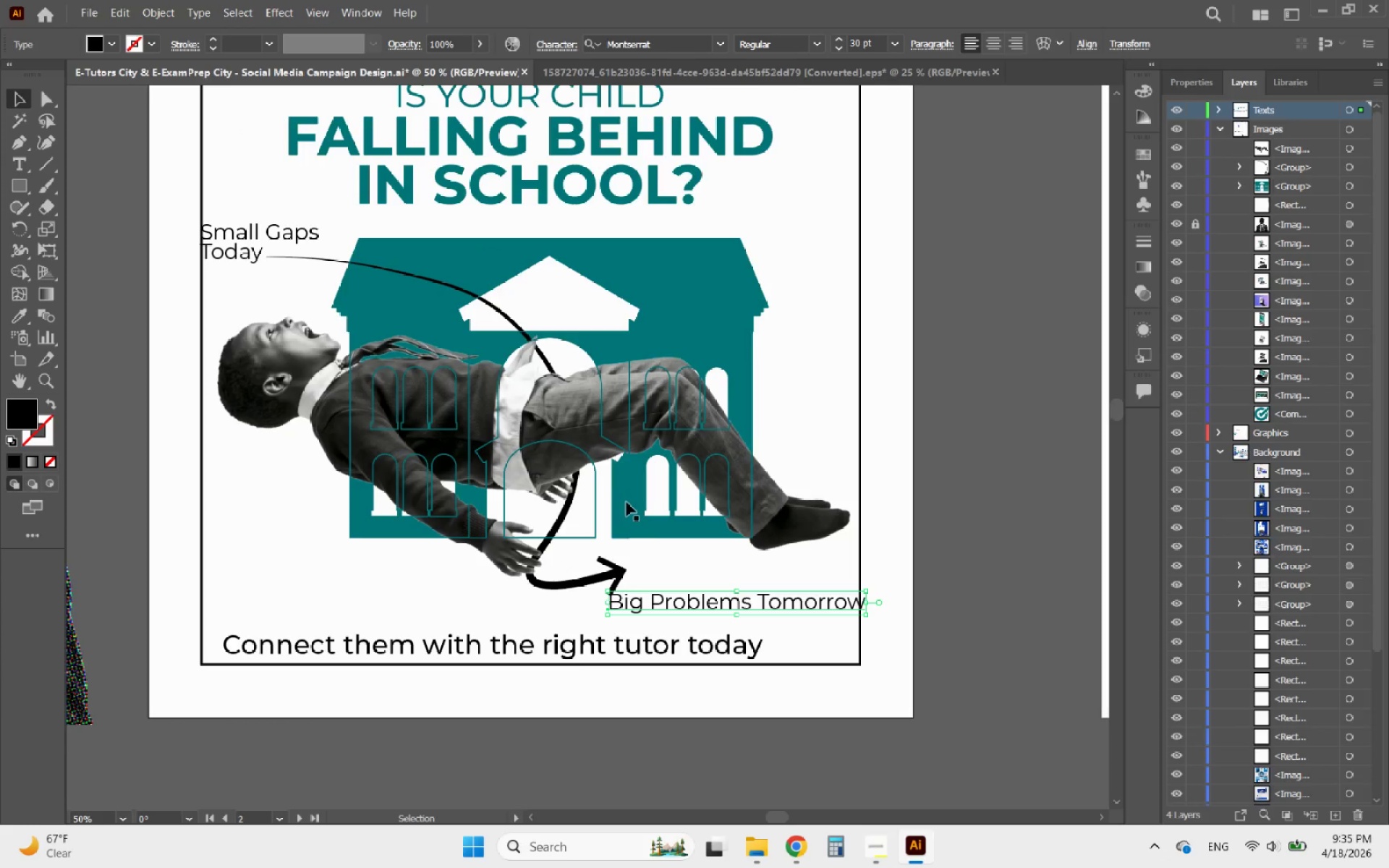 
hold_key(key=AltLeft, duration=0.41)
scroll: coordinate [754, 644], scroll_direction: up, amount: 2.0
 